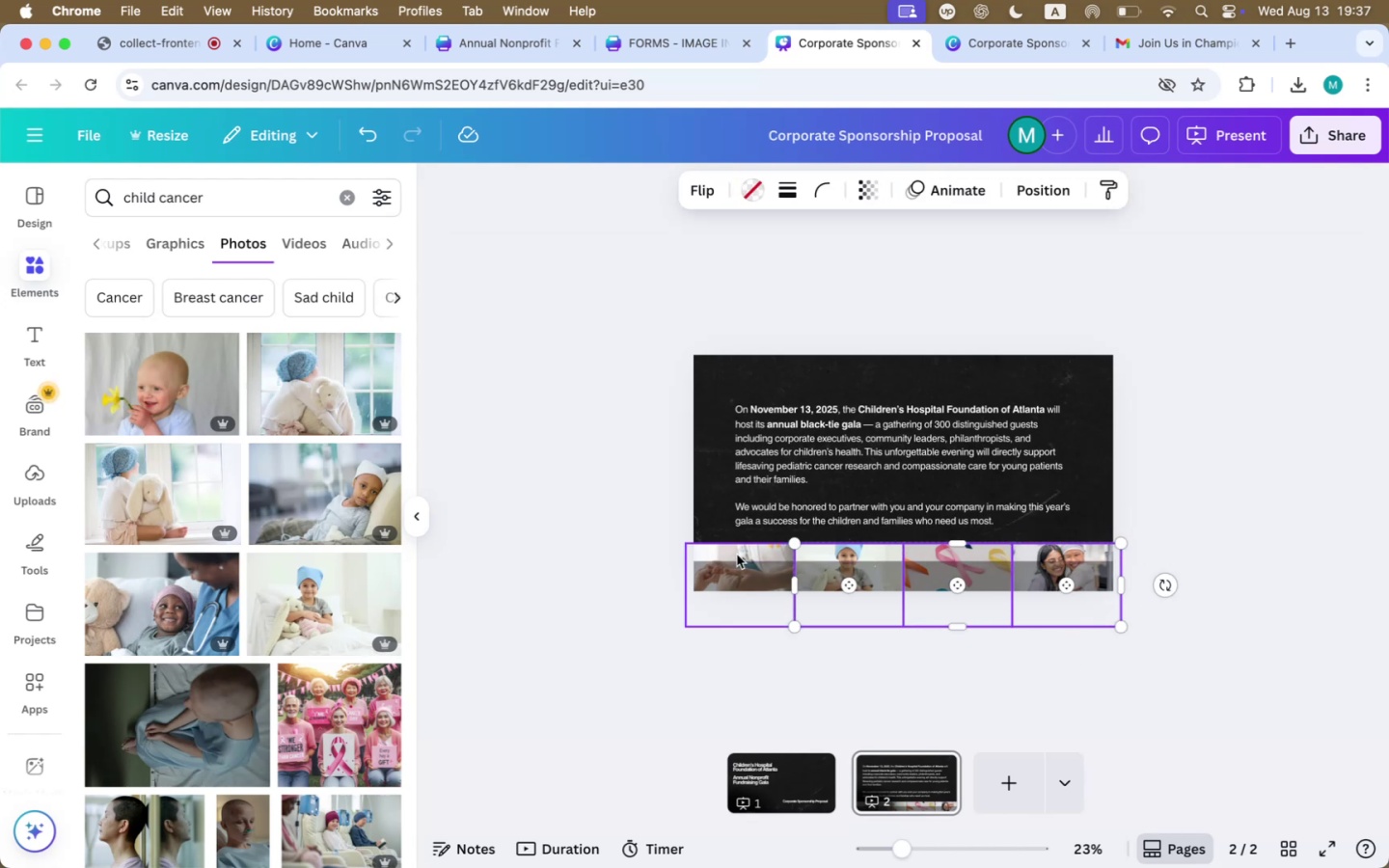 
left_click([738, 554])
 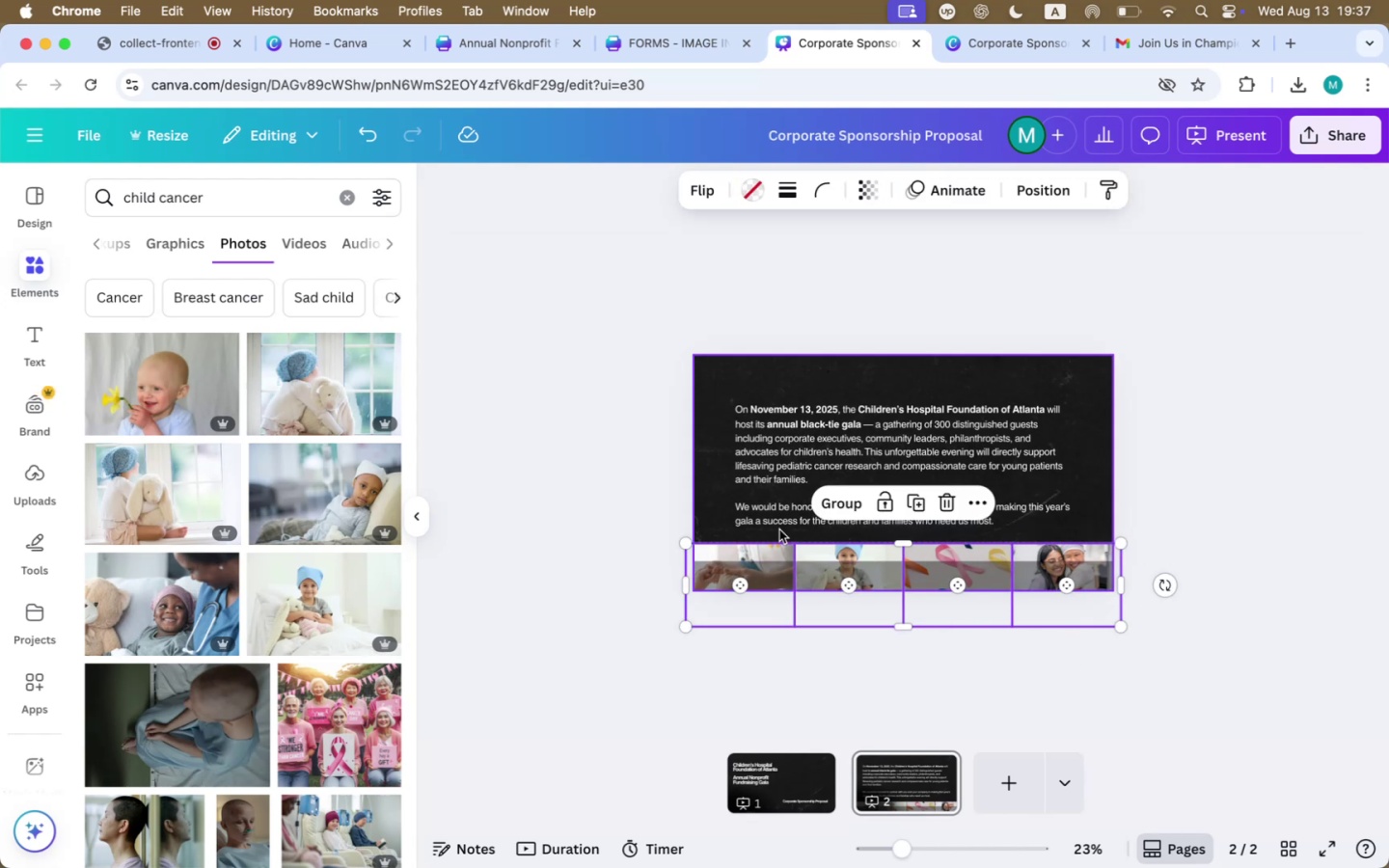 
left_click([856, 507])
 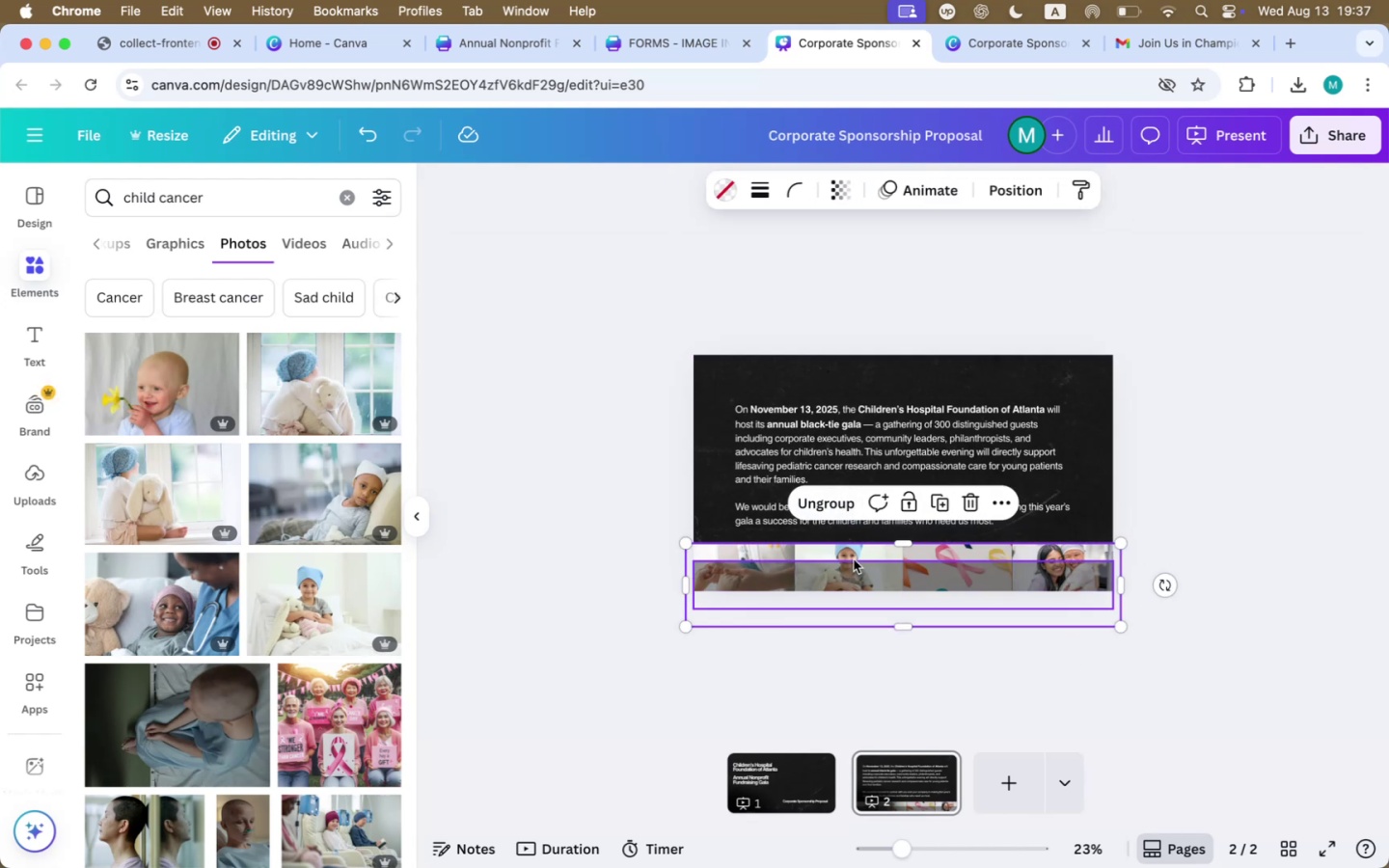 
left_click([851, 569])
 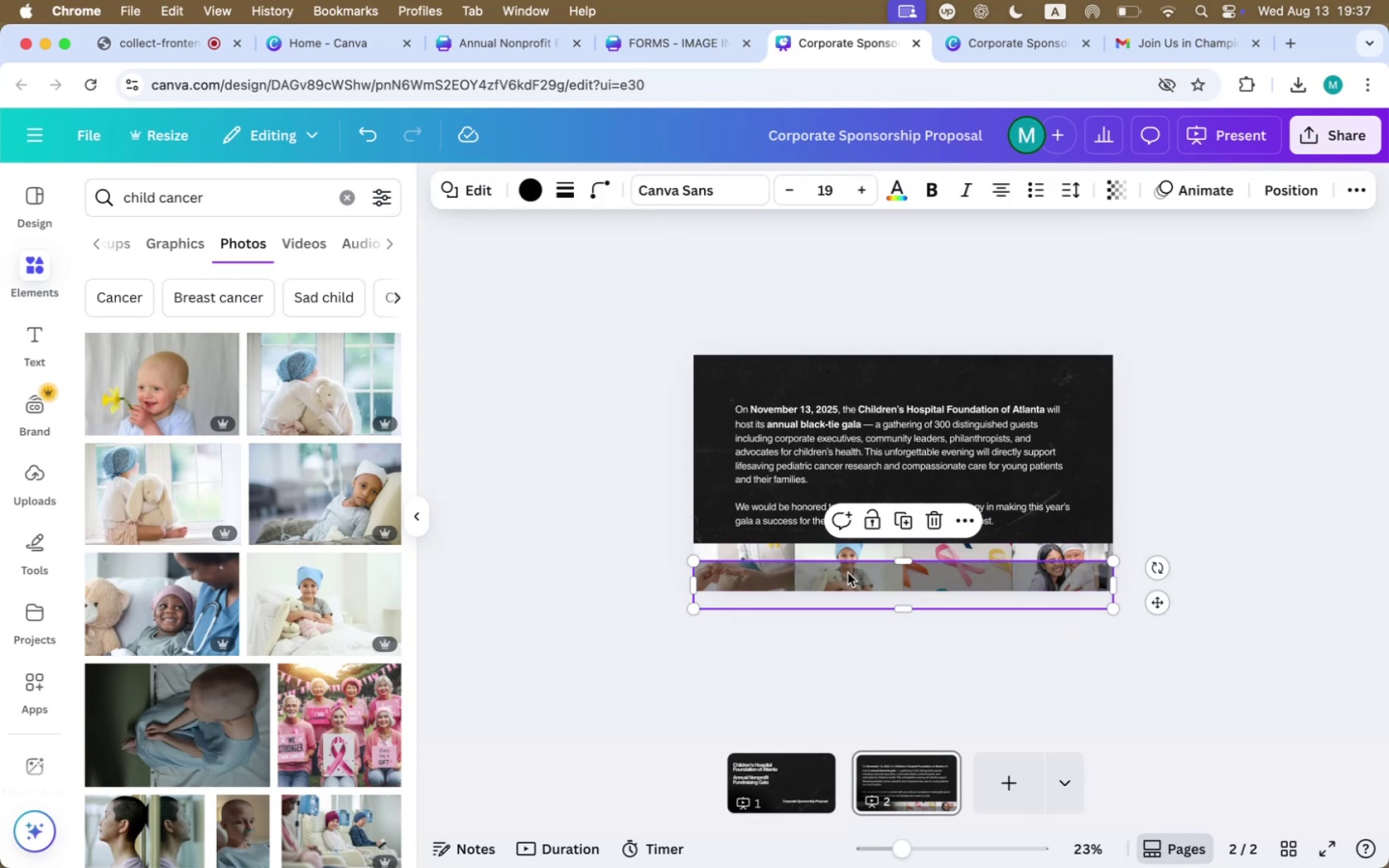 
left_click_drag(start_coordinate=[848, 573], to_coordinate=[847, 558])
 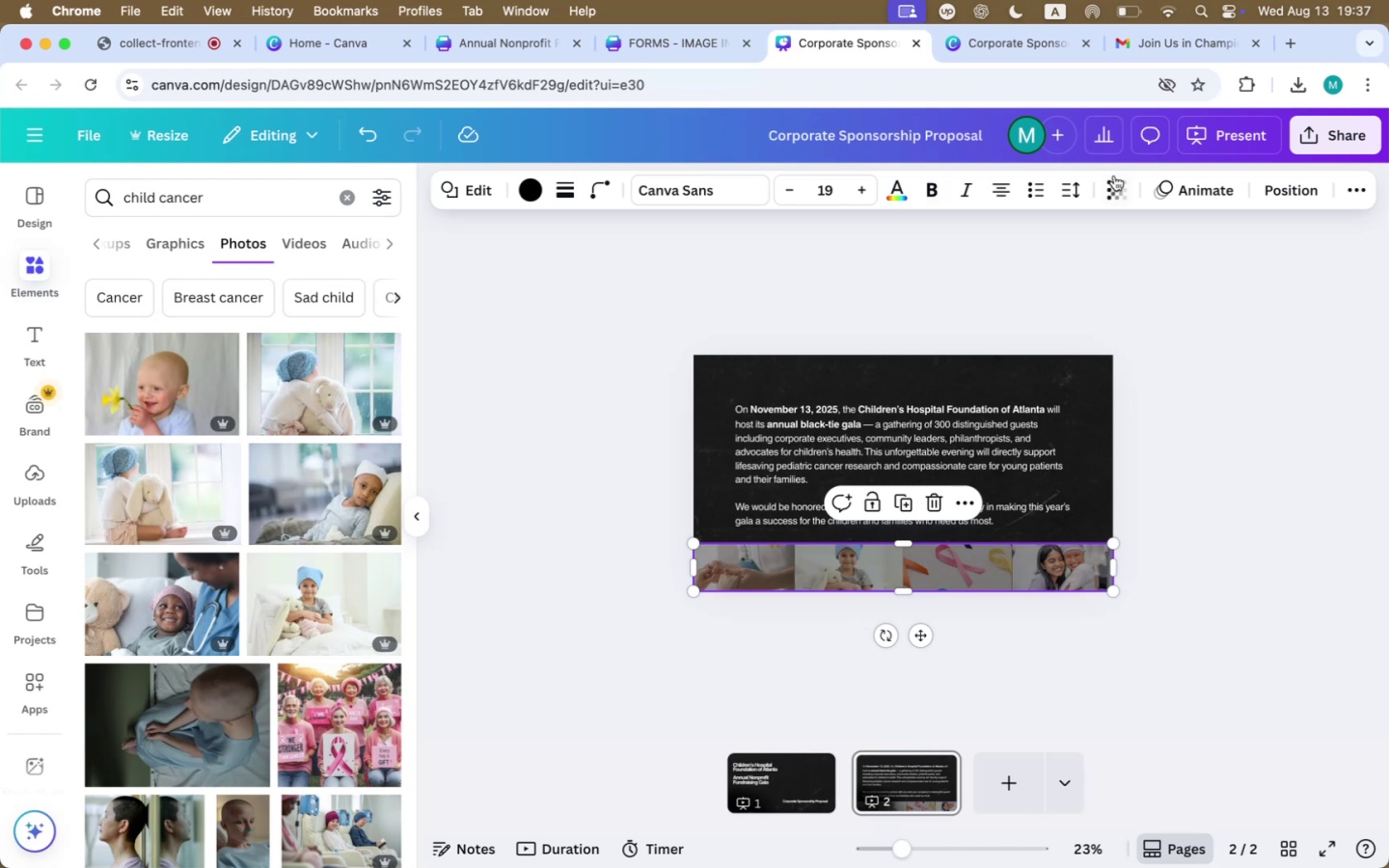 
left_click([1113, 185])
 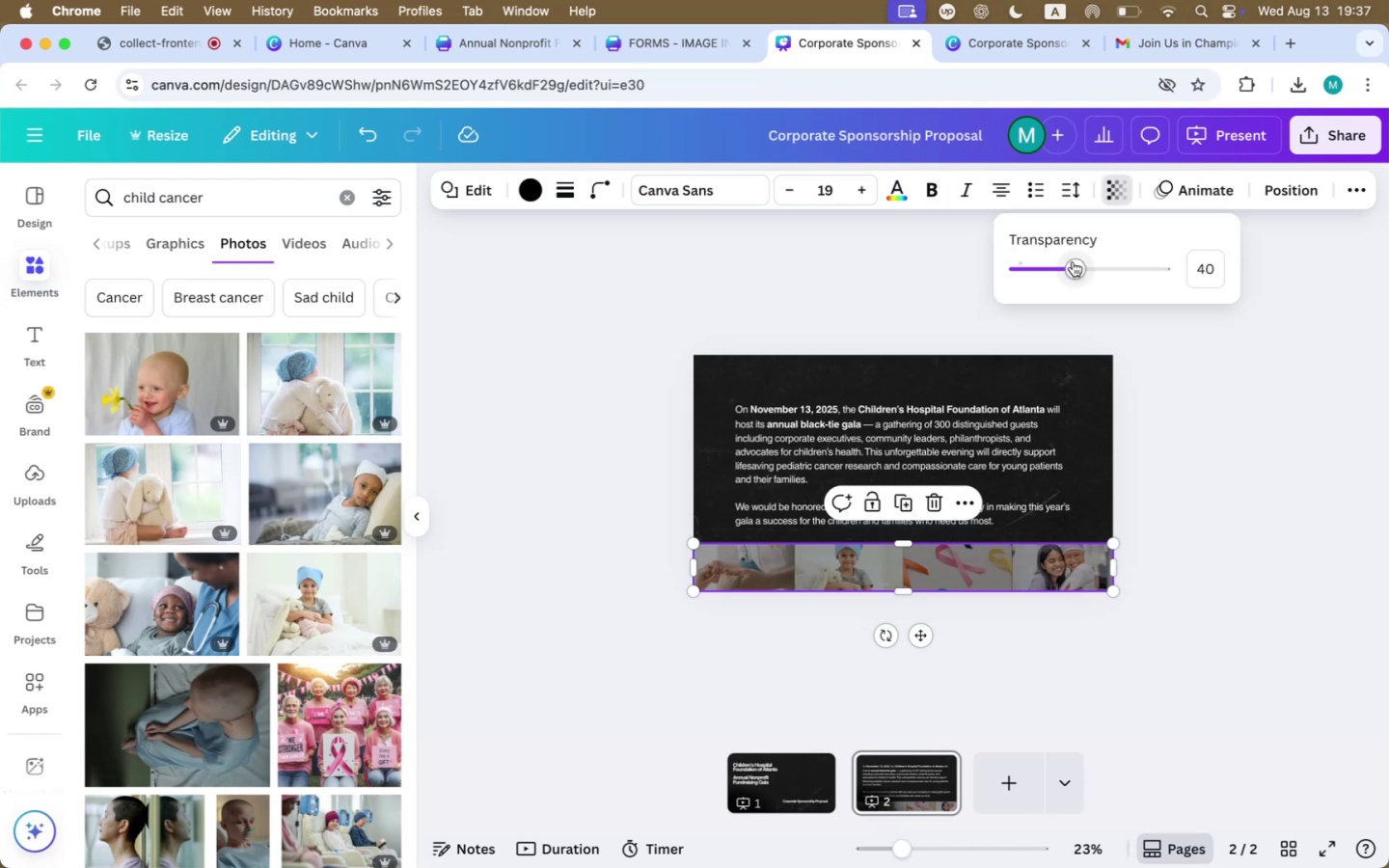 
left_click_drag(start_coordinate=[1074, 264], to_coordinate=[1097, 256])
 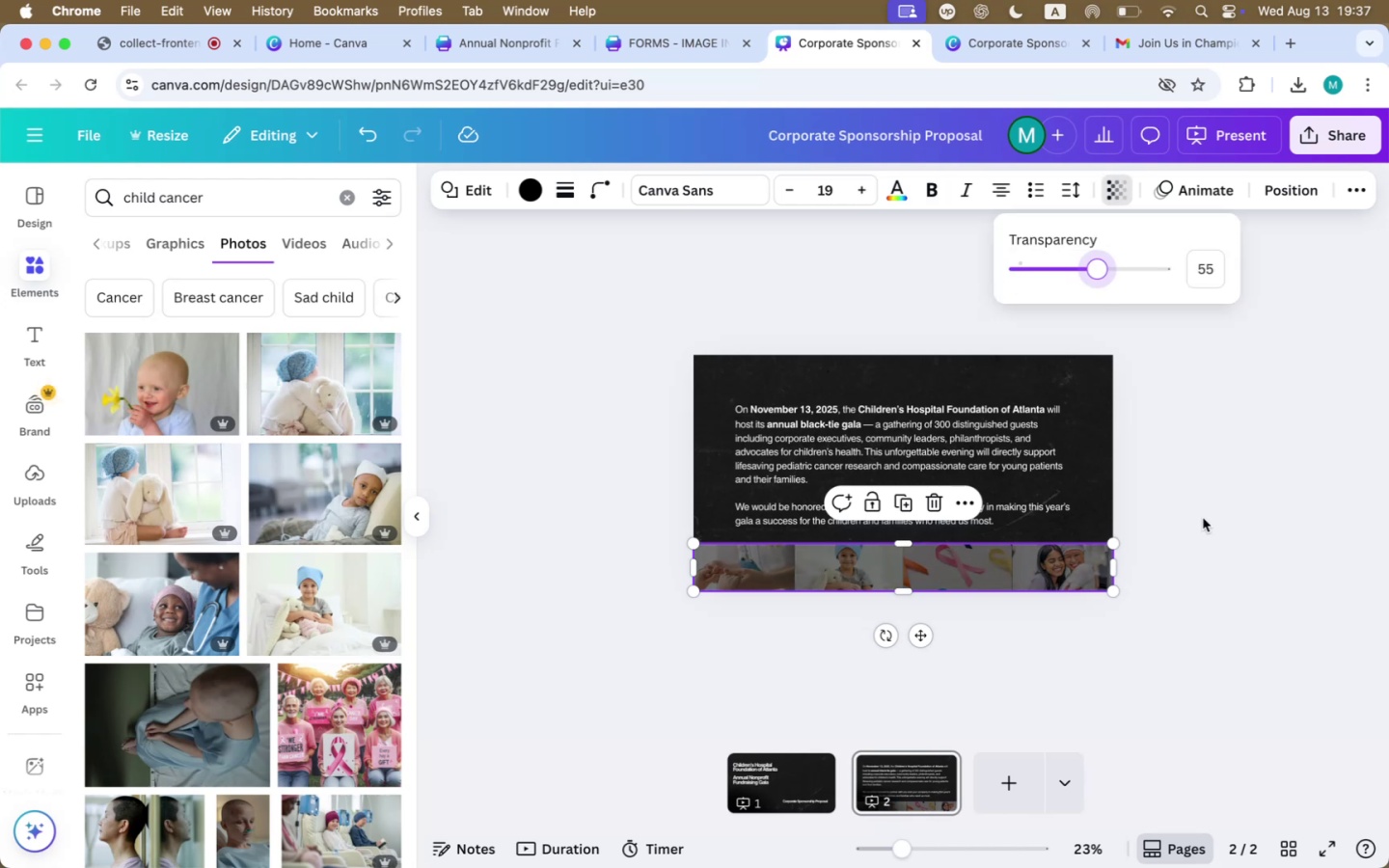 
left_click([1203, 518])
 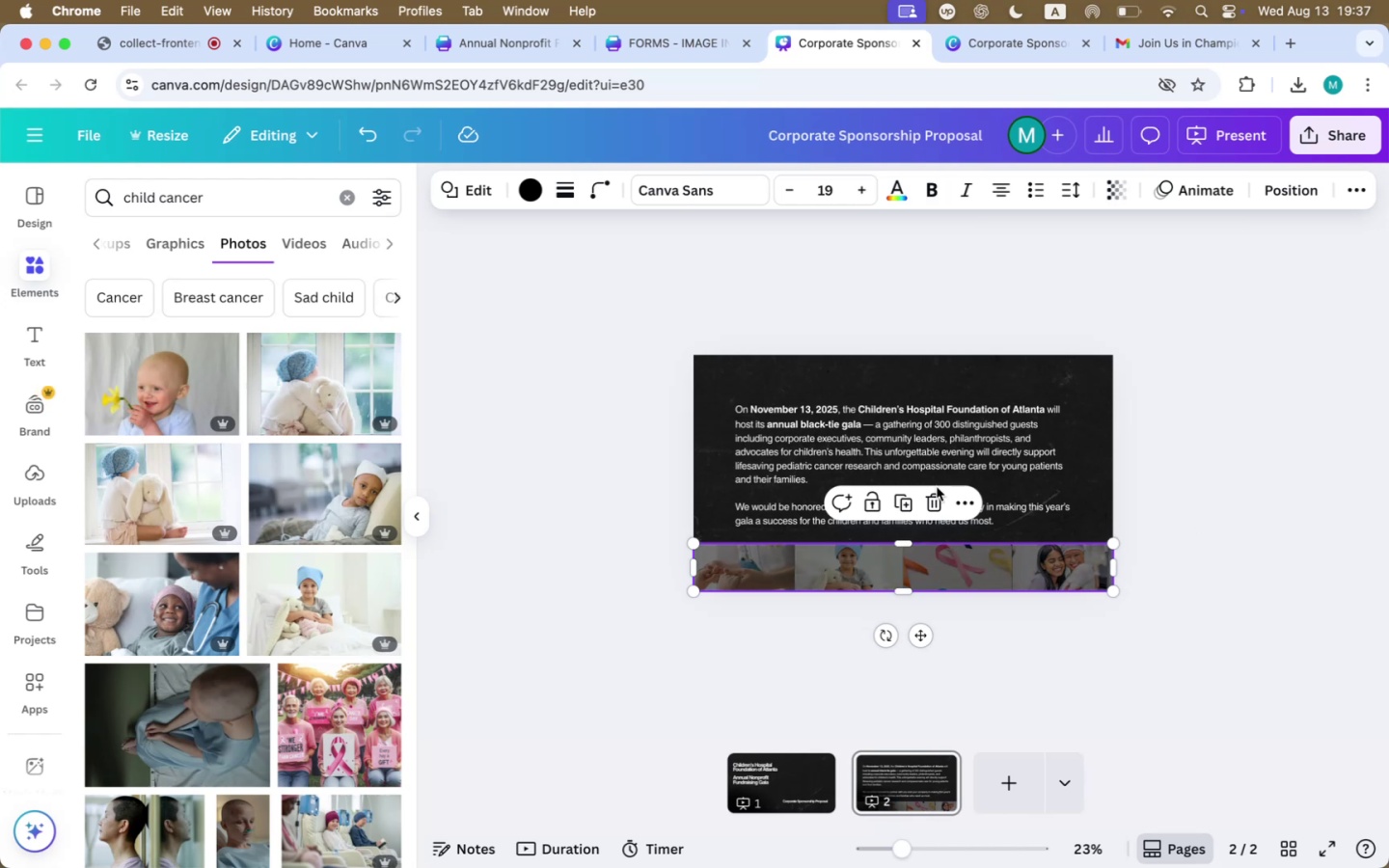 
left_click_drag(start_coordinate=[893, 459], to_coordinate=[894, 452])
 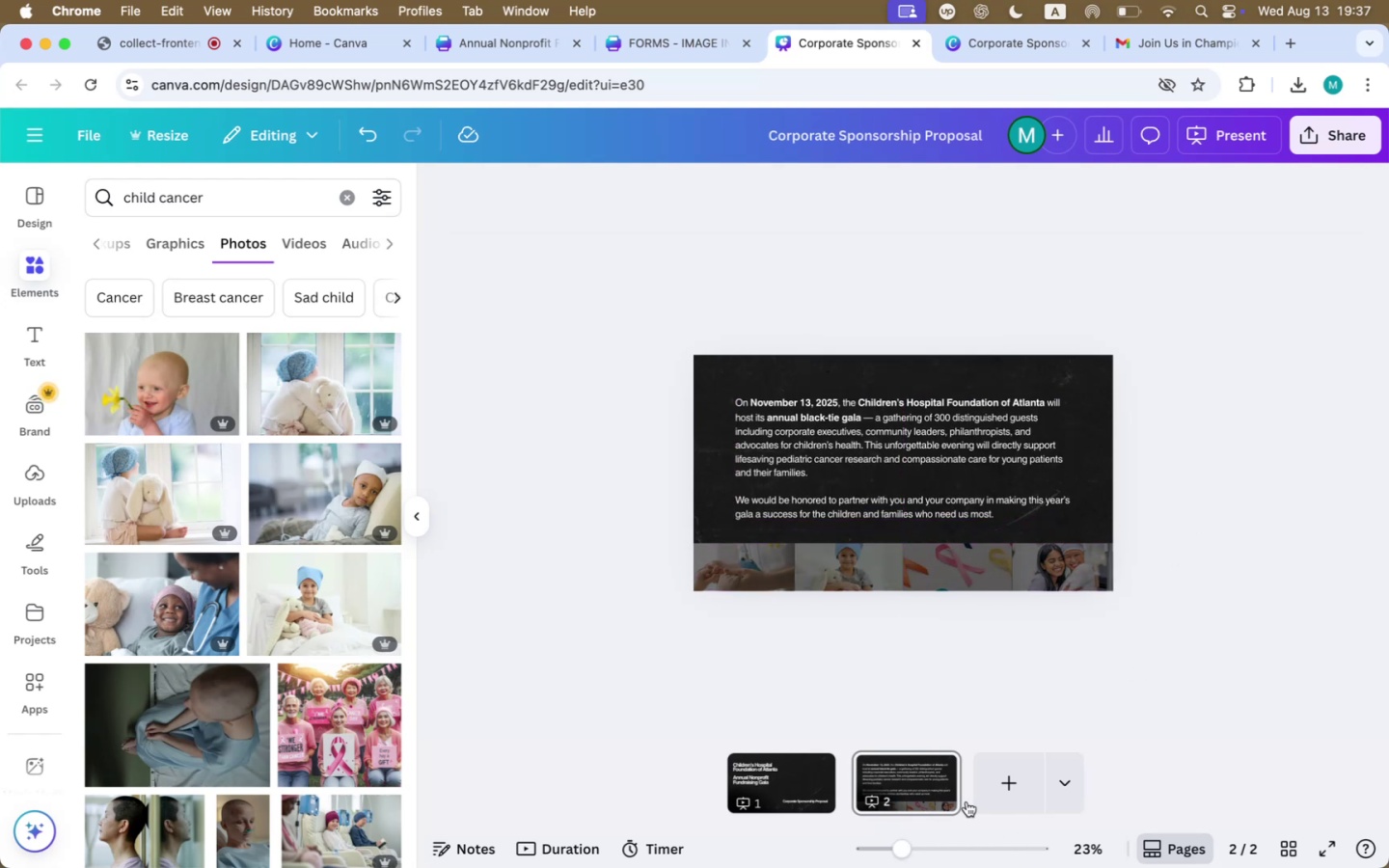 
left_click([1139, 637])
 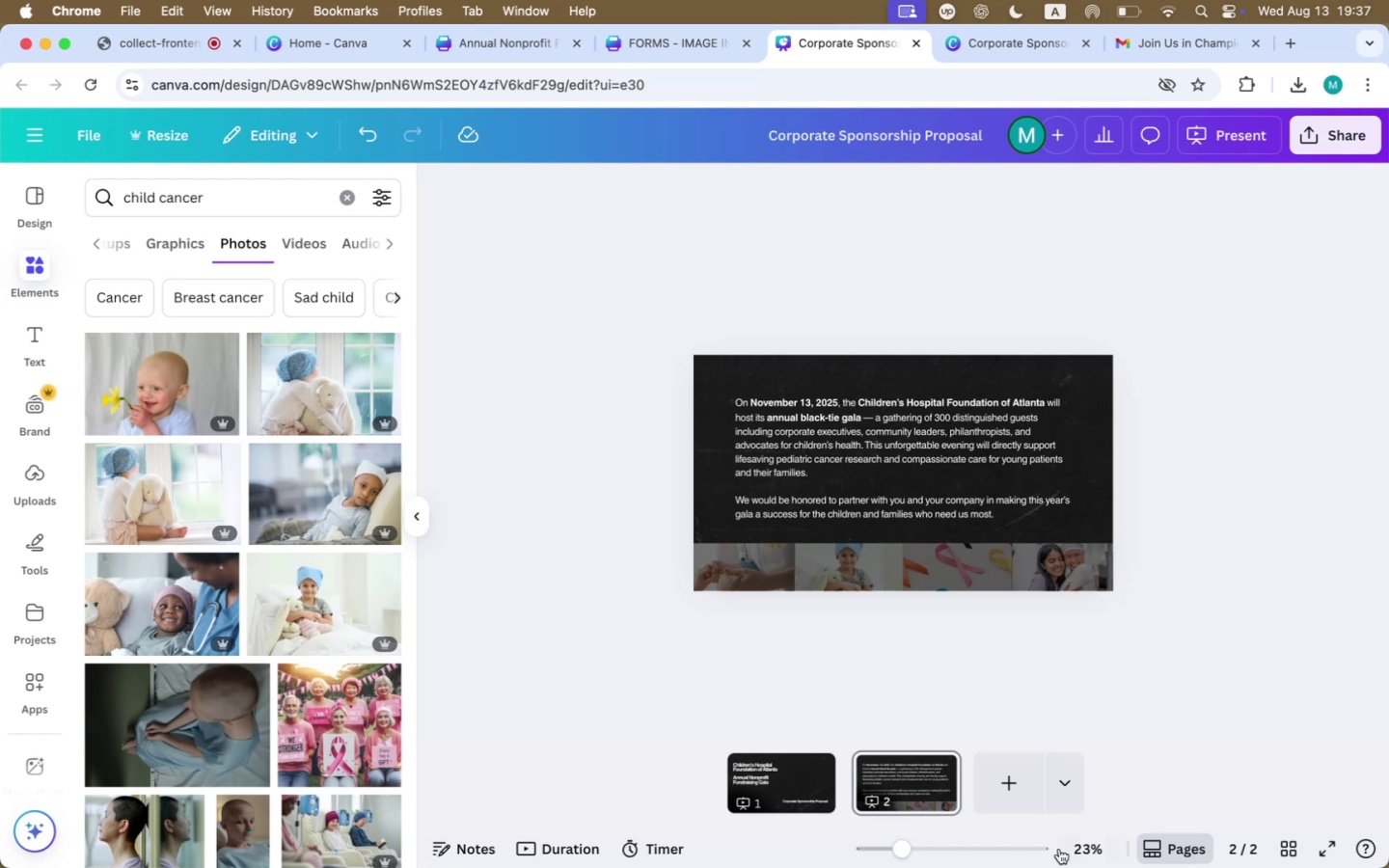 
left_click([996, 800])
 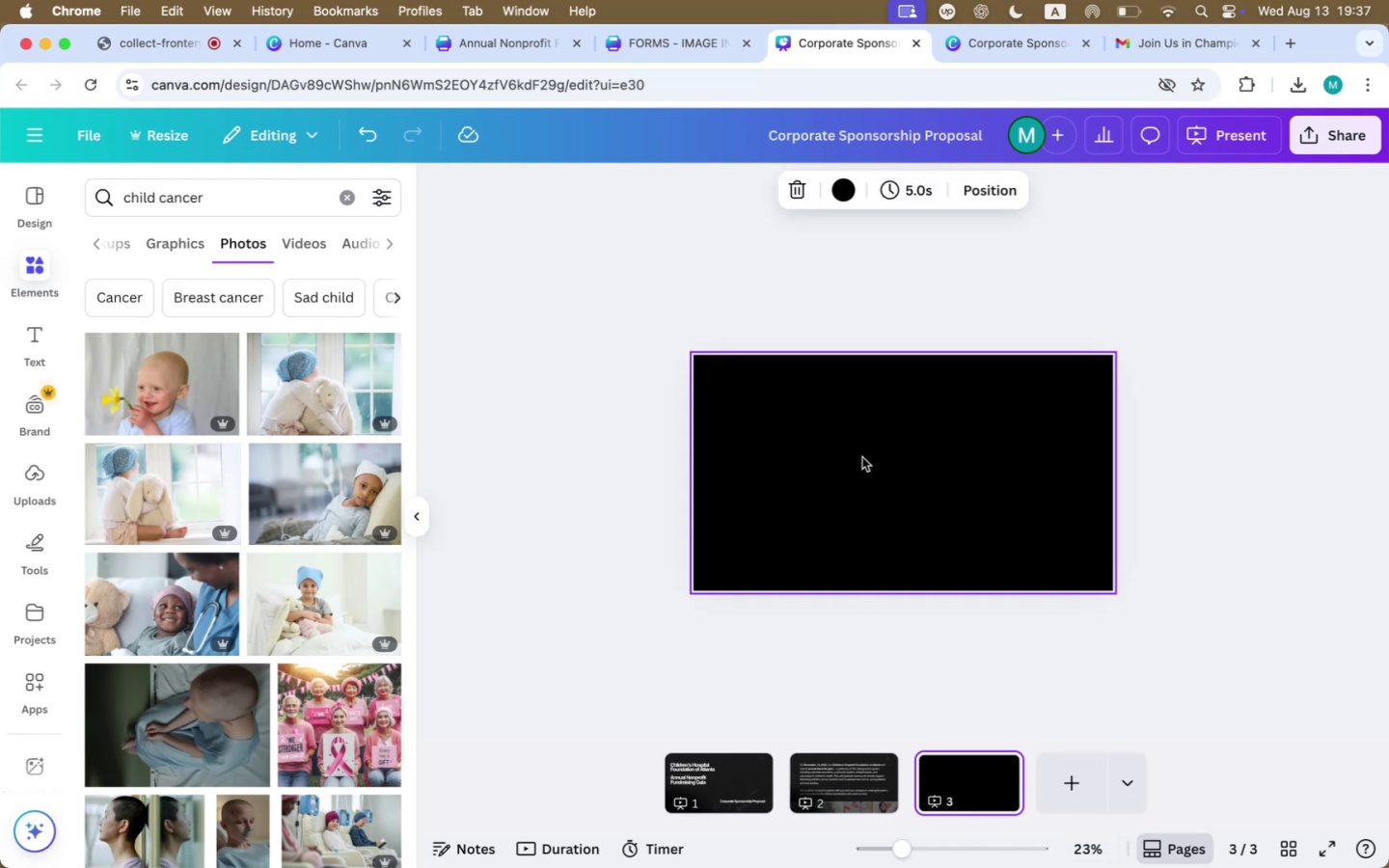 
left_click([858, 786])
 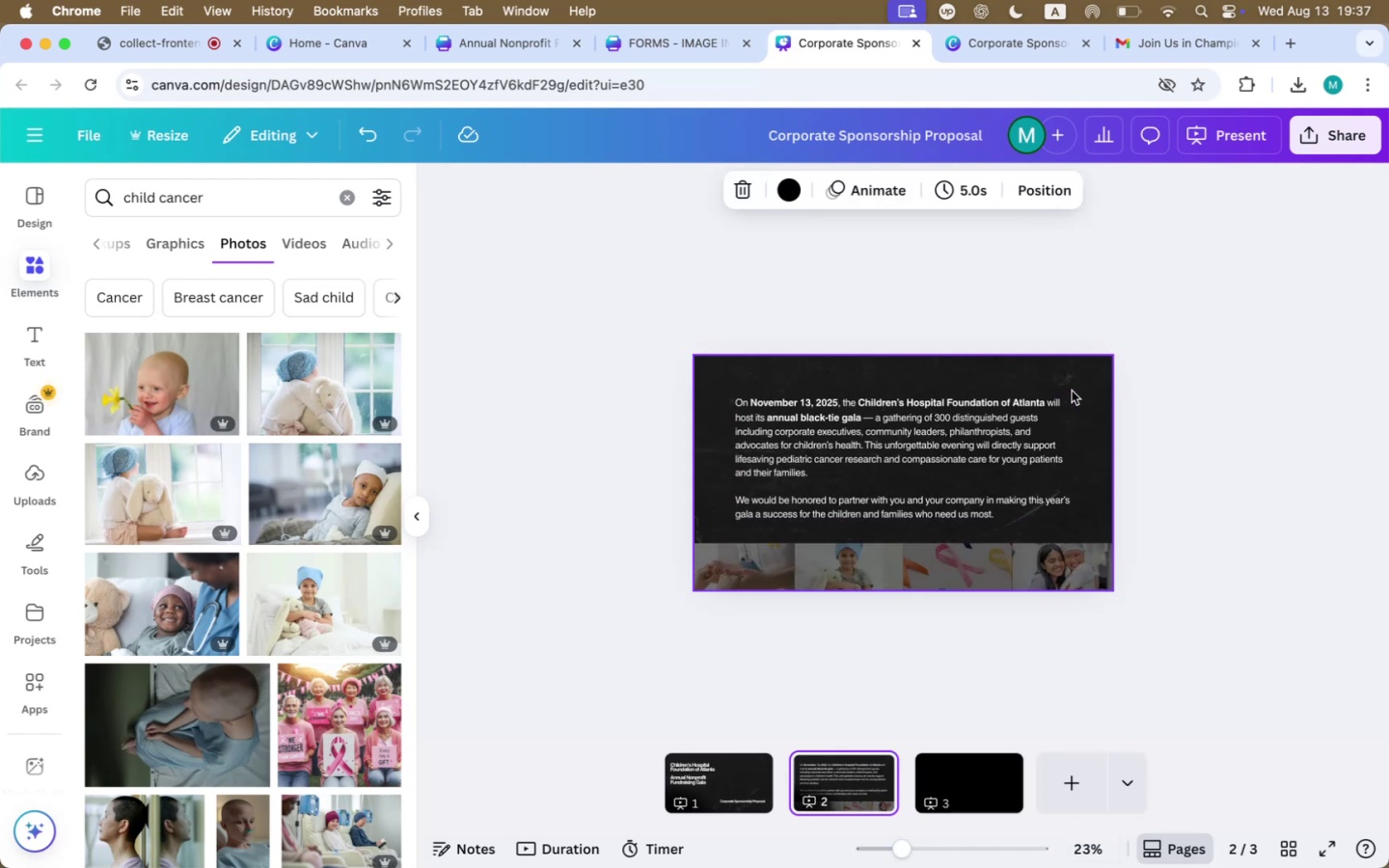 
left_click([1079, 383])
 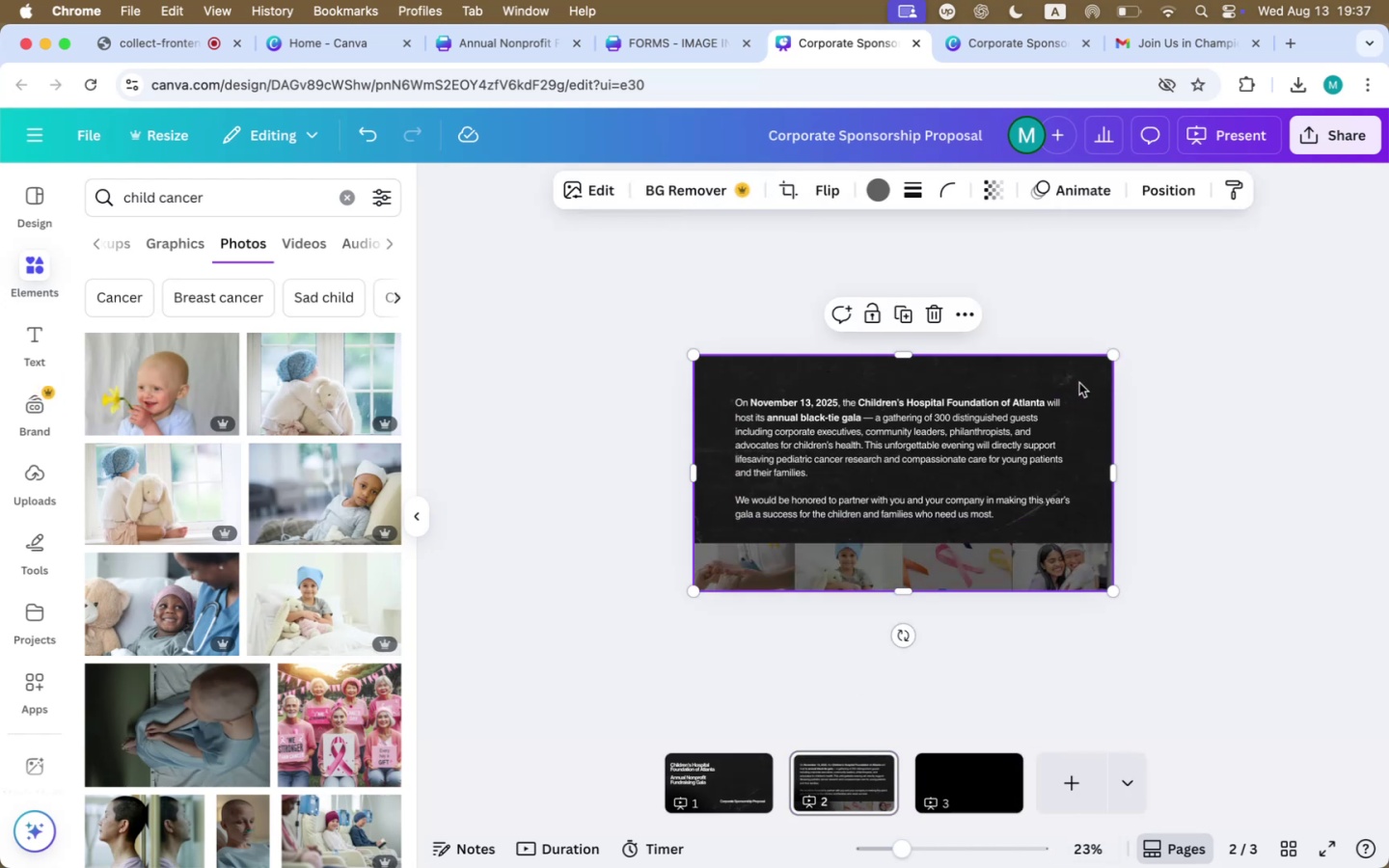 
key(Meta+C)
 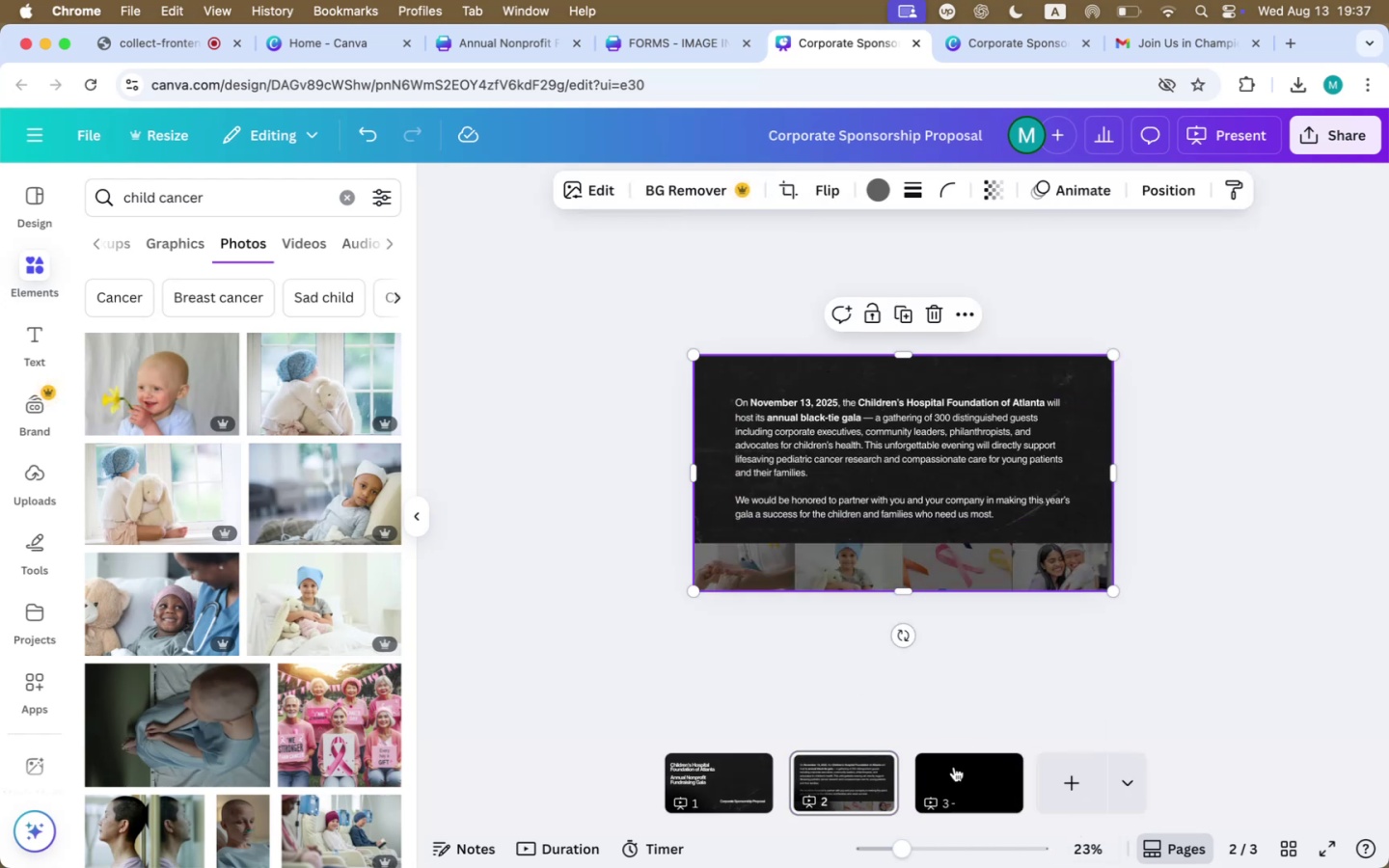 
left_click([897, 464])
 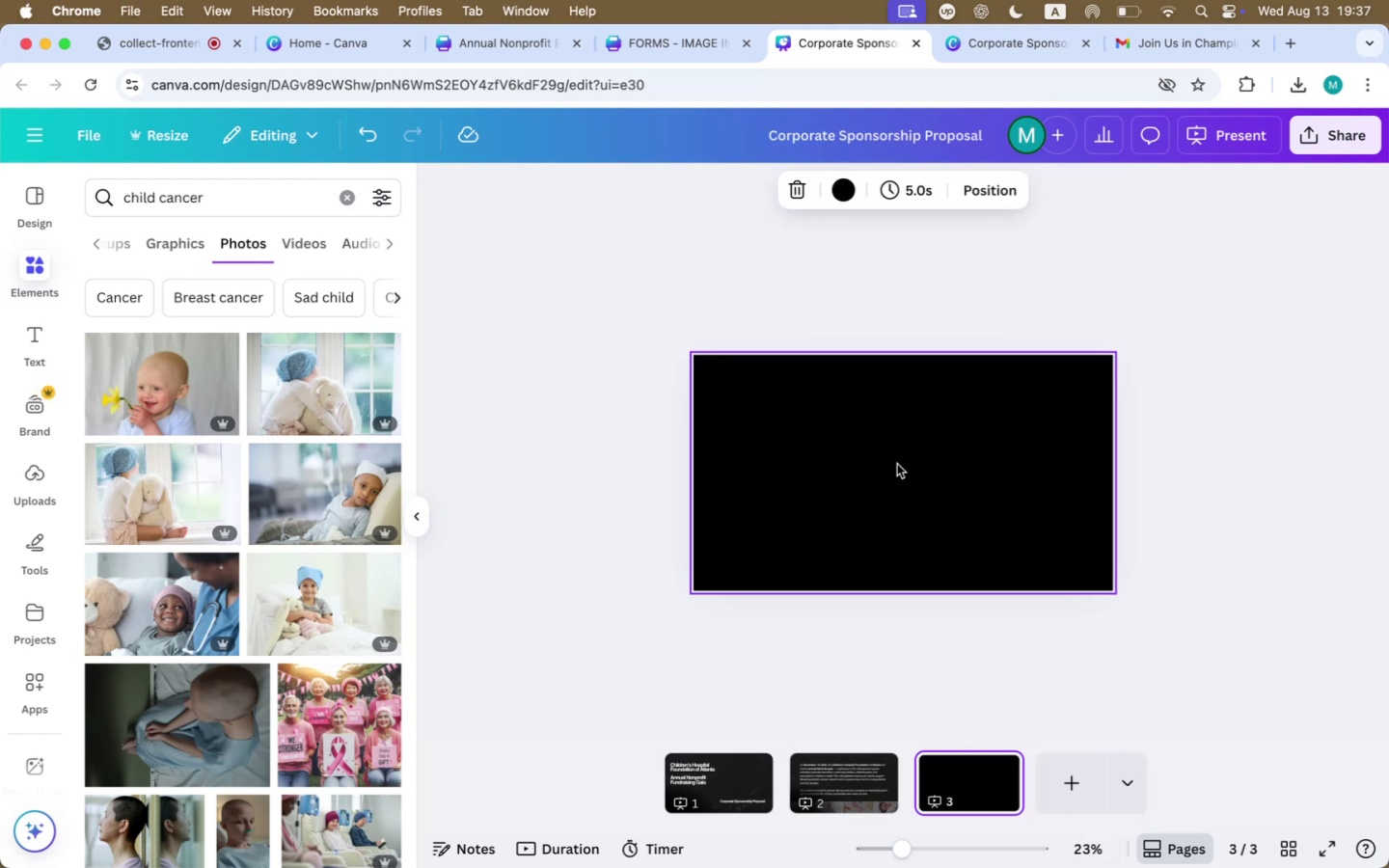 
key(Meta+V)
 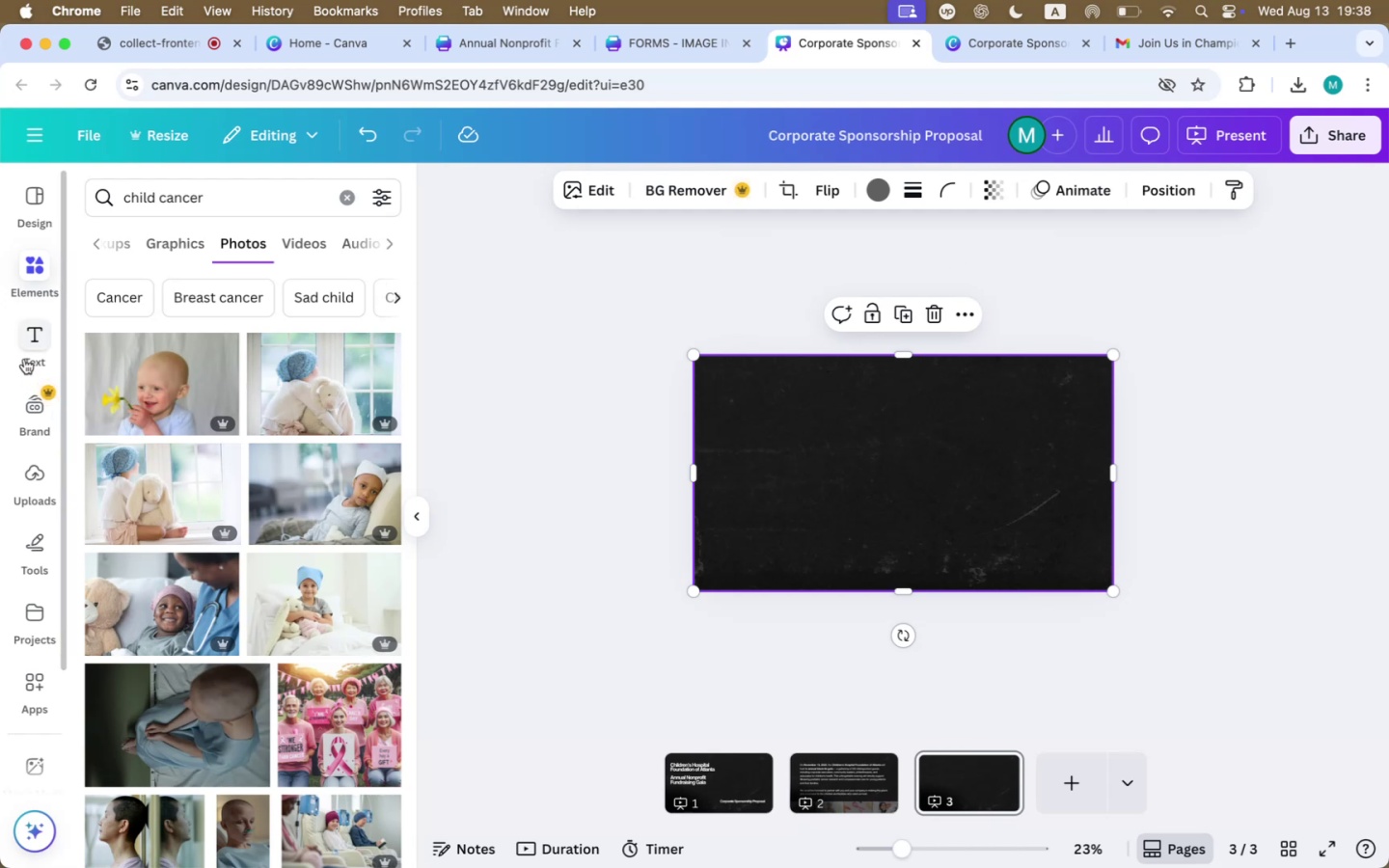 
wait(7.33)
 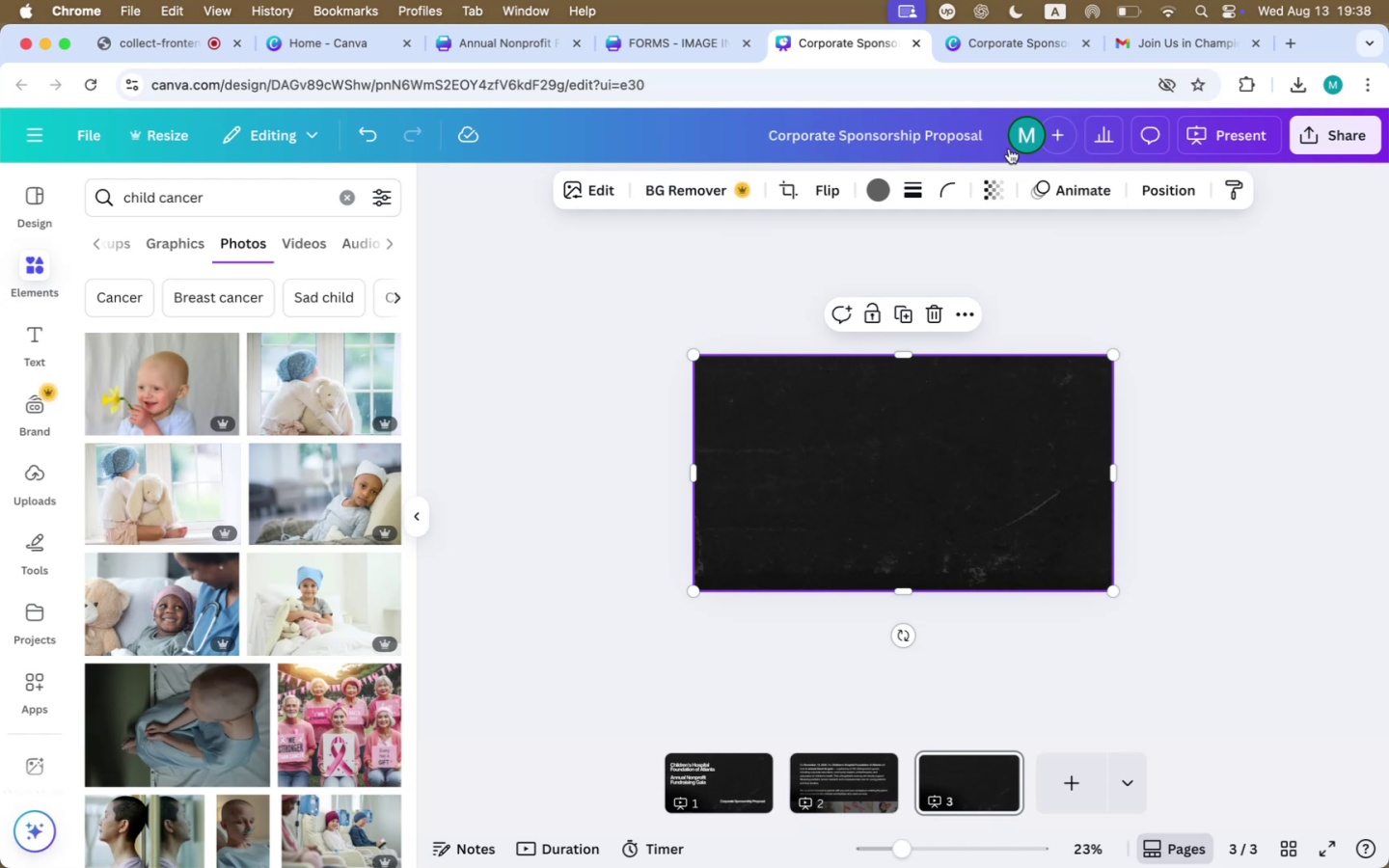 
left_click([31, 281])
 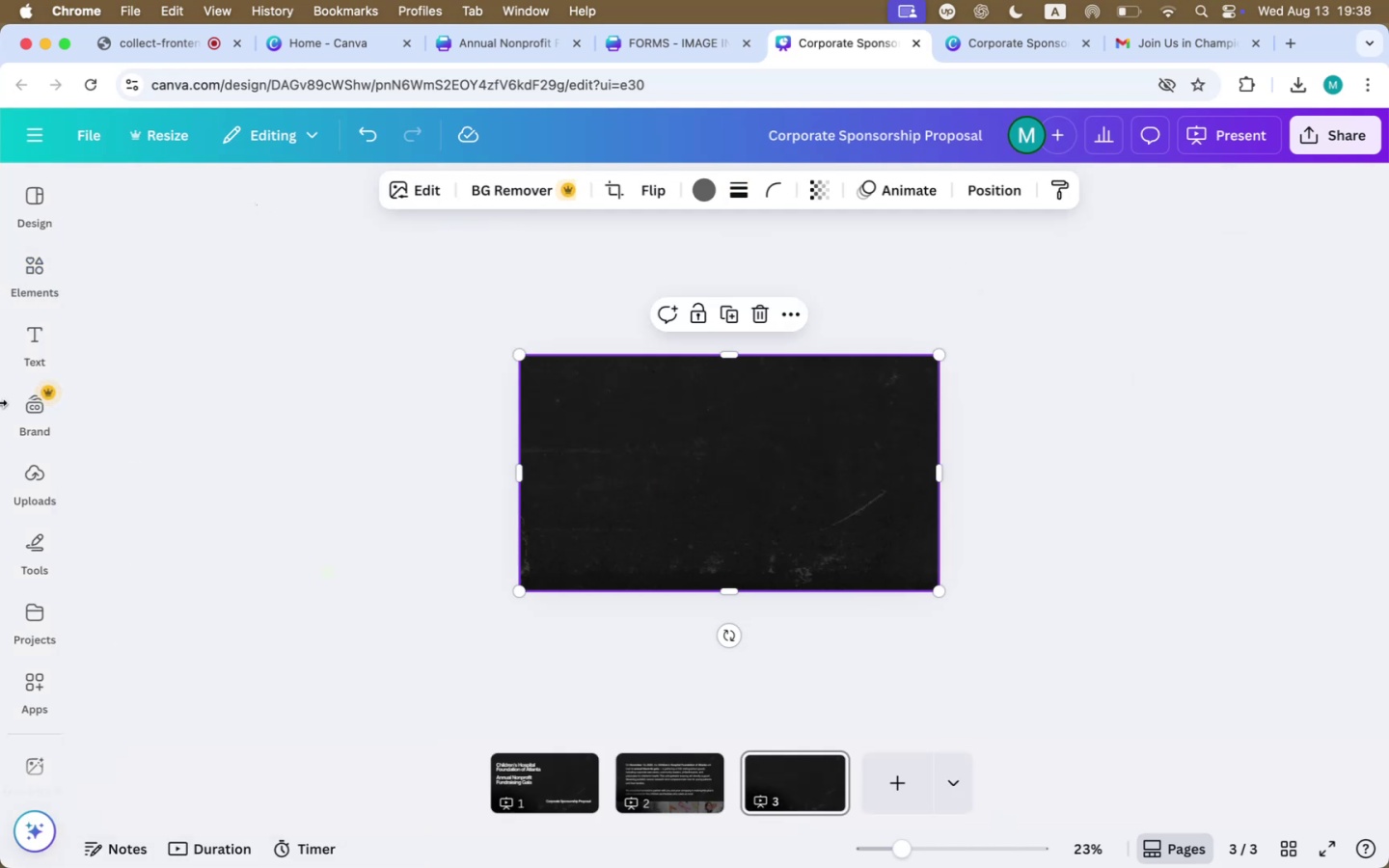 
left_click([35, 270])
 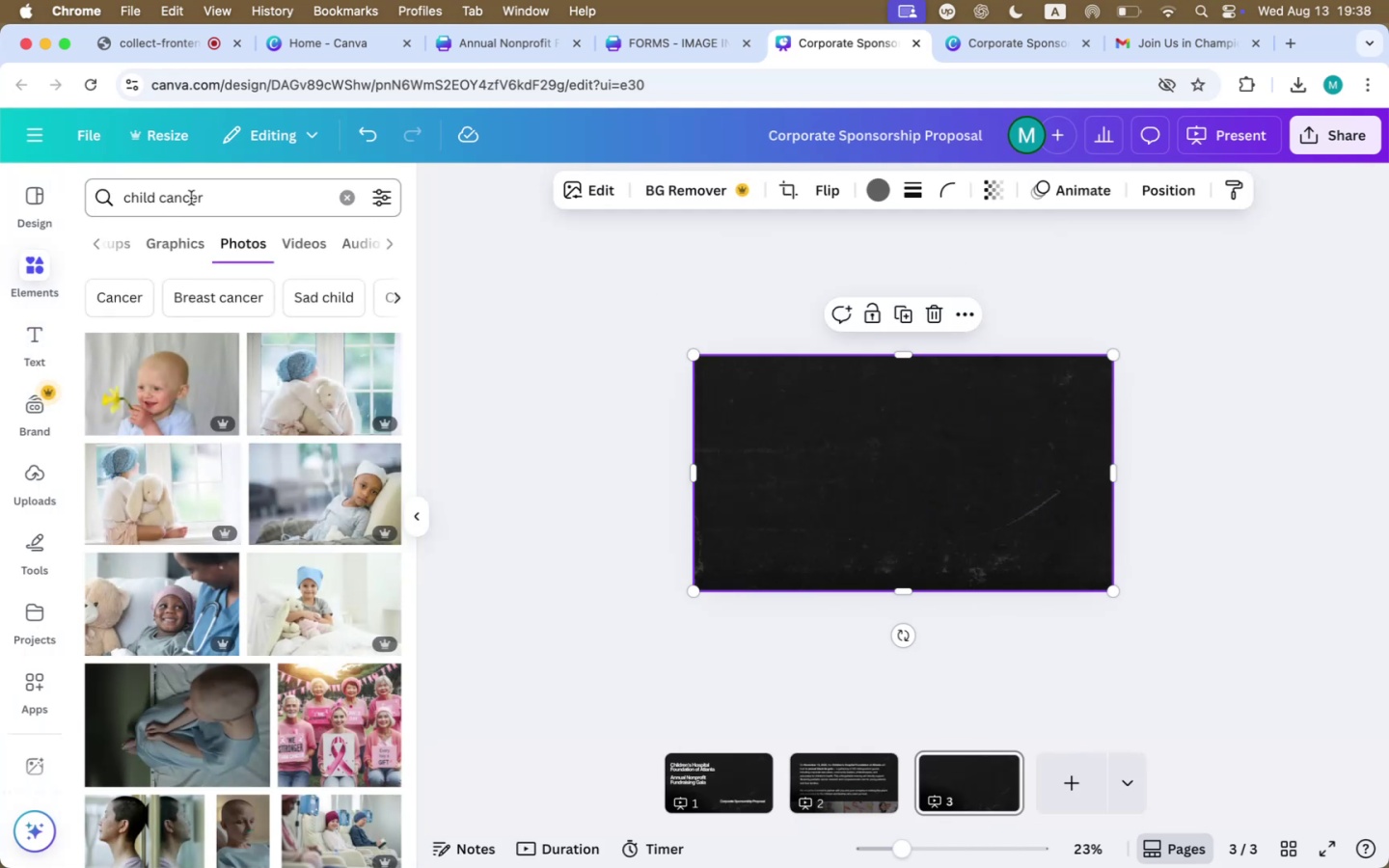 
double_click([197, 194])
 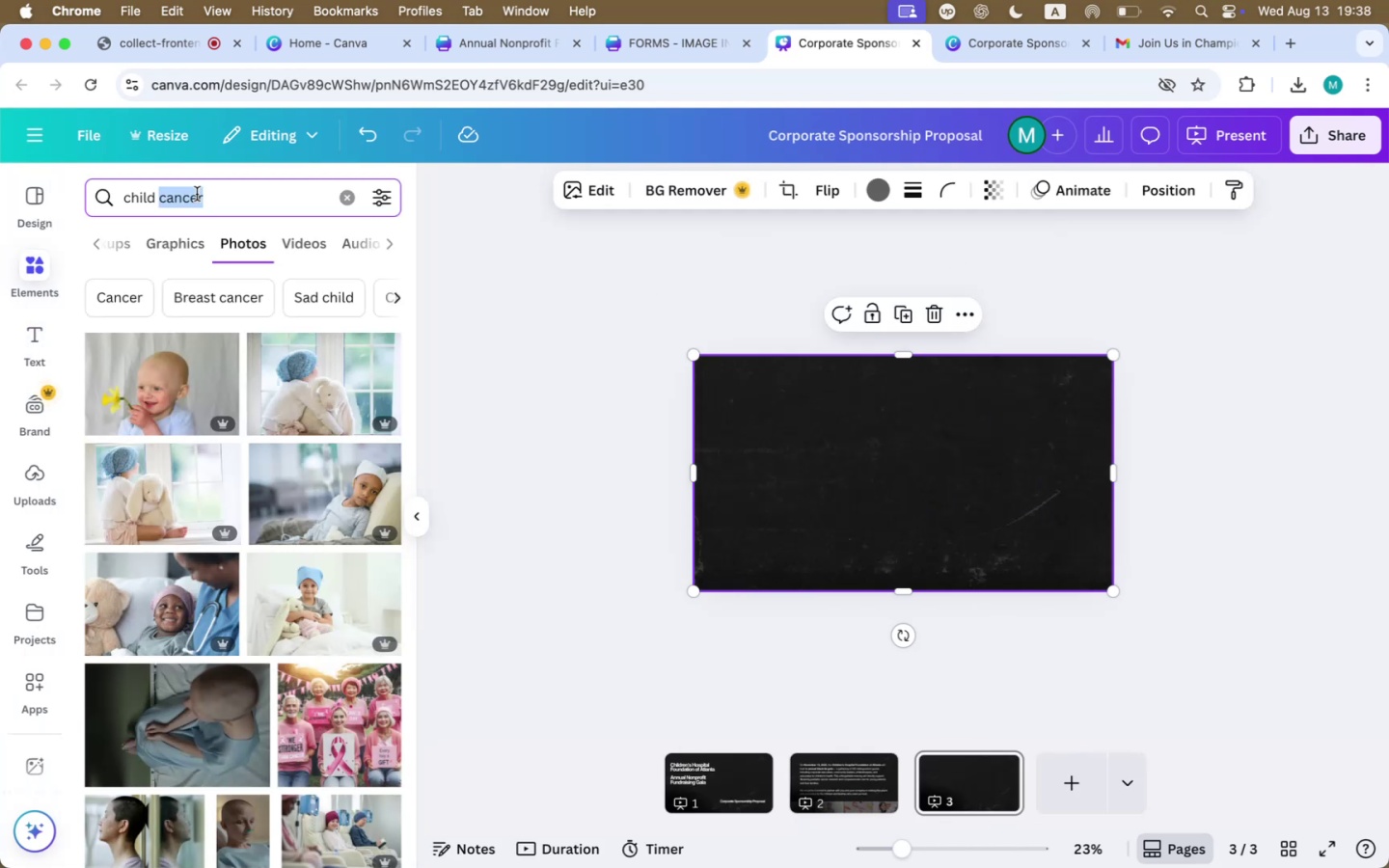 
triple_click([197, 194])
 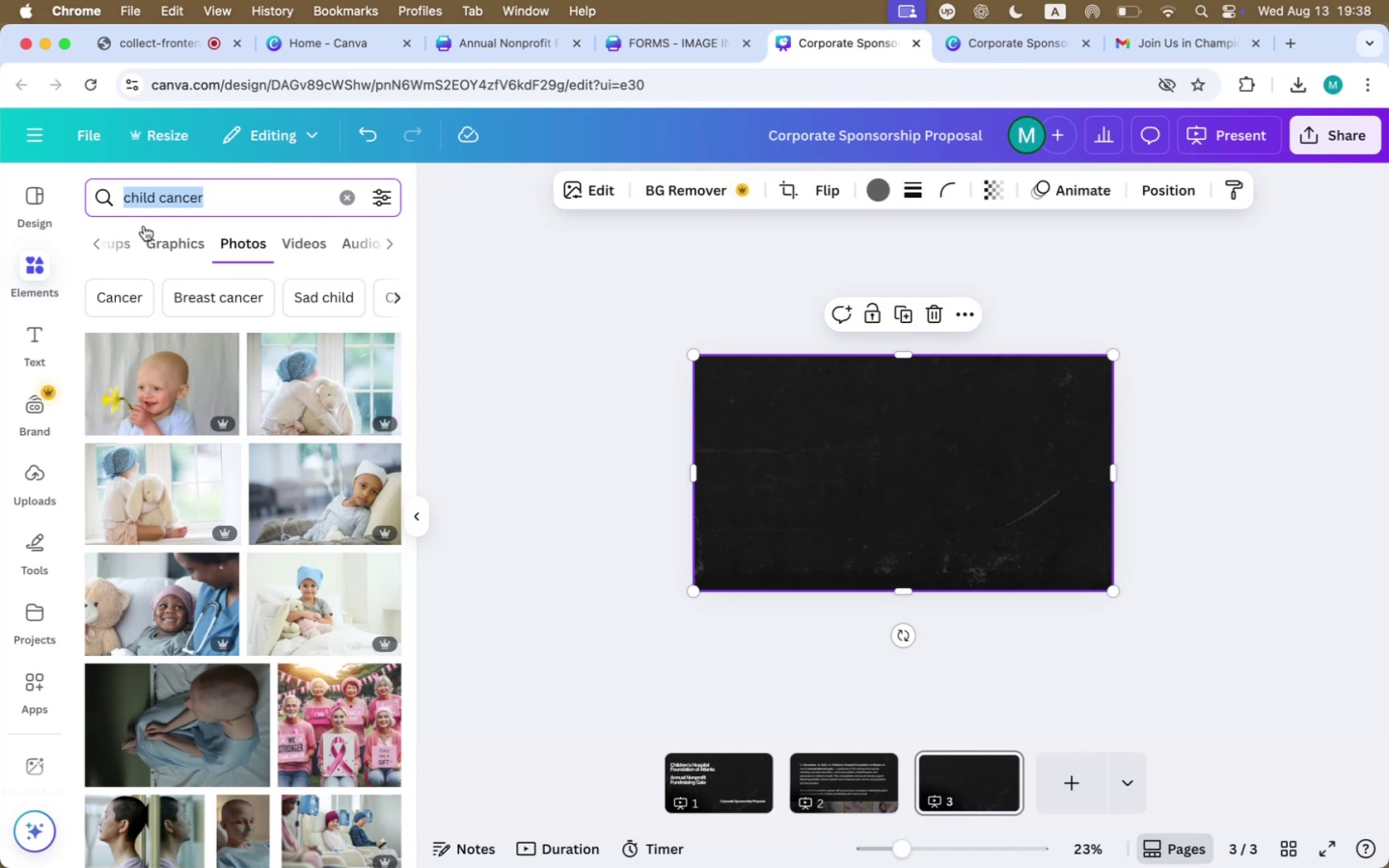 
type(frame)
 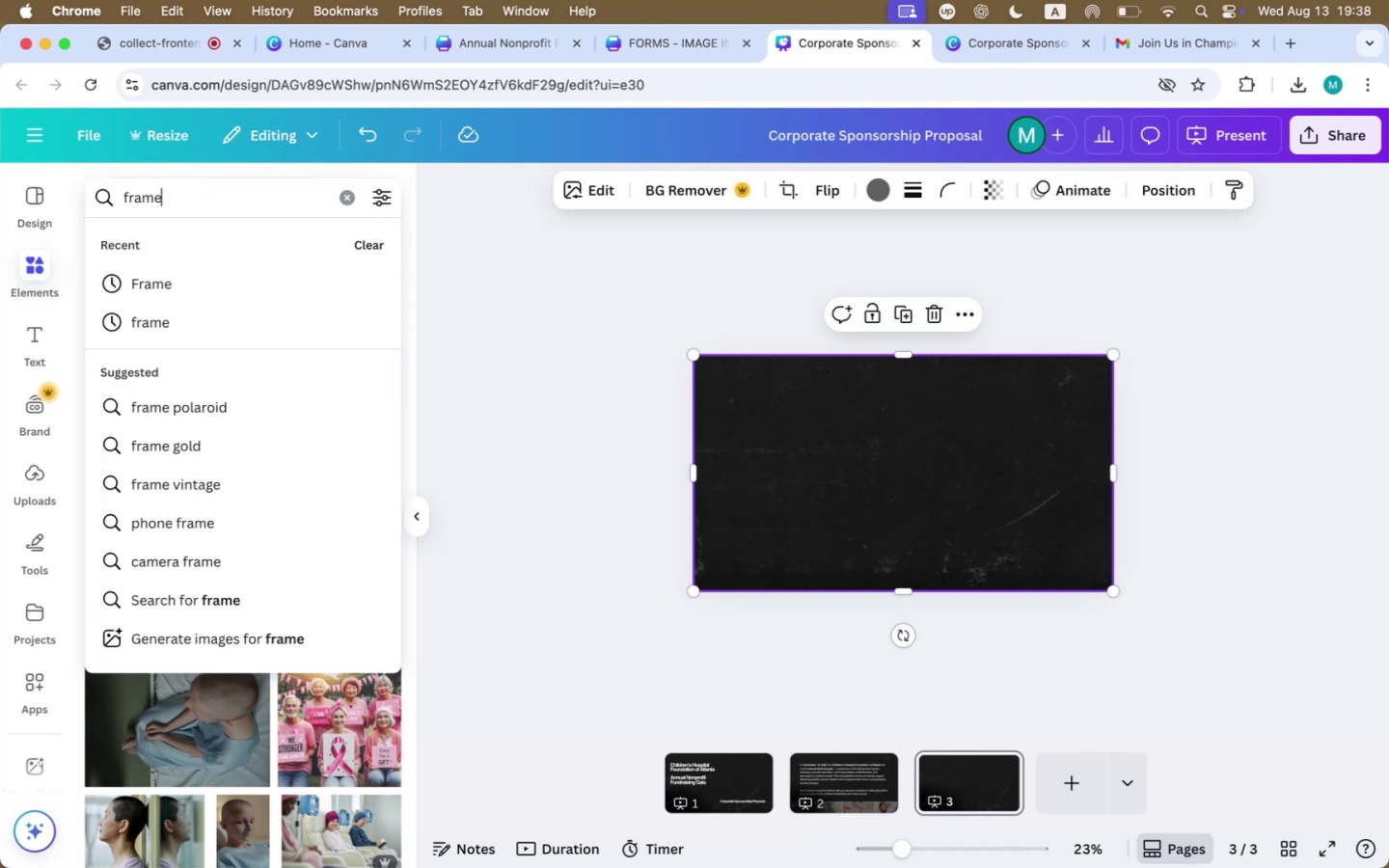 
key(Enter)
 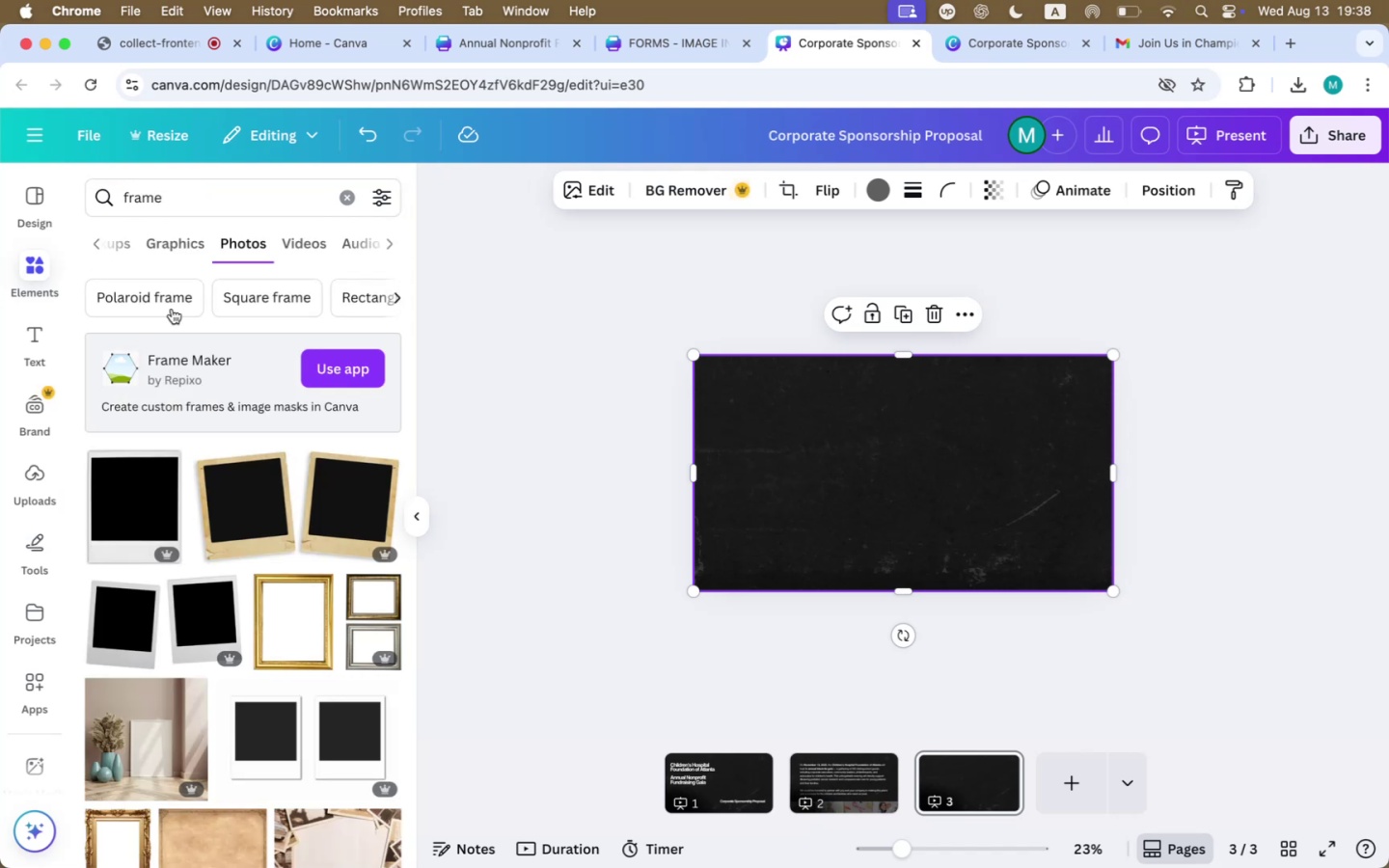 
left_click([166, 232])
 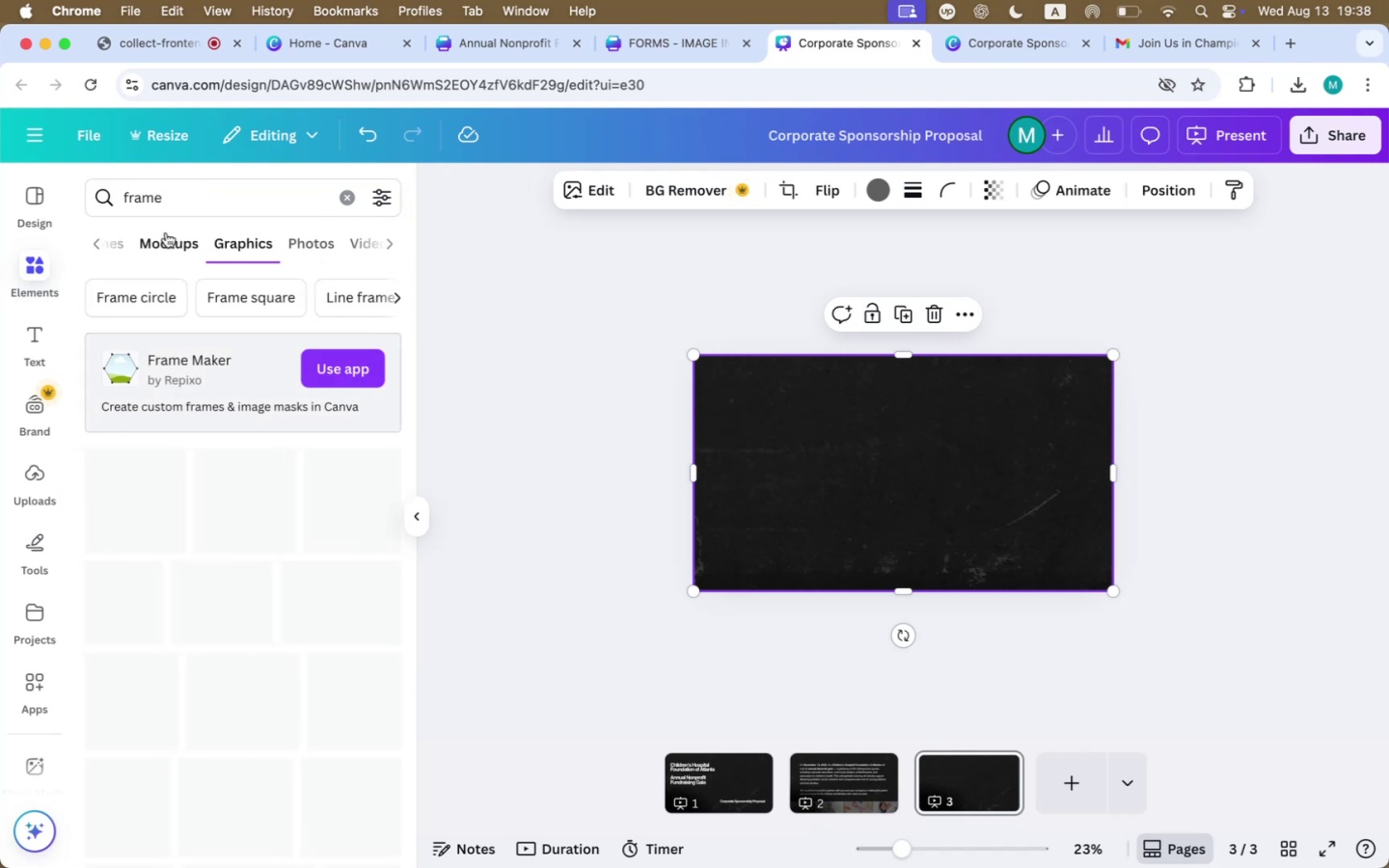 
left_click([156, 237])
 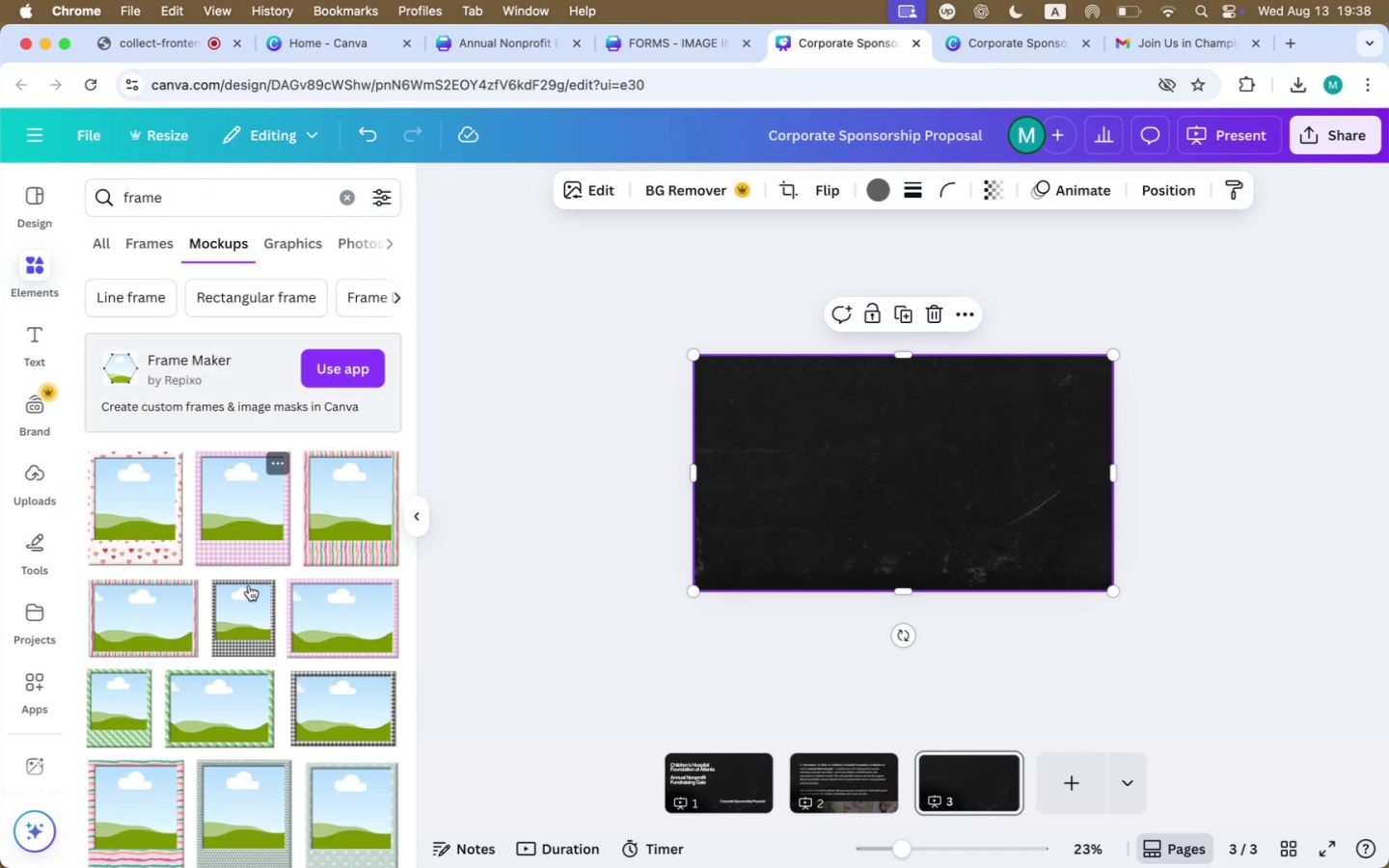 
scroll: coordinate [253, 673], scroll_direction: down, amount: 50.0
 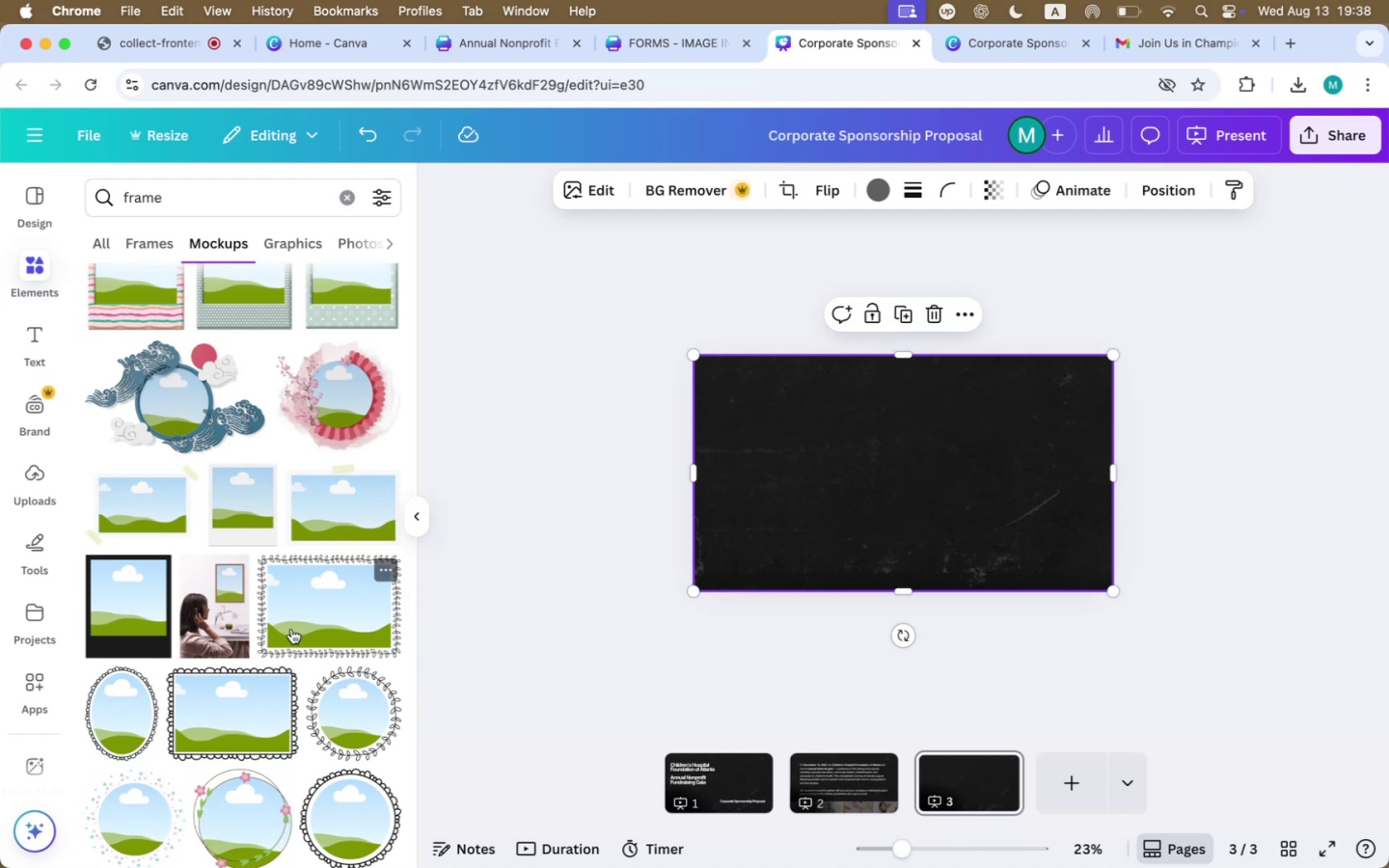 
scroll: coordinate [115, 265], scroll_direction: up, amount: 137.0
 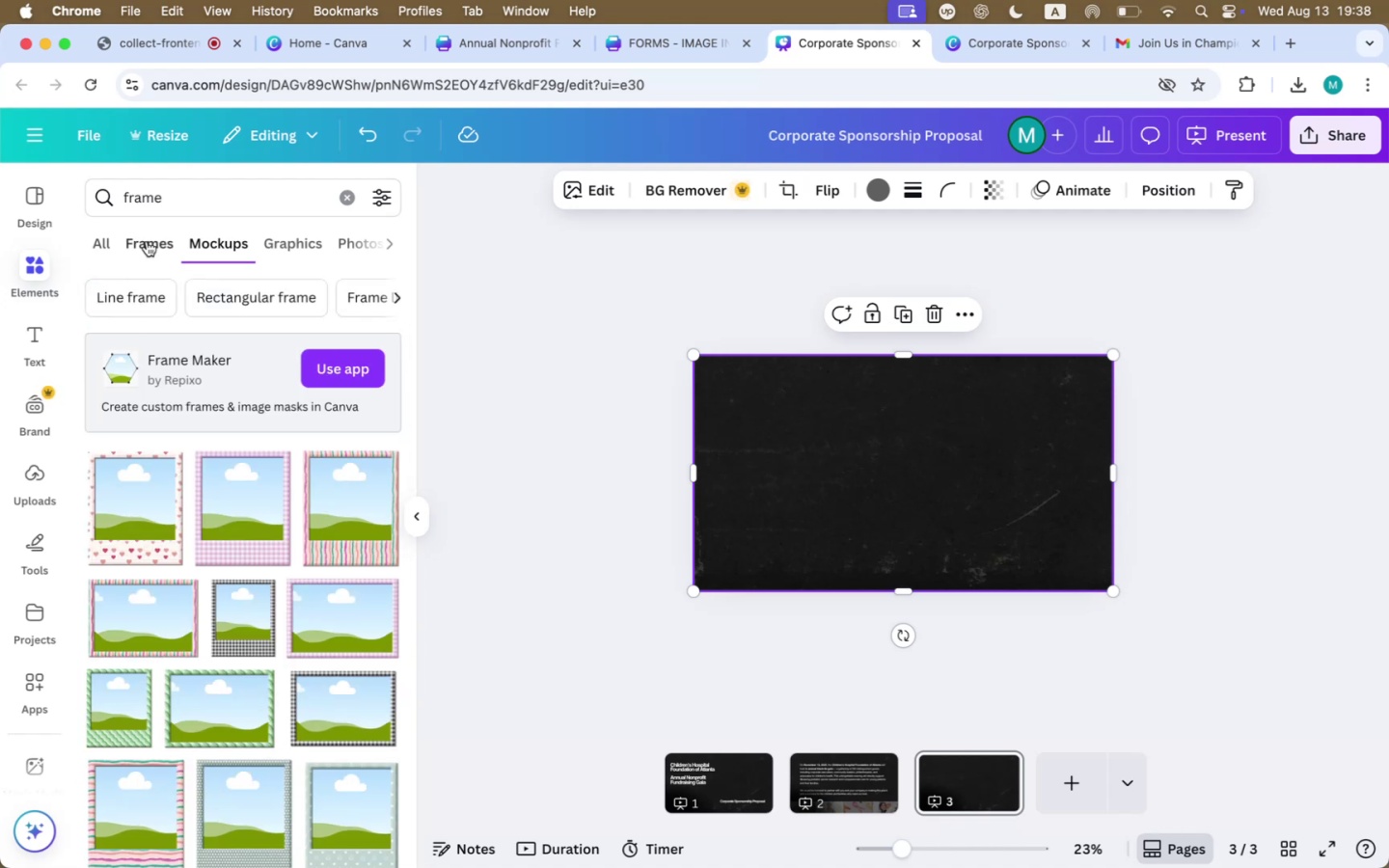 
left_click([156, 237])
 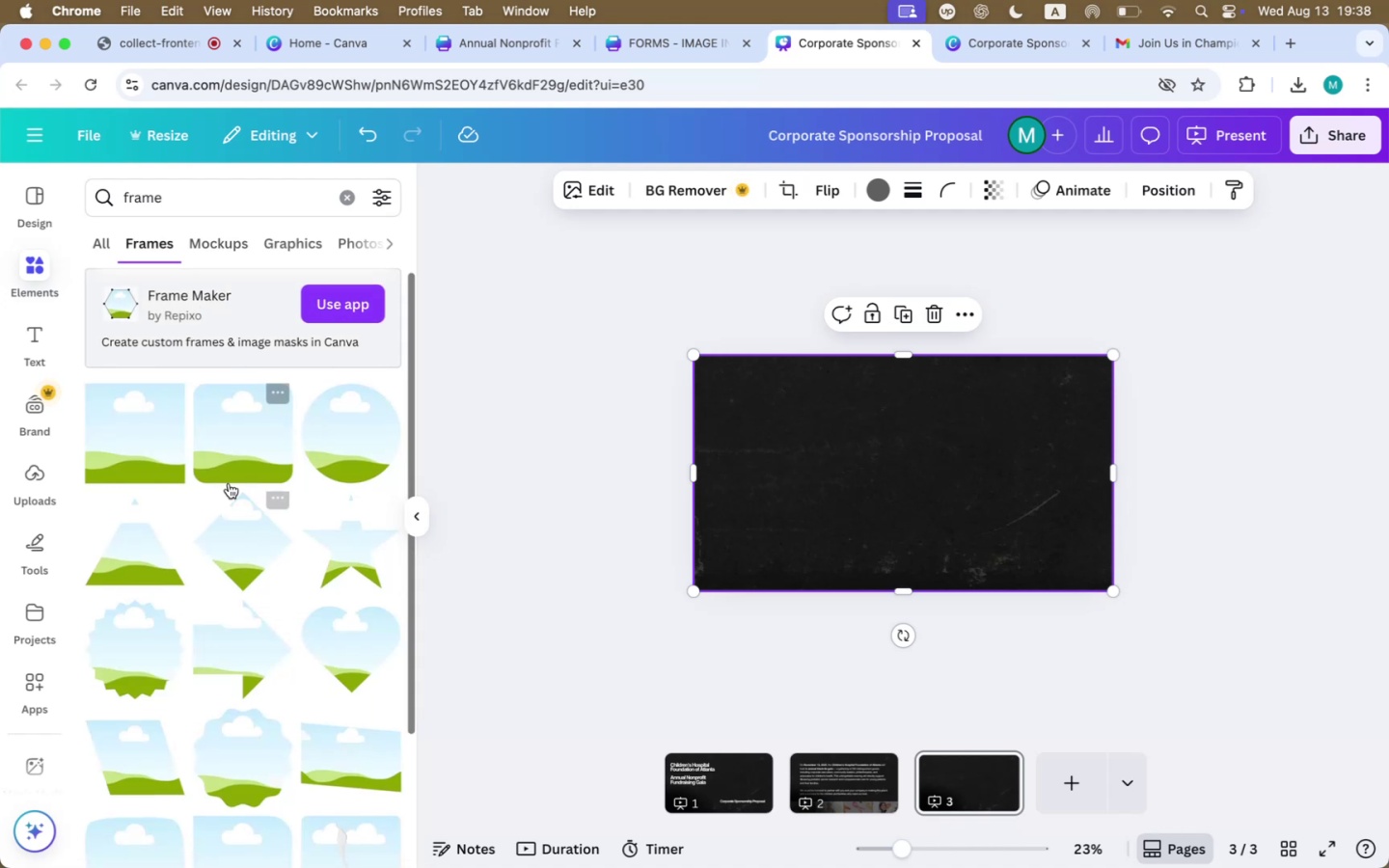 
left_click([126, 440])
 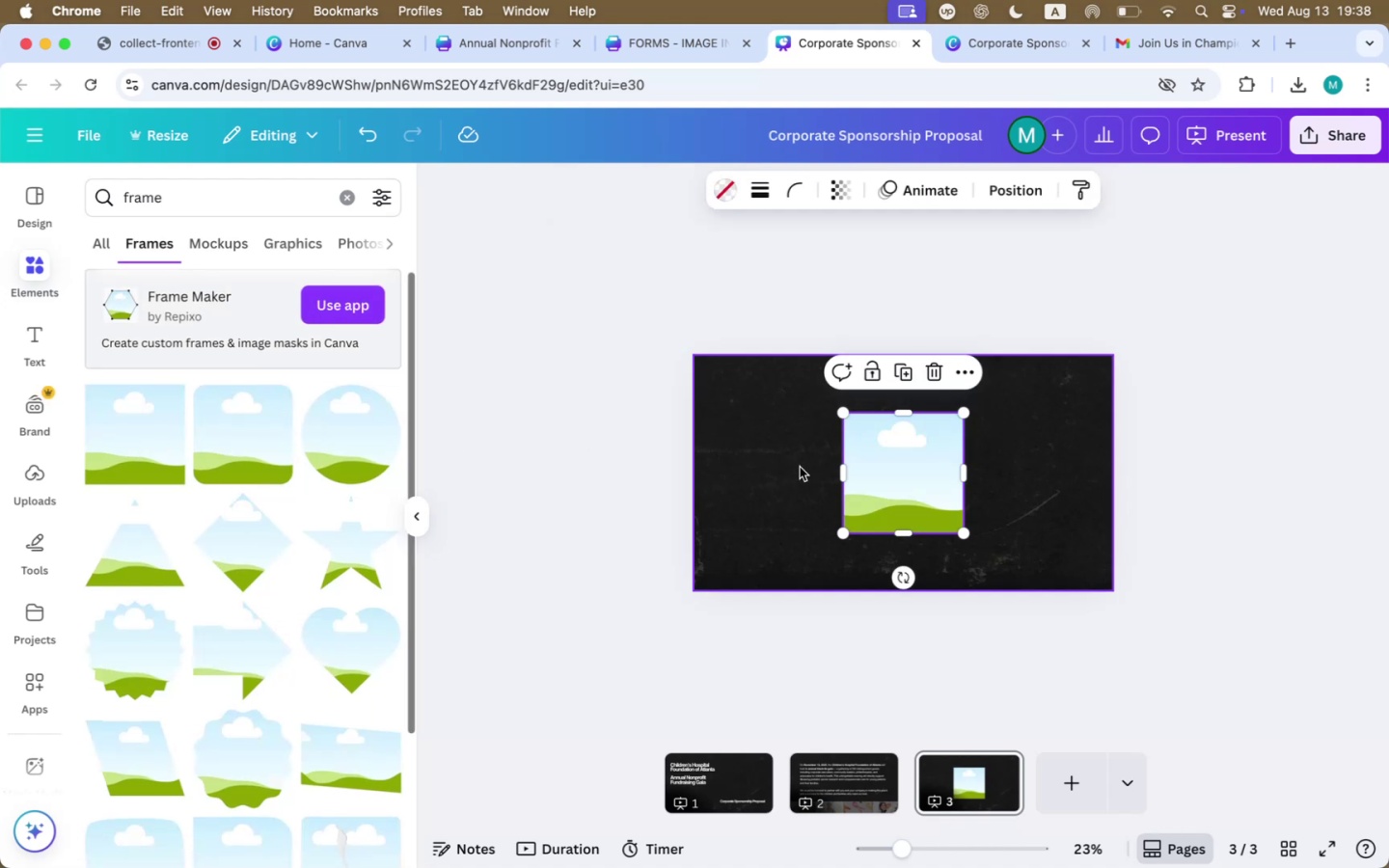 
left_click_drag(start_coordinate=[892, 470], to_coordinate=[746, 409])
 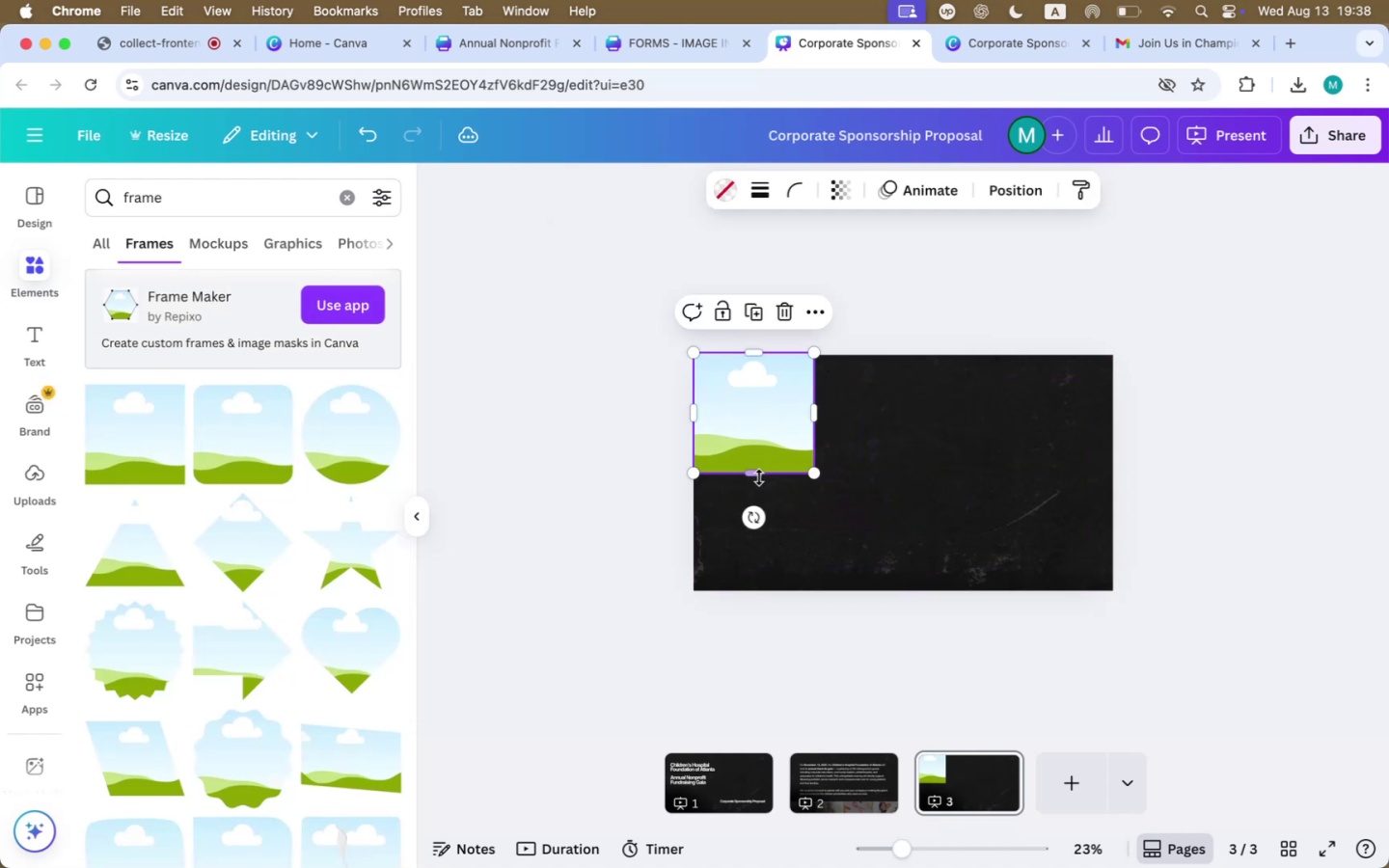 
left_click_drag(start_coordinate=[759, 477], to_coordinate=[763, 599])
 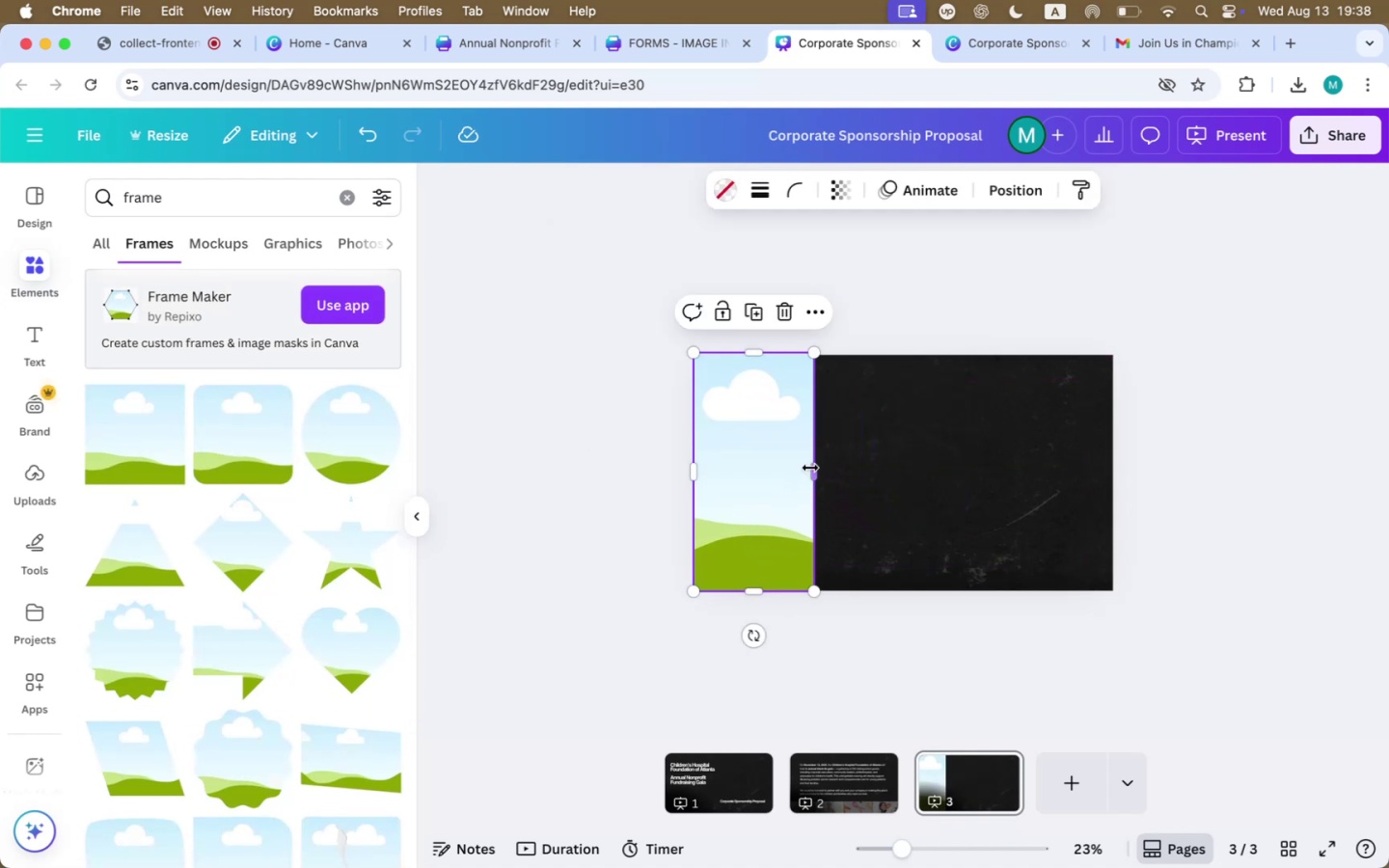 
left_click_drag(start_coordinate=[810, 468], to_coordinate=[791, 472])
 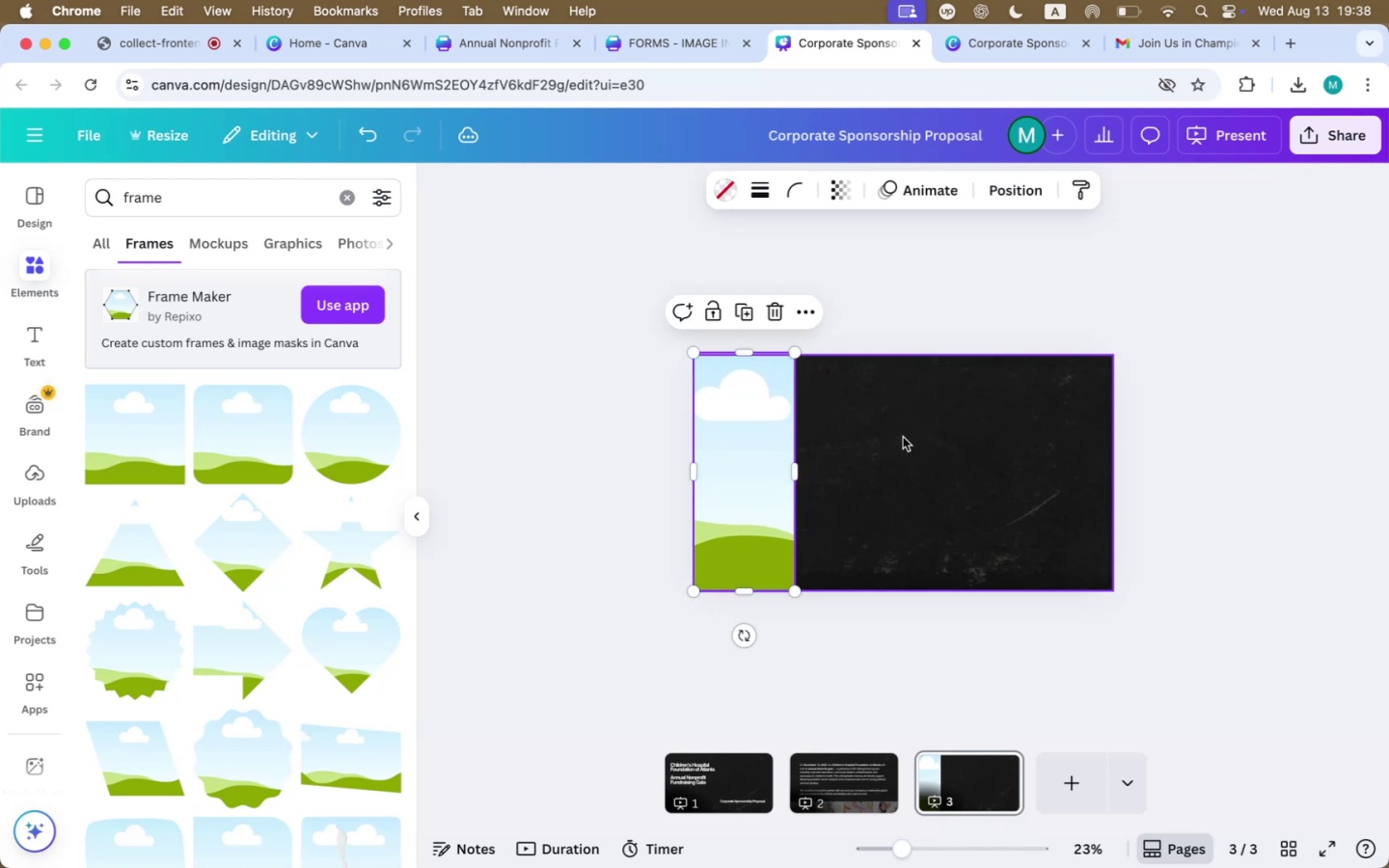 
left_click([903, 437])
 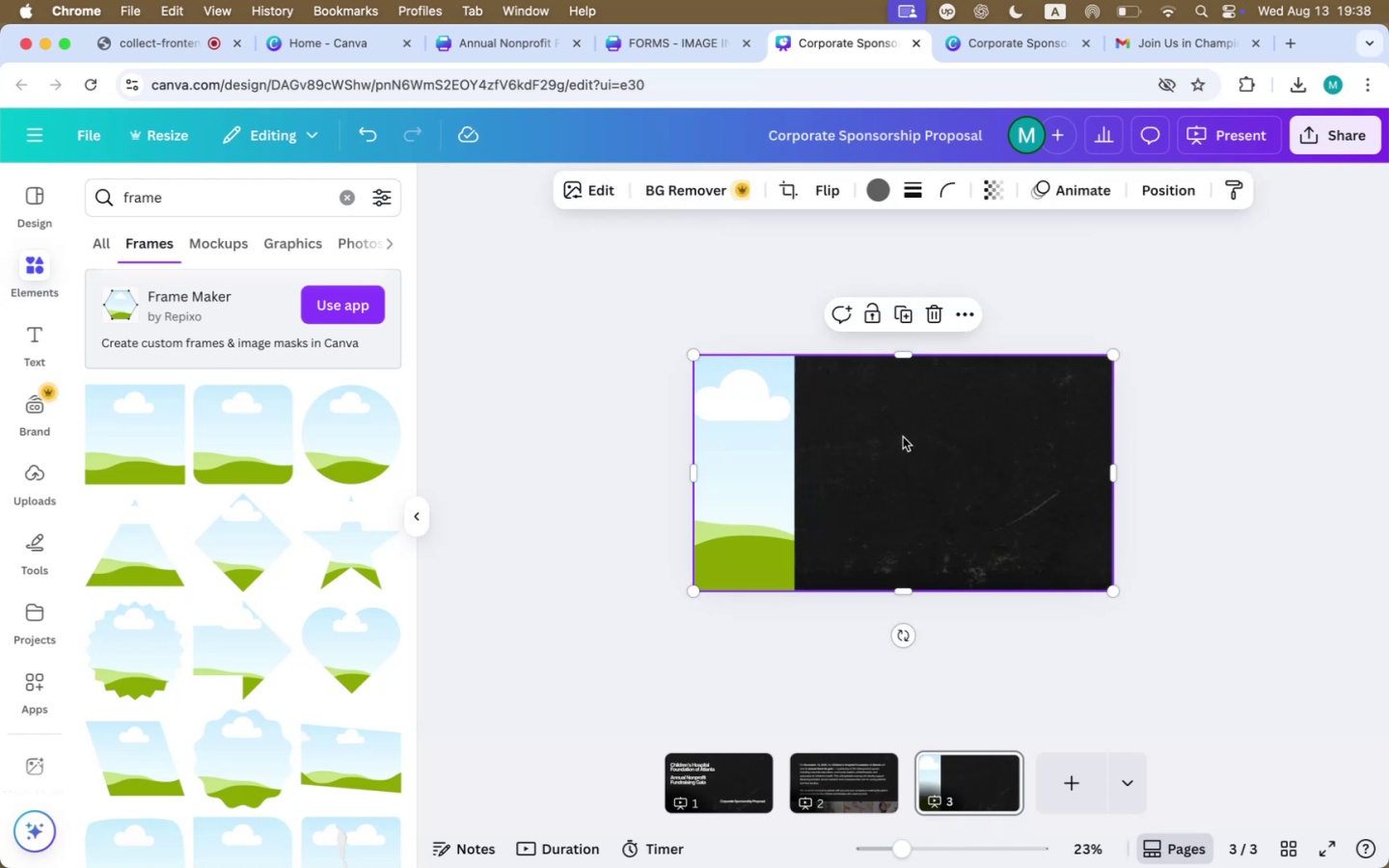 
left_click([903, 437])
 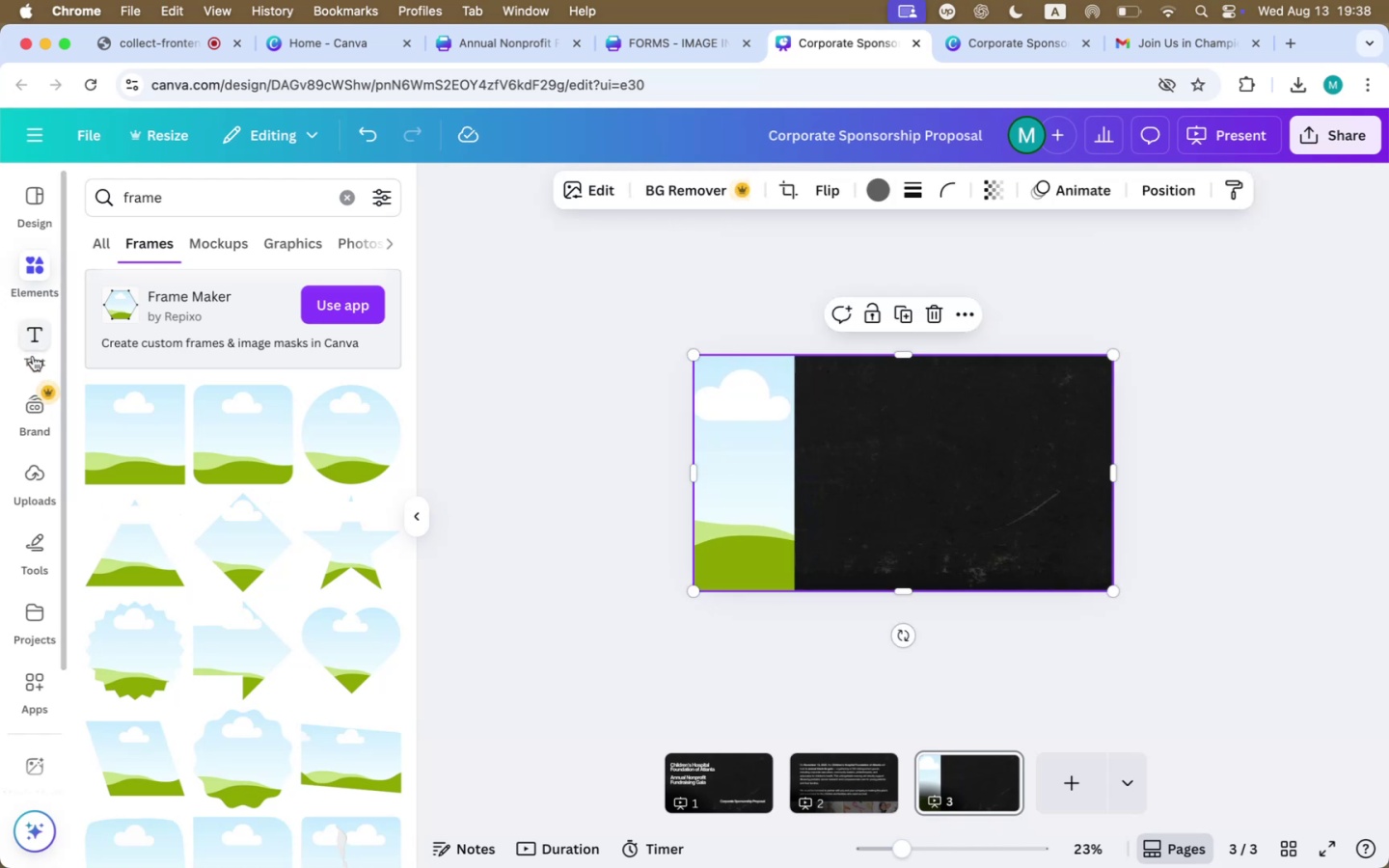 
left_click([29, 346])
 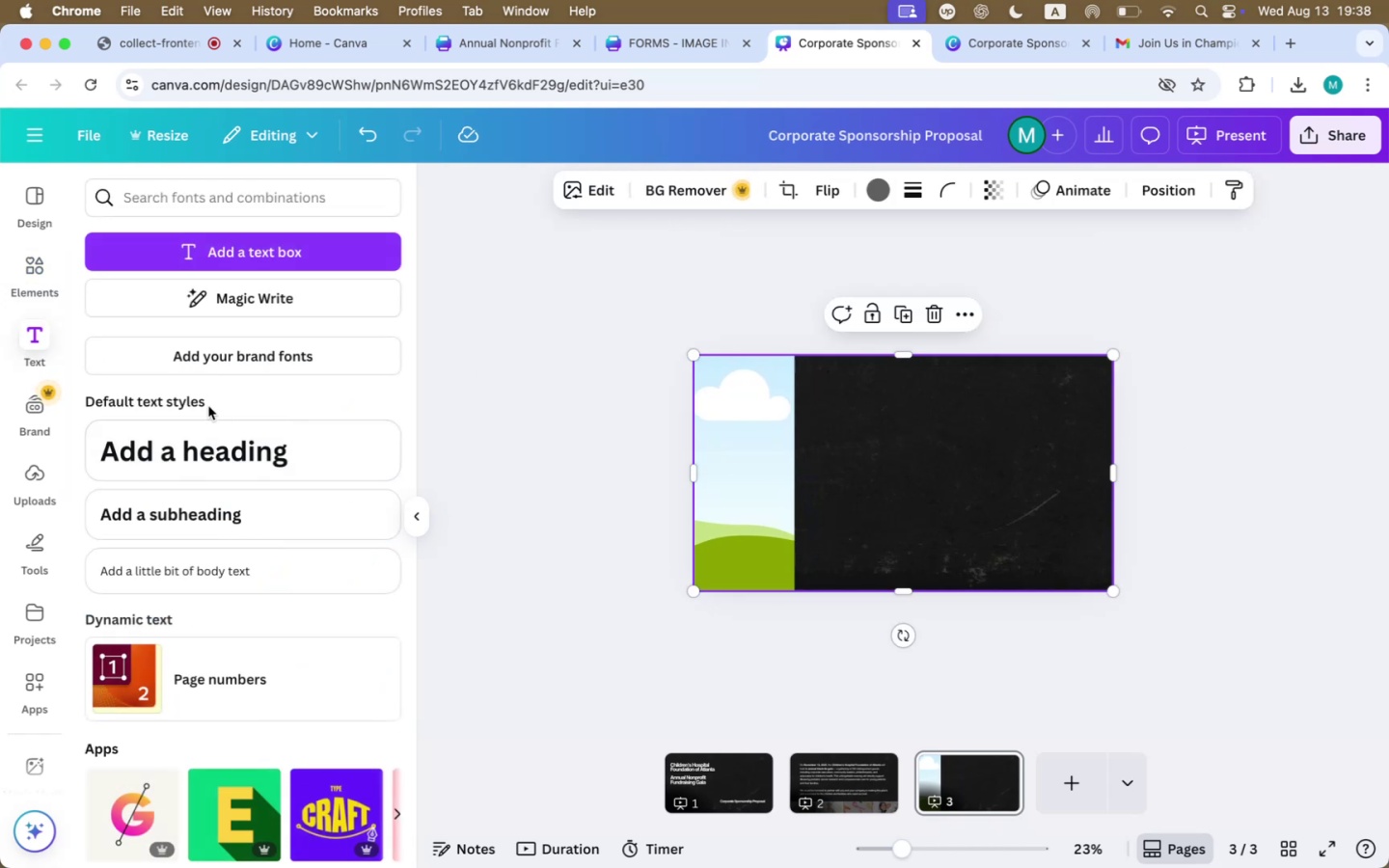 
left_click([212, 446])
 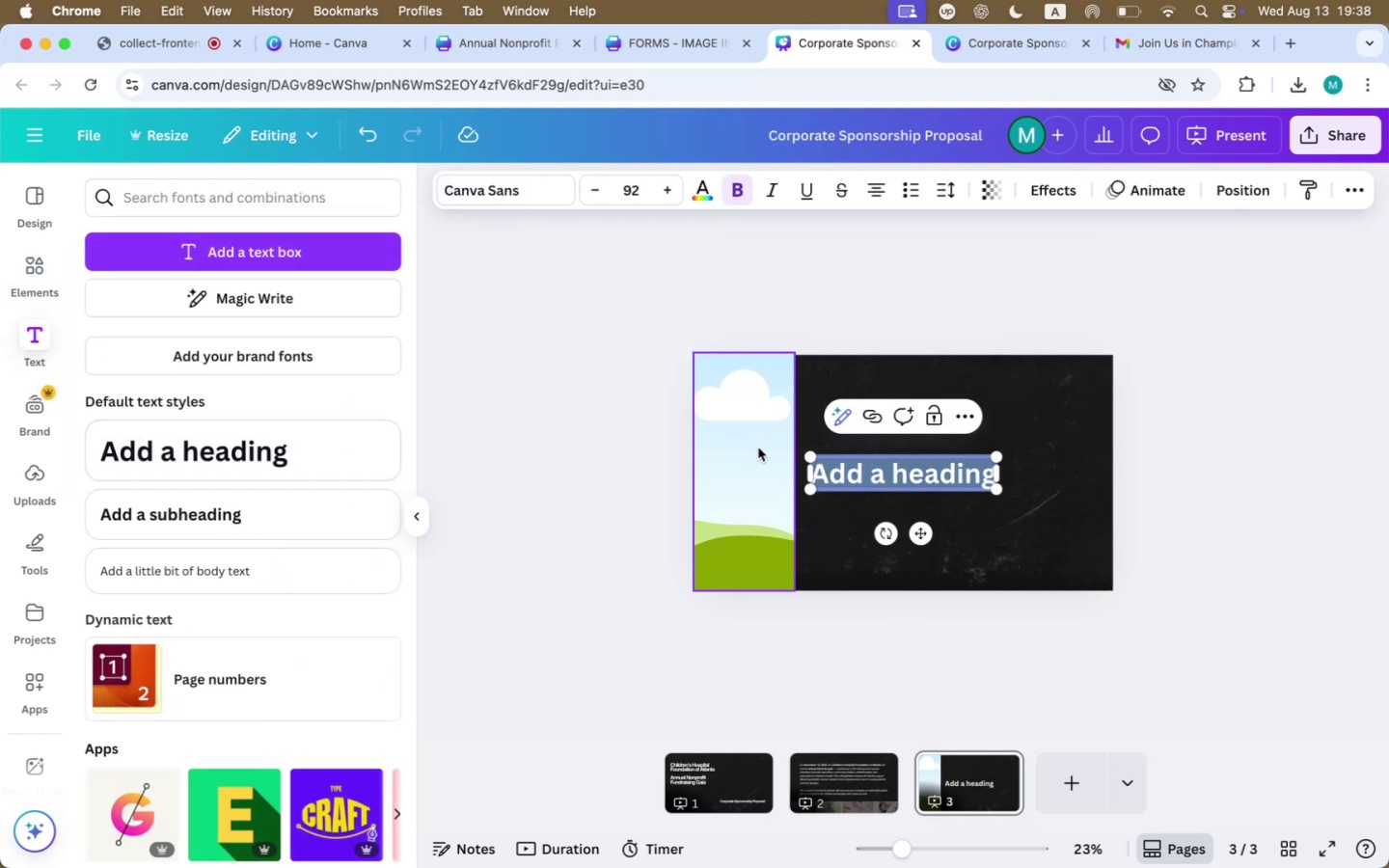 
type(Our Mission)
 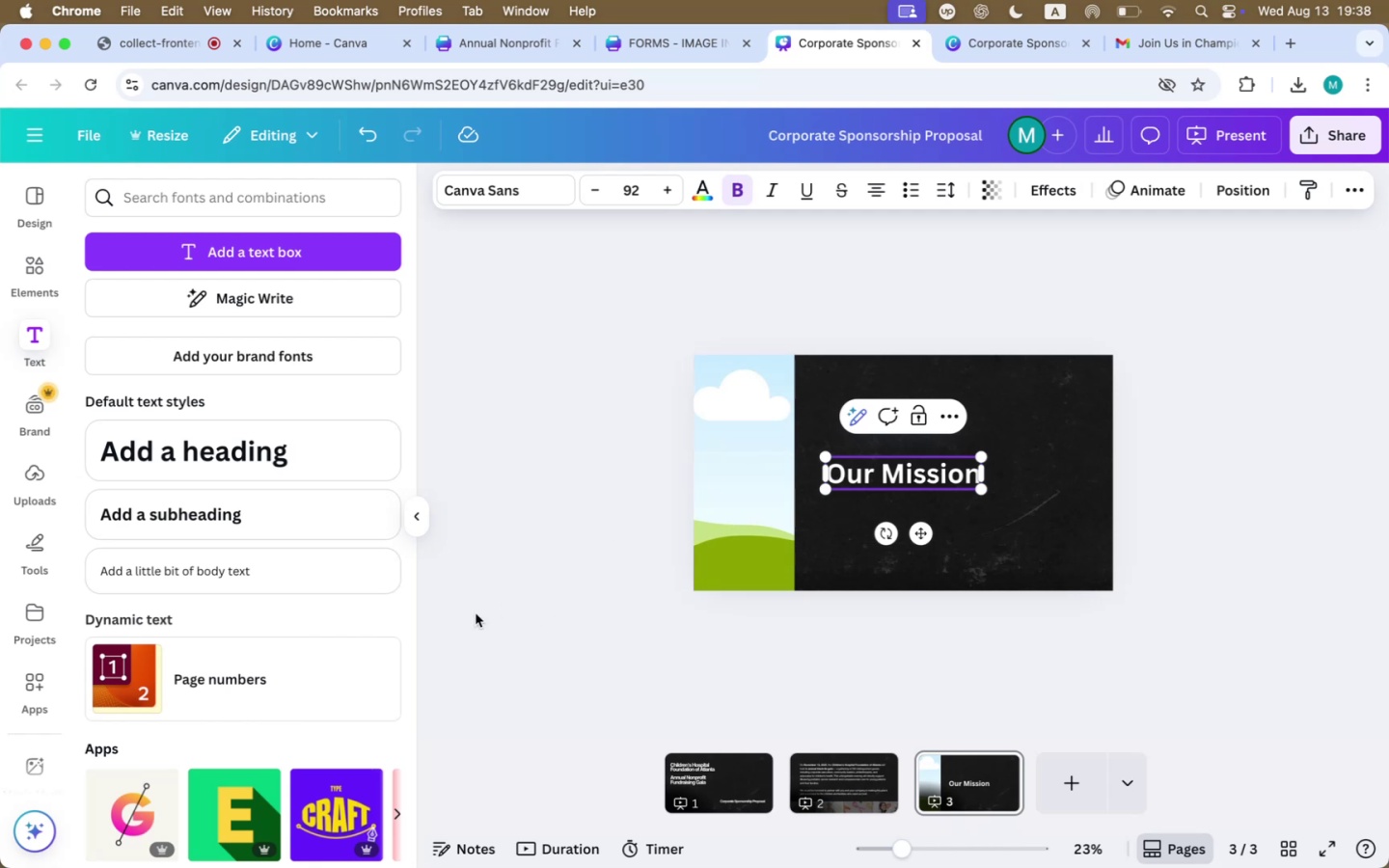 
left_click([313, 578])
 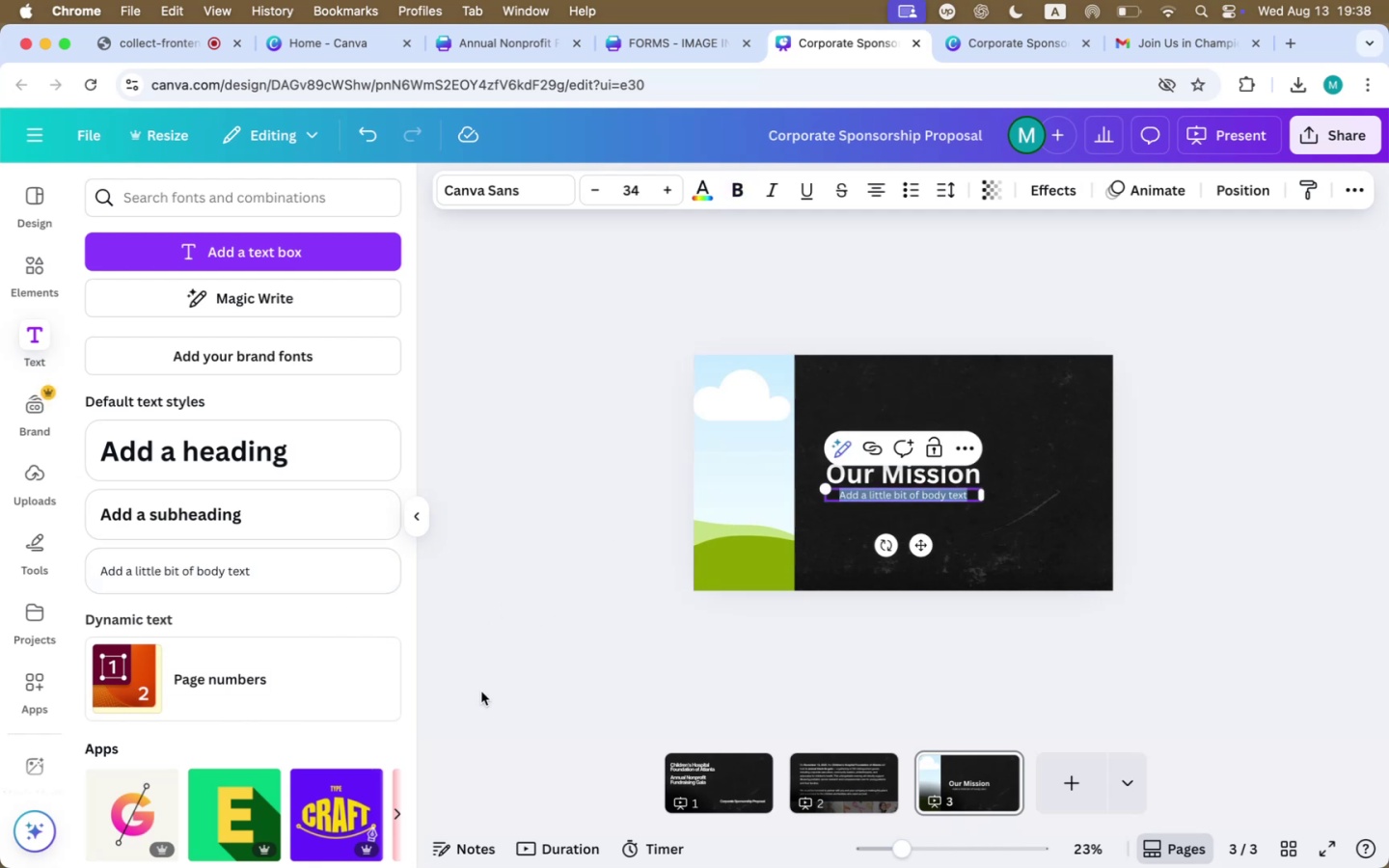 
key(Meta+CommandLeft)
 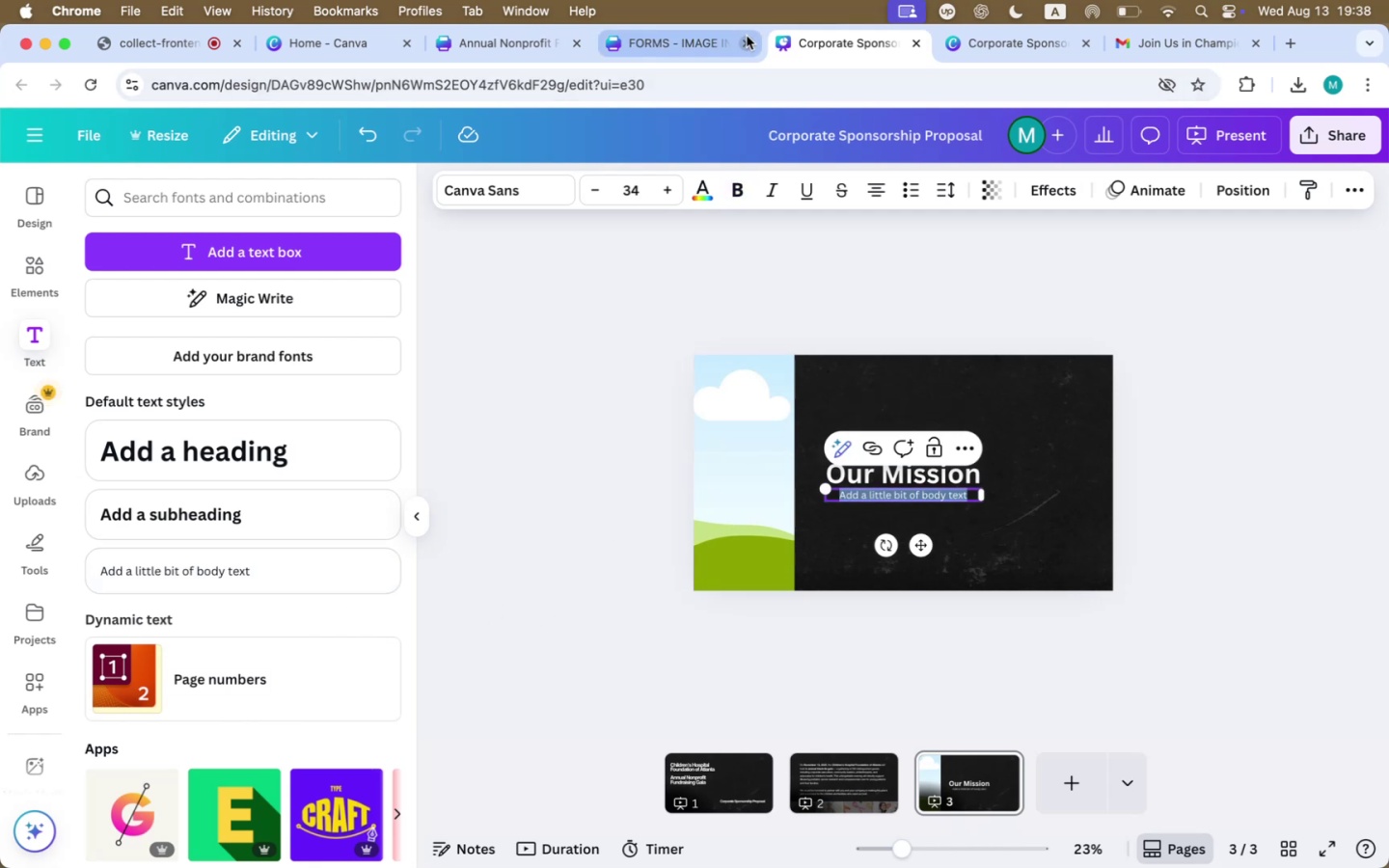 
left_click([719, 40])
 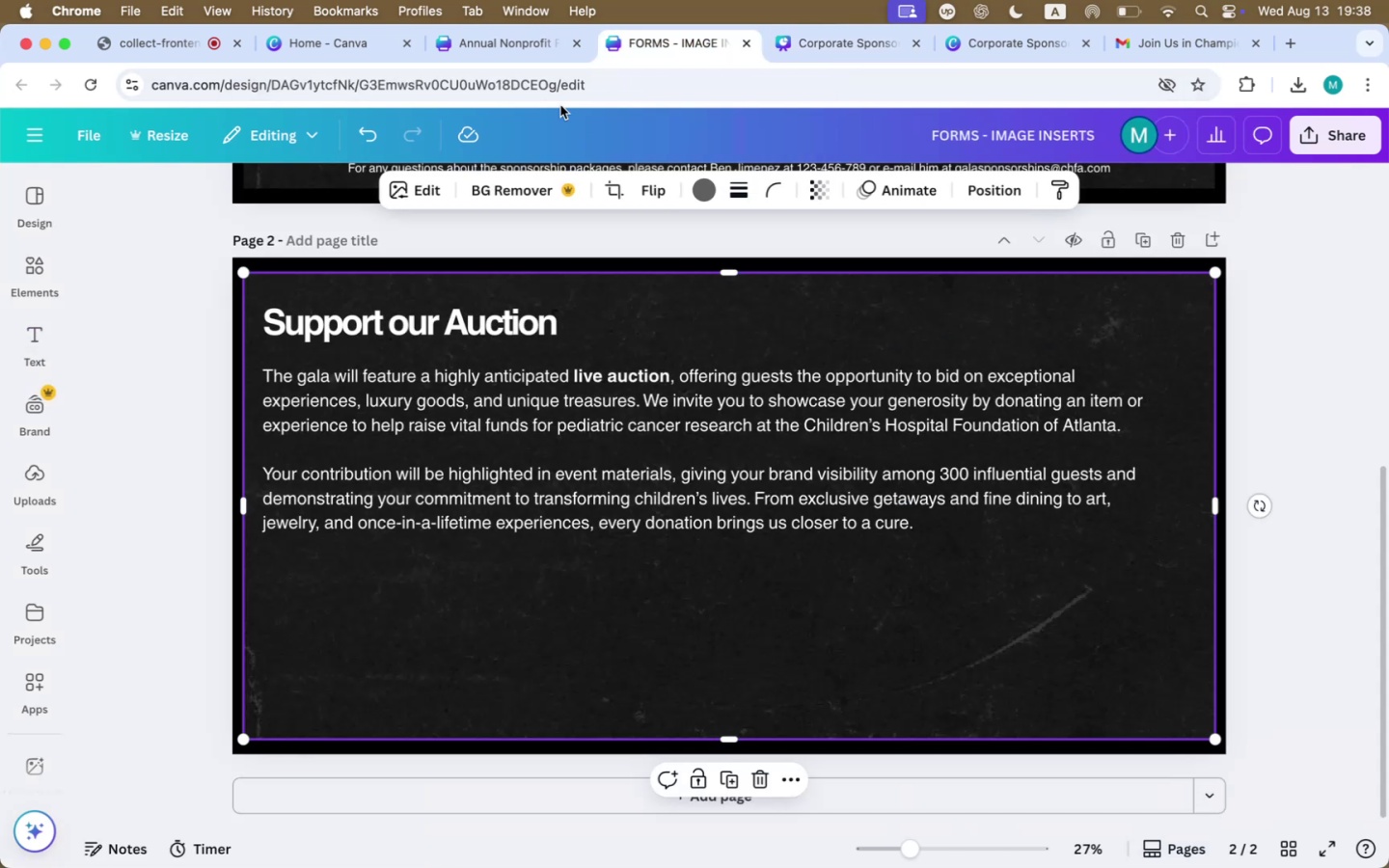 
left_click([509, 35])
 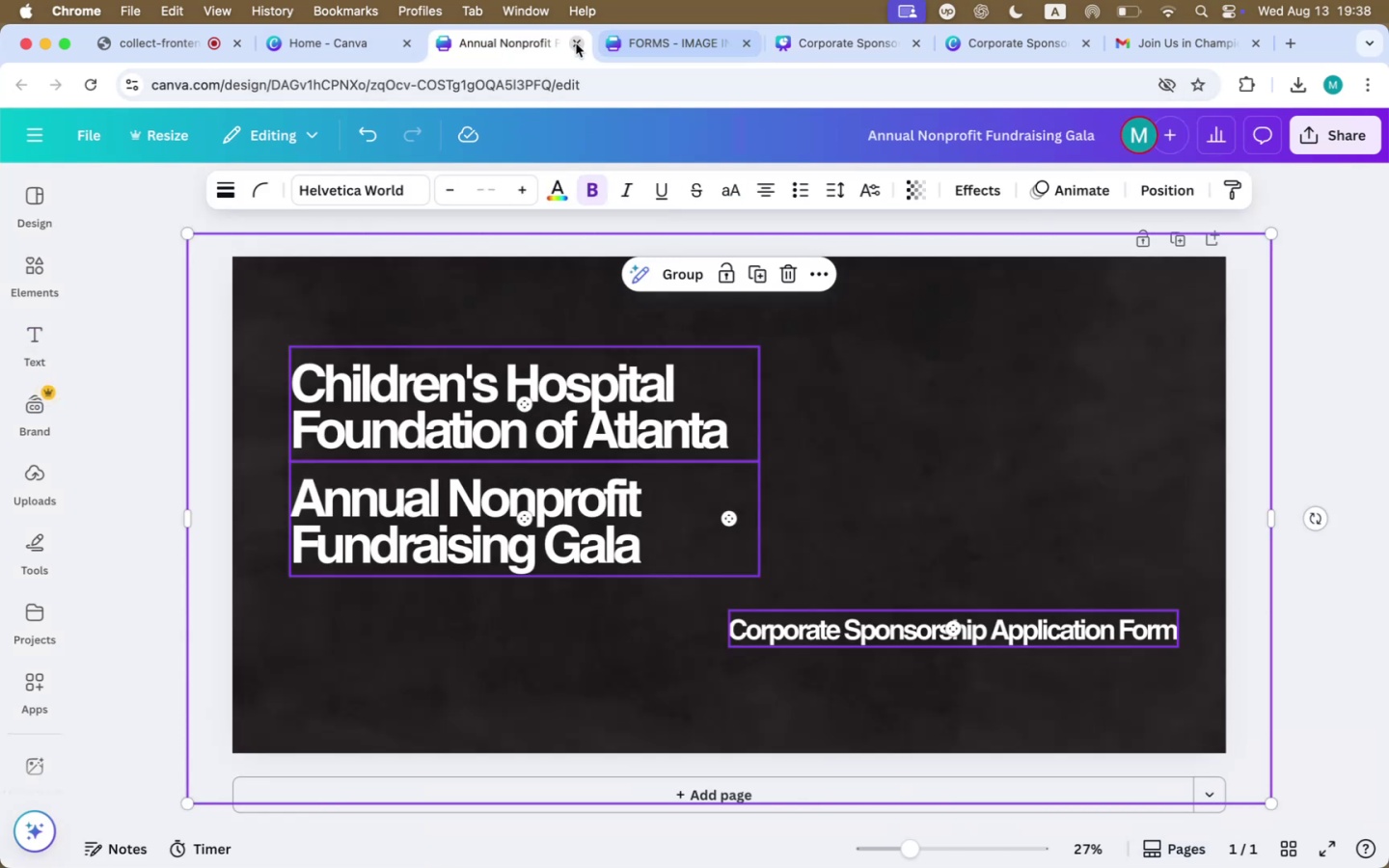 
left_click([571, 42])
 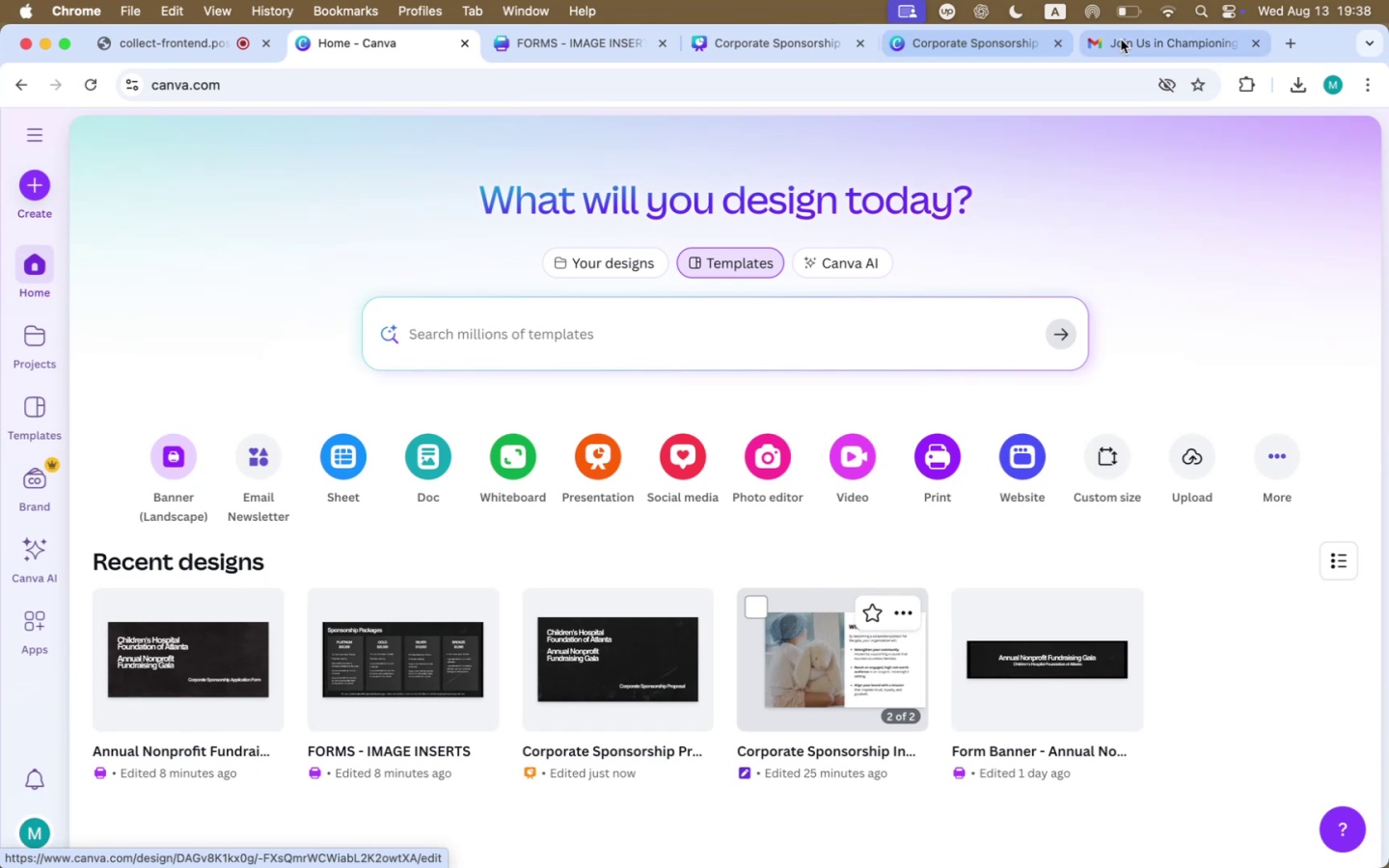 
left_click([832, 641])
 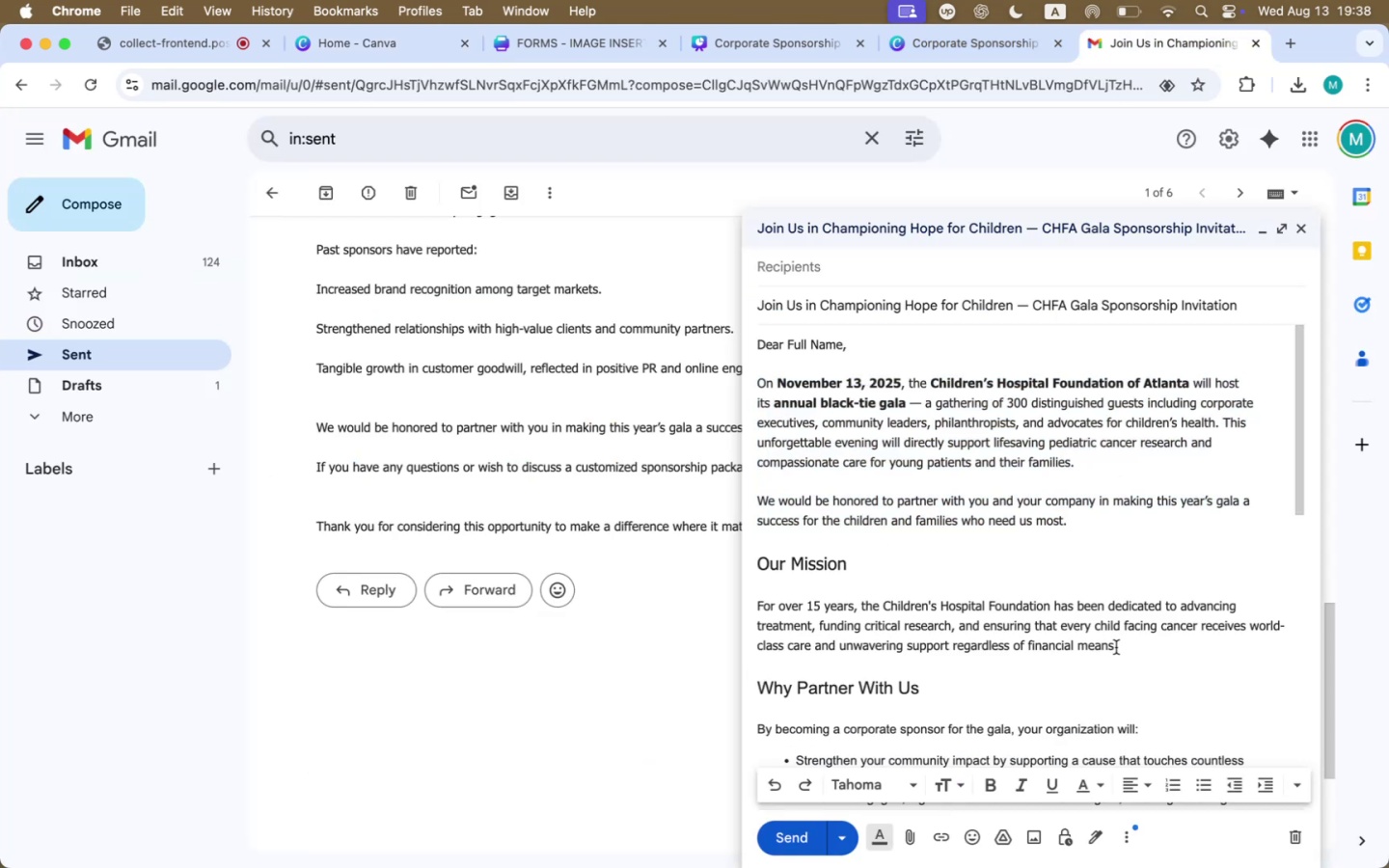 
left_click_drag(start_coordinate=[1124, 648], to_coordinate=[745, 610])
 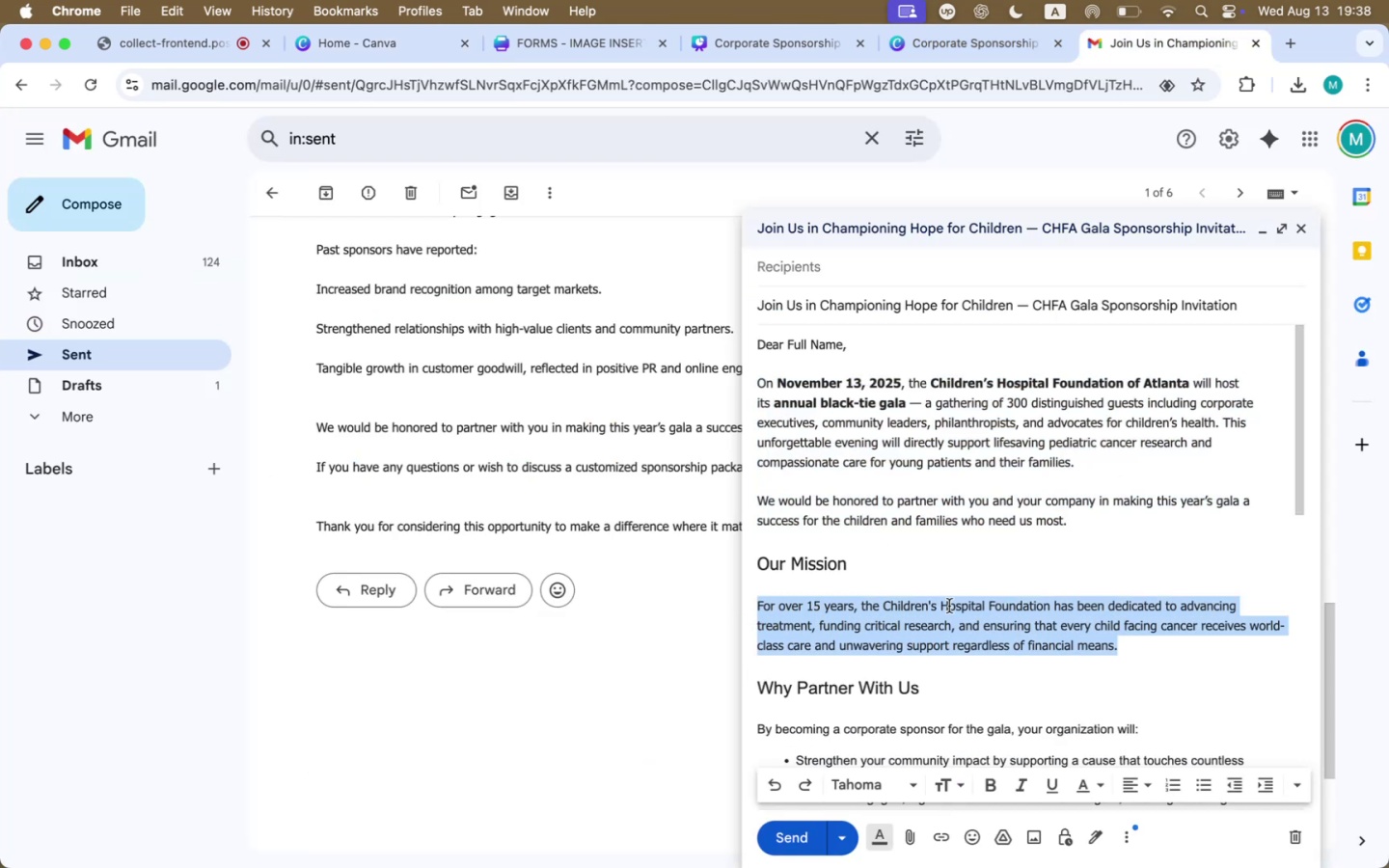 
scroll: coordinate [949, 606], scroll_direction: down, amount: 36.0
 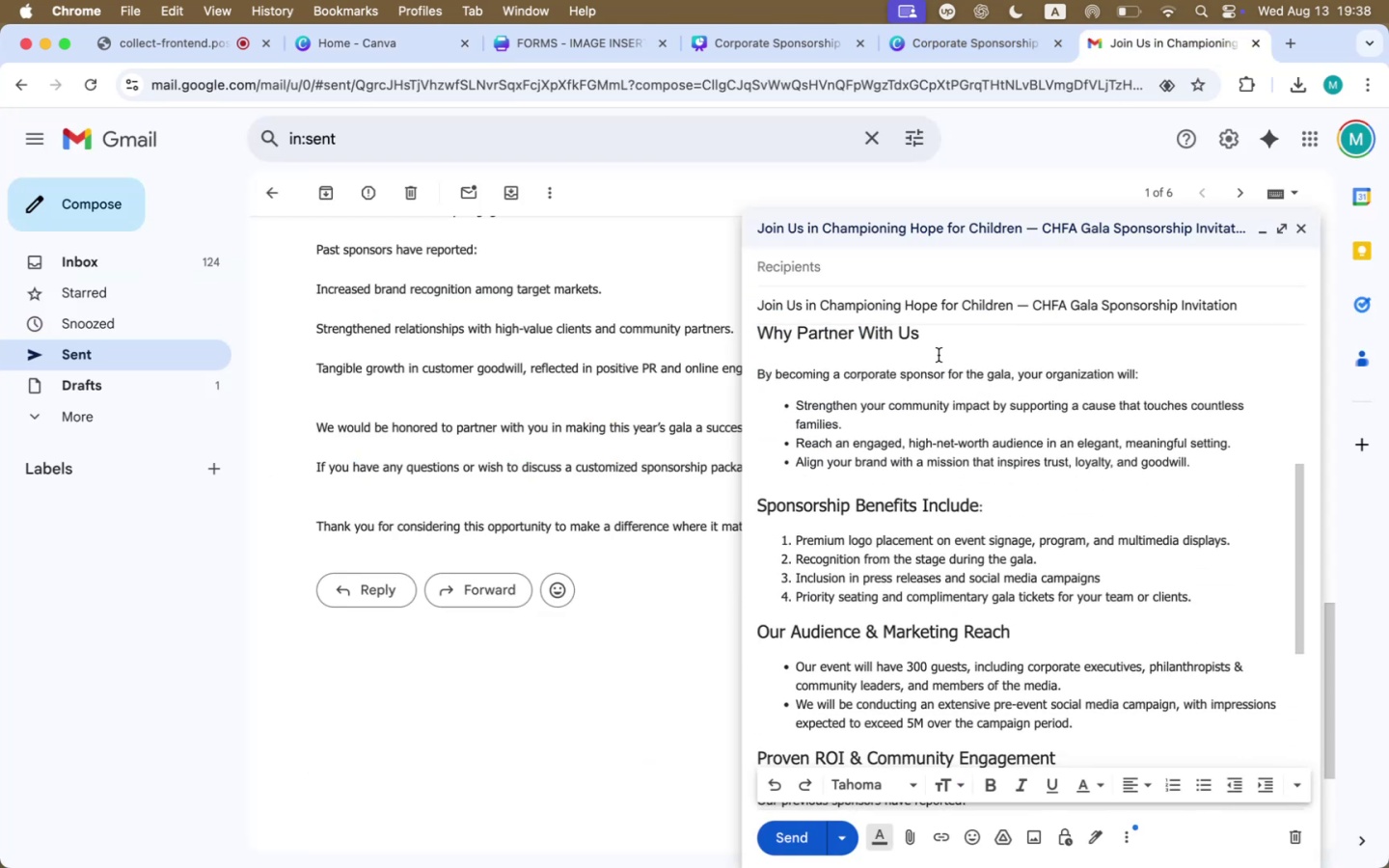 
left_click_drag(start_coordinate=[932, 336], to_coordinate=[748, 390])
 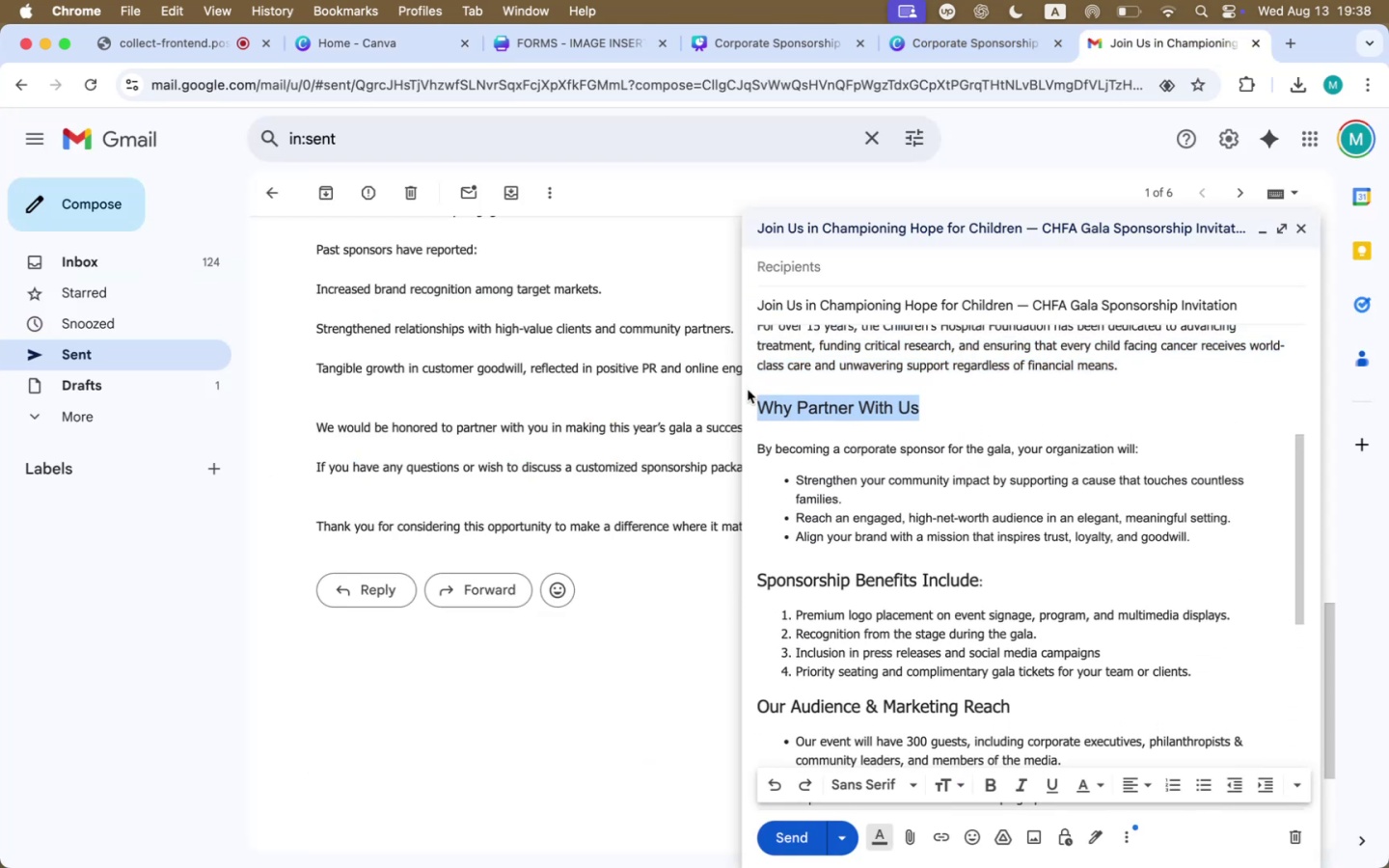 
key(Meta+CommandLeft)
 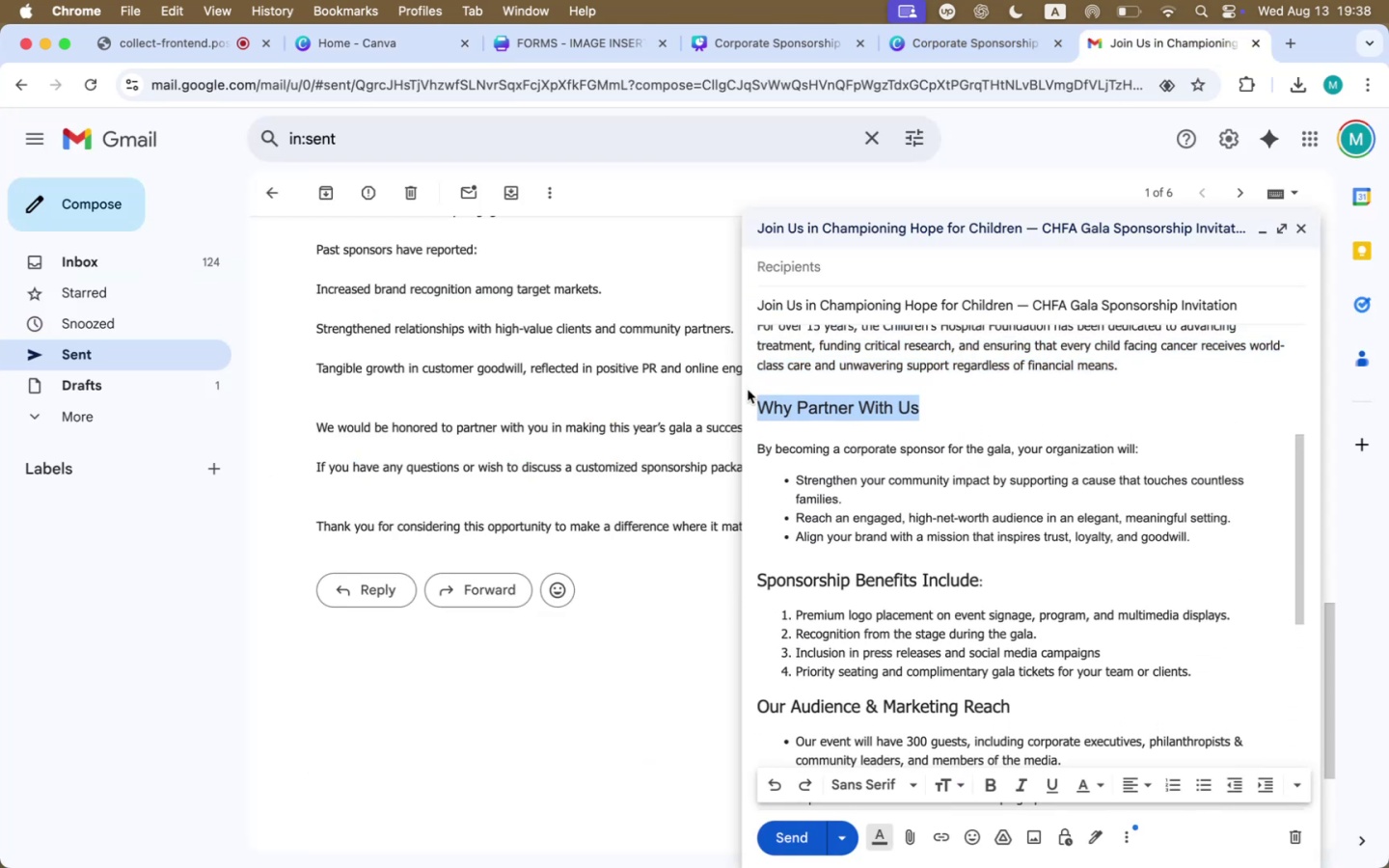 
key(Meta+C)
 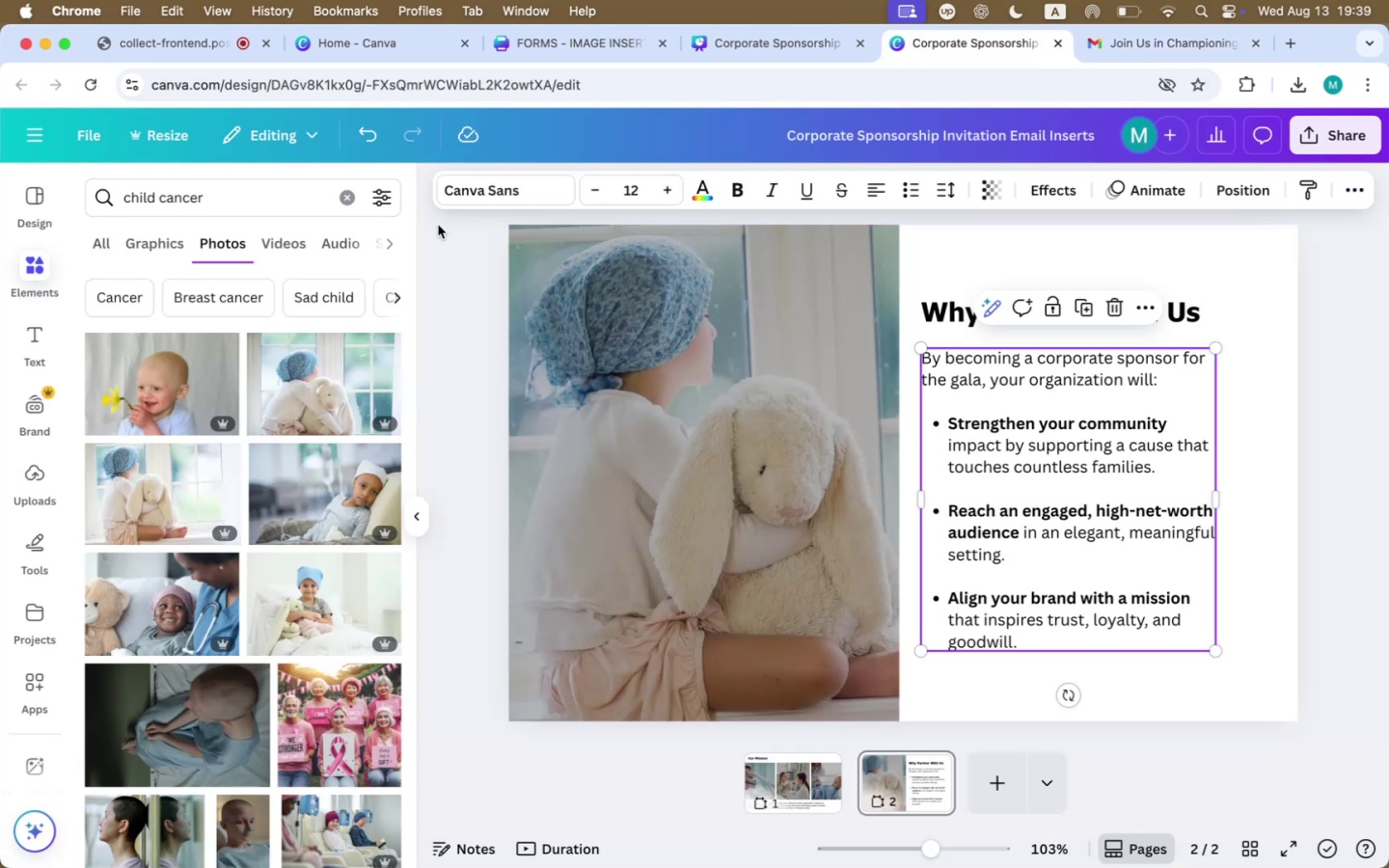 
mouse_move([1052, 41])
 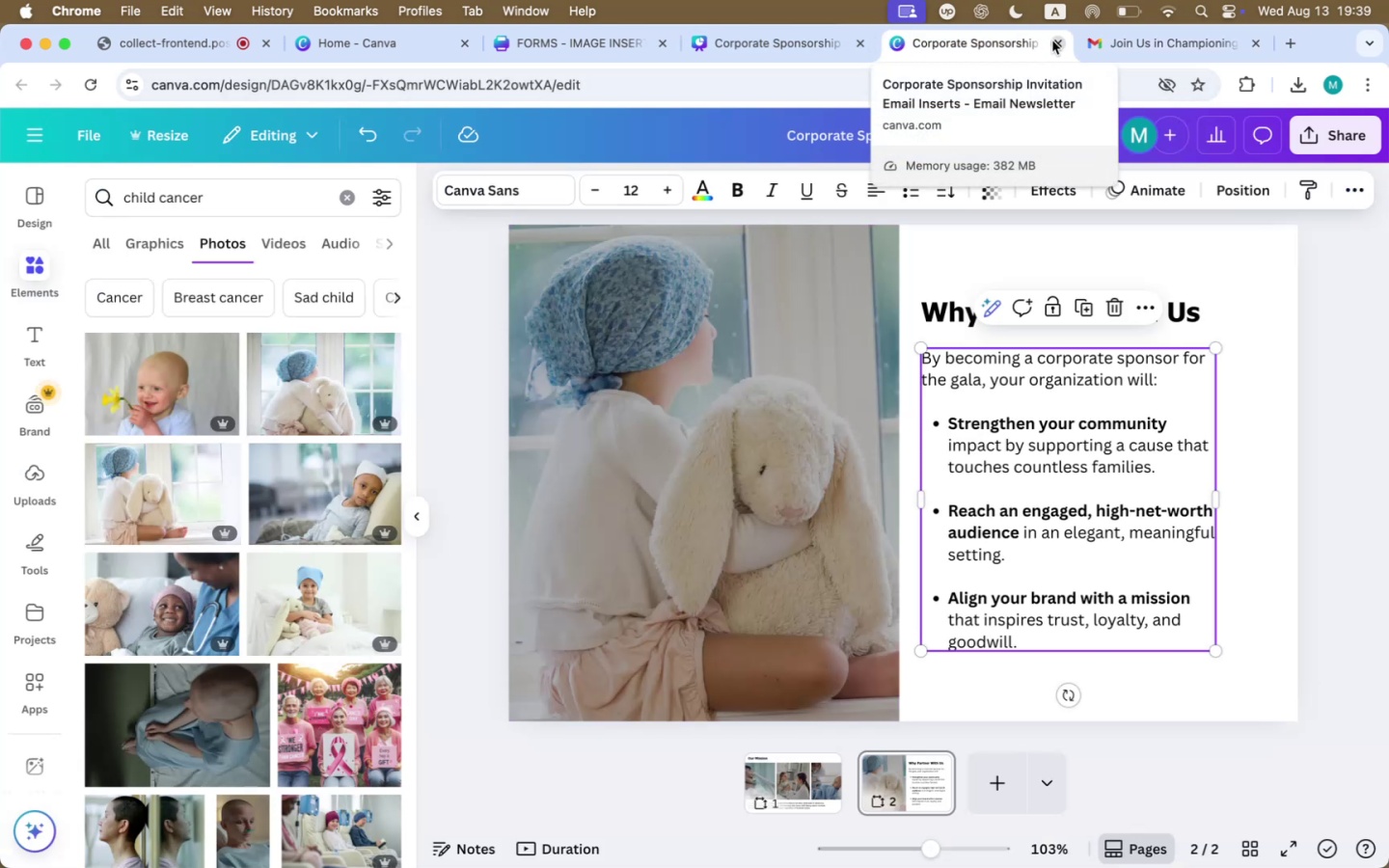 
left_click([1052, 41])
 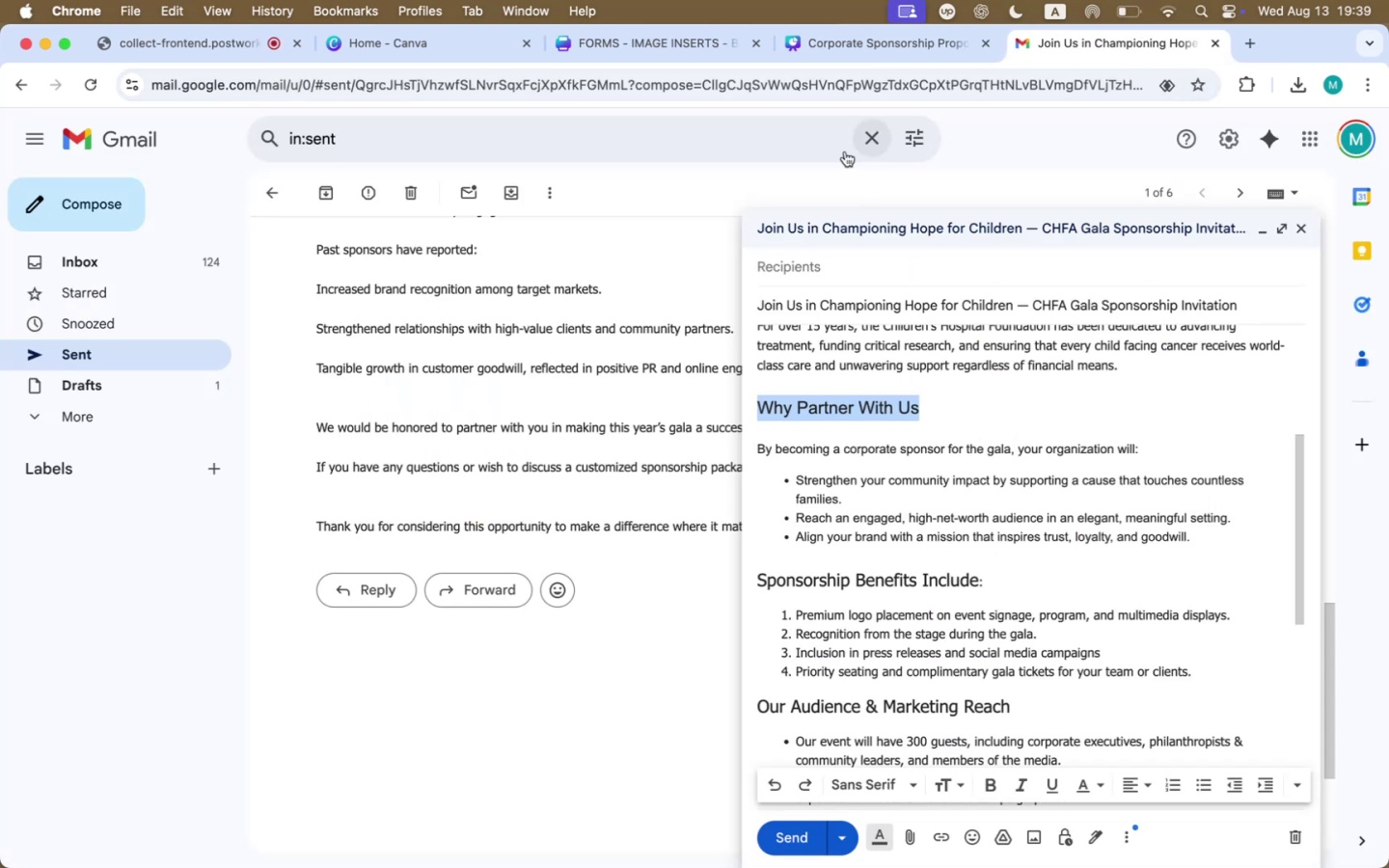 
left_click([659, 41])
 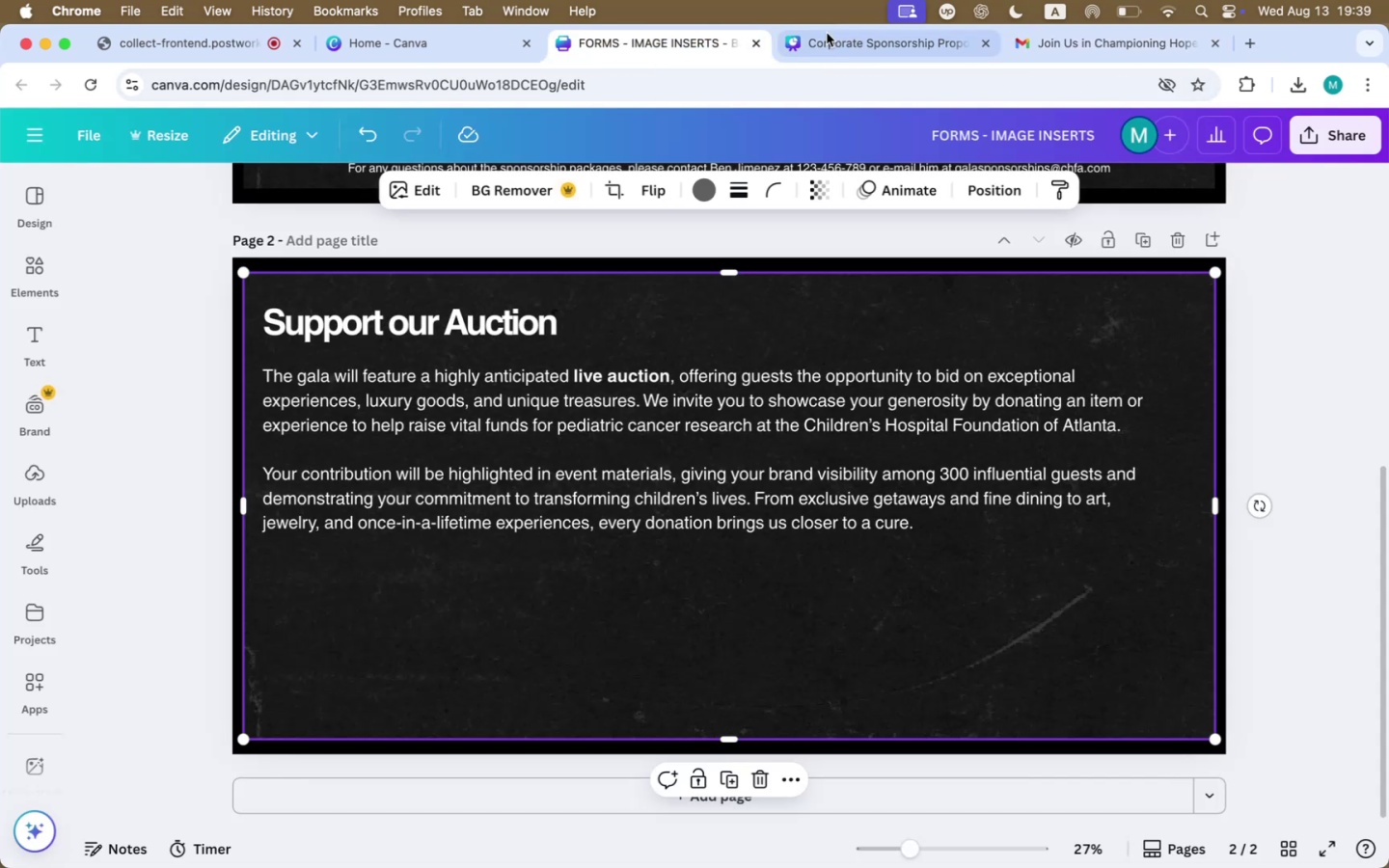 
left_click([861, 33])
 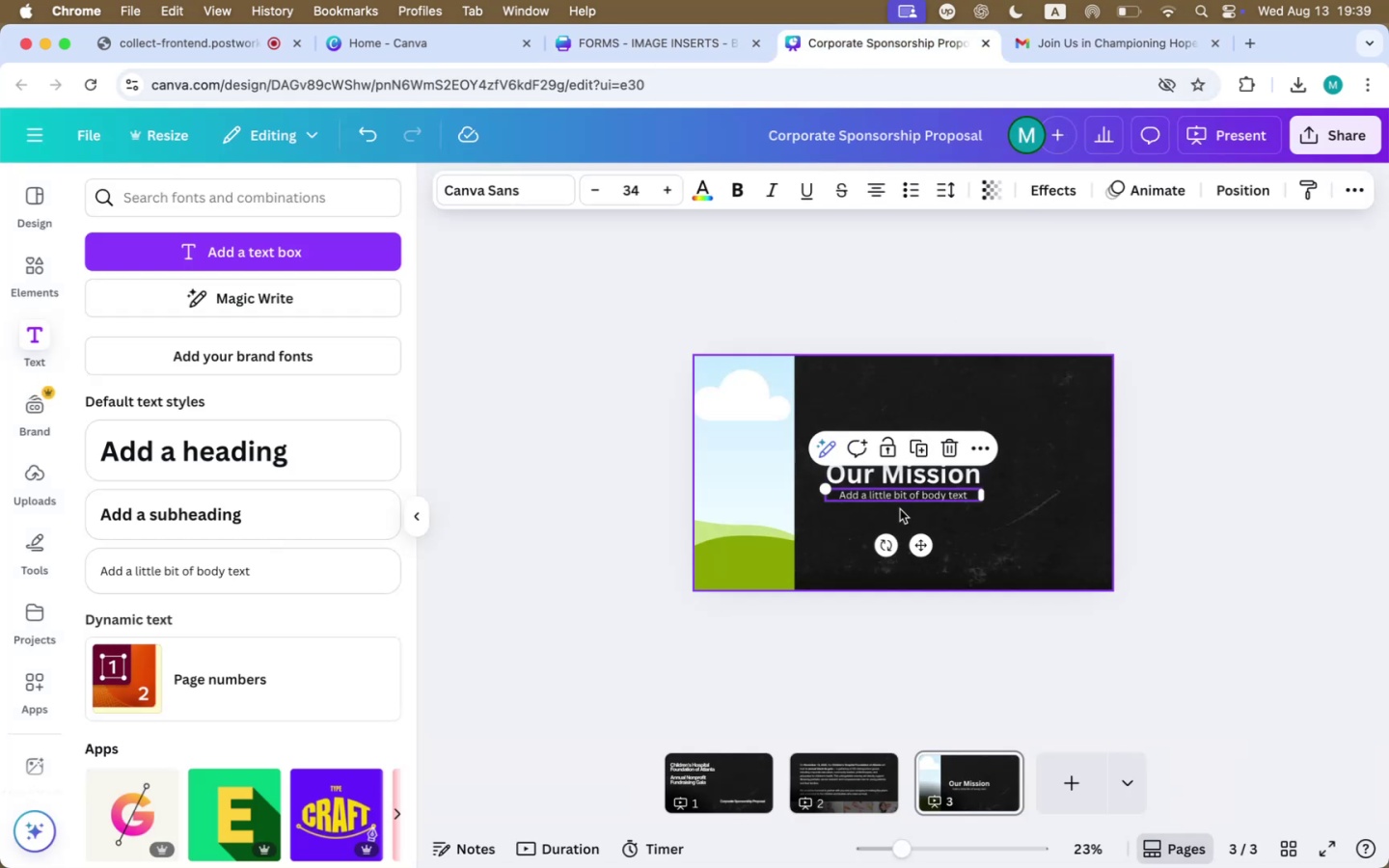 
double_click([903, 497])
 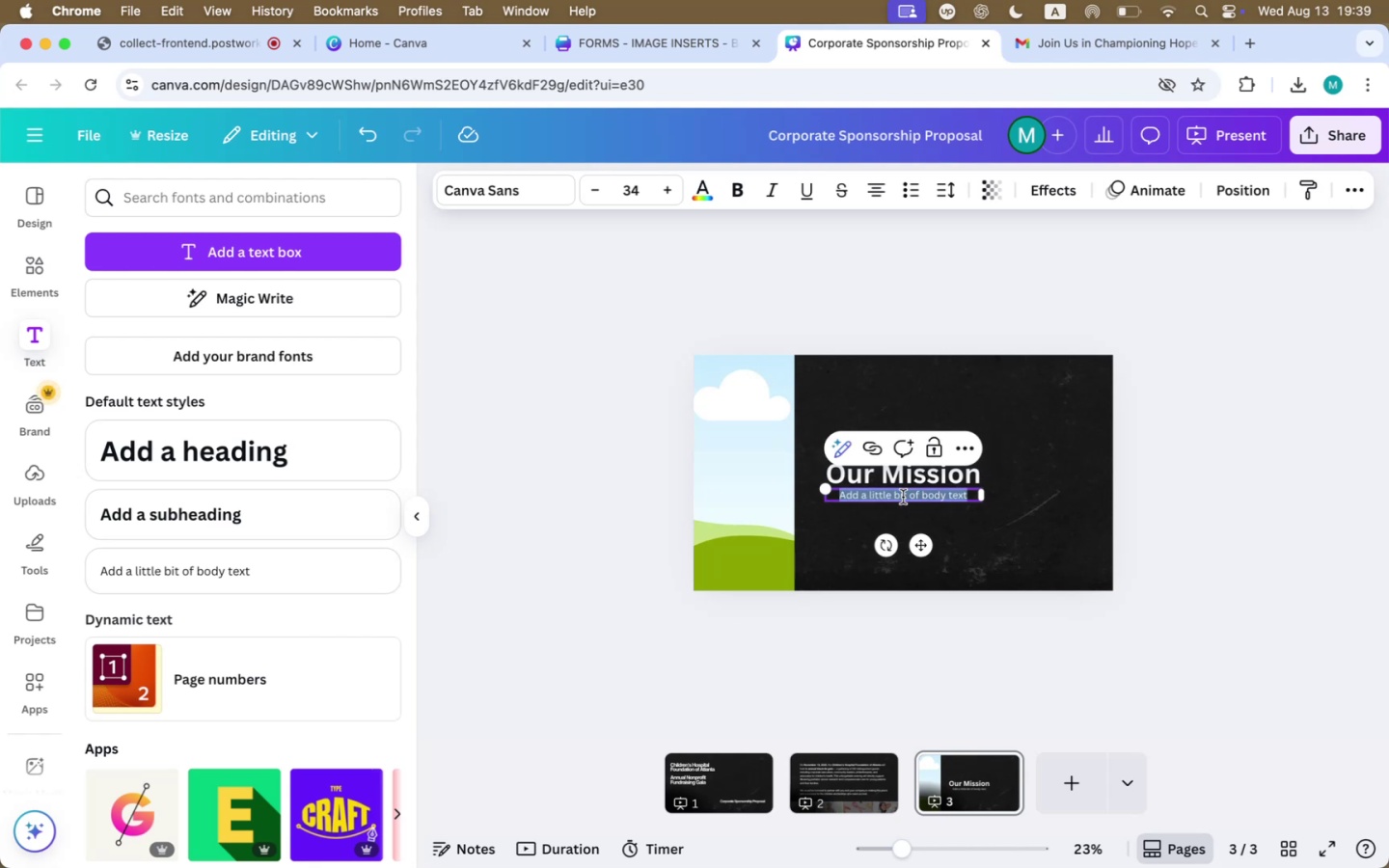 
triple_click([903, 497])
 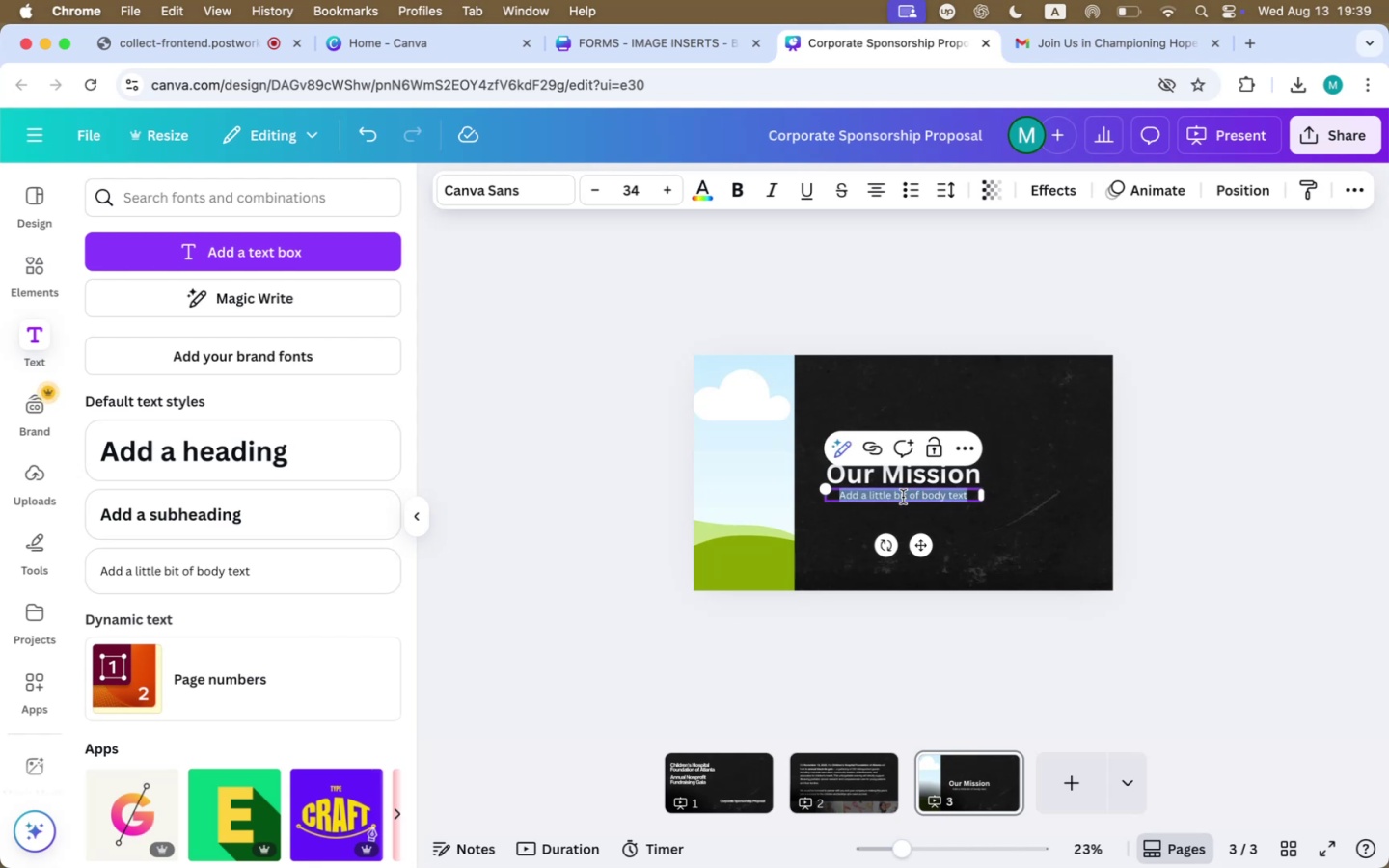 
double_click([904, 474])
 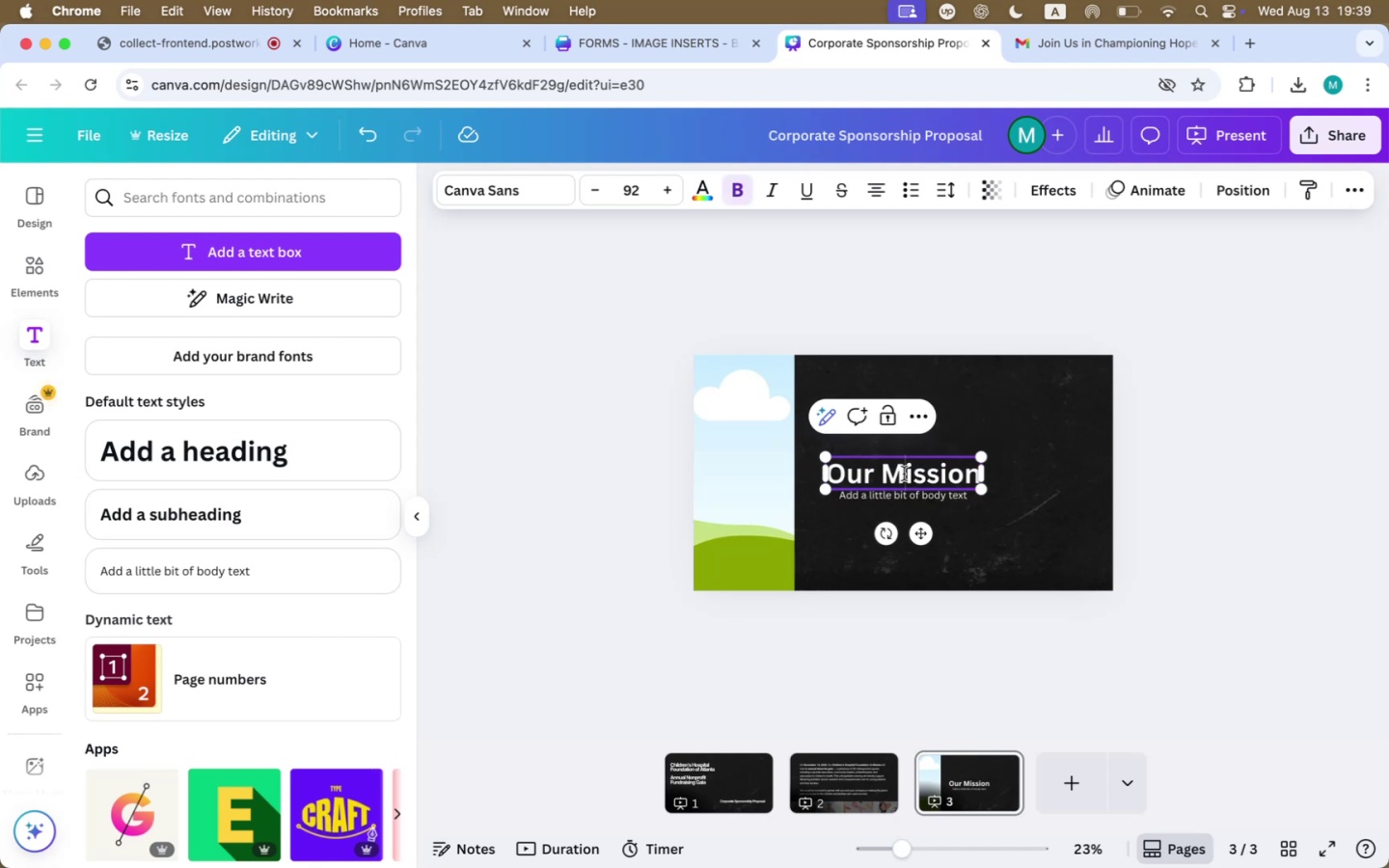 
triple_click([904, 474])
 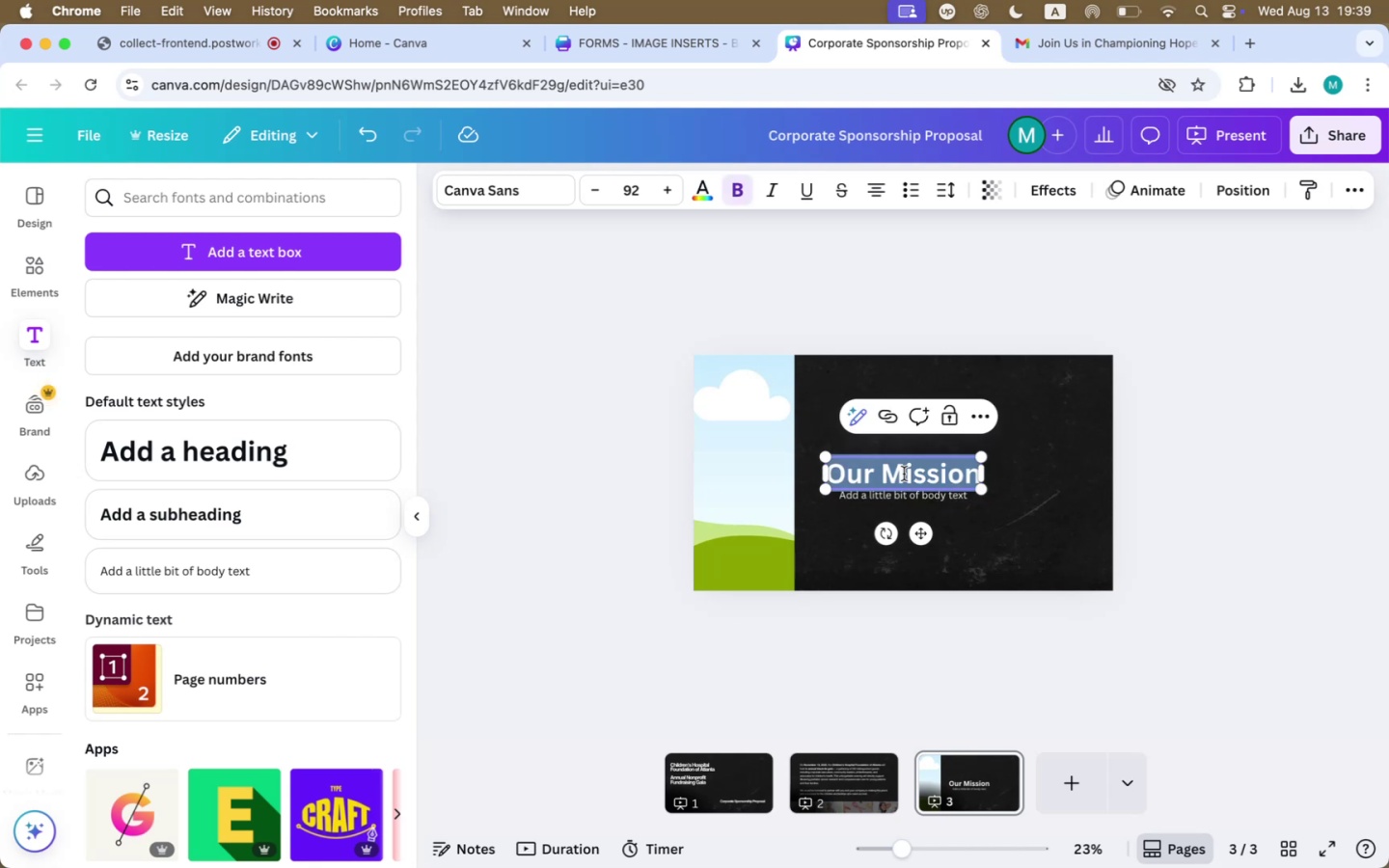 
key(Meta+V)
 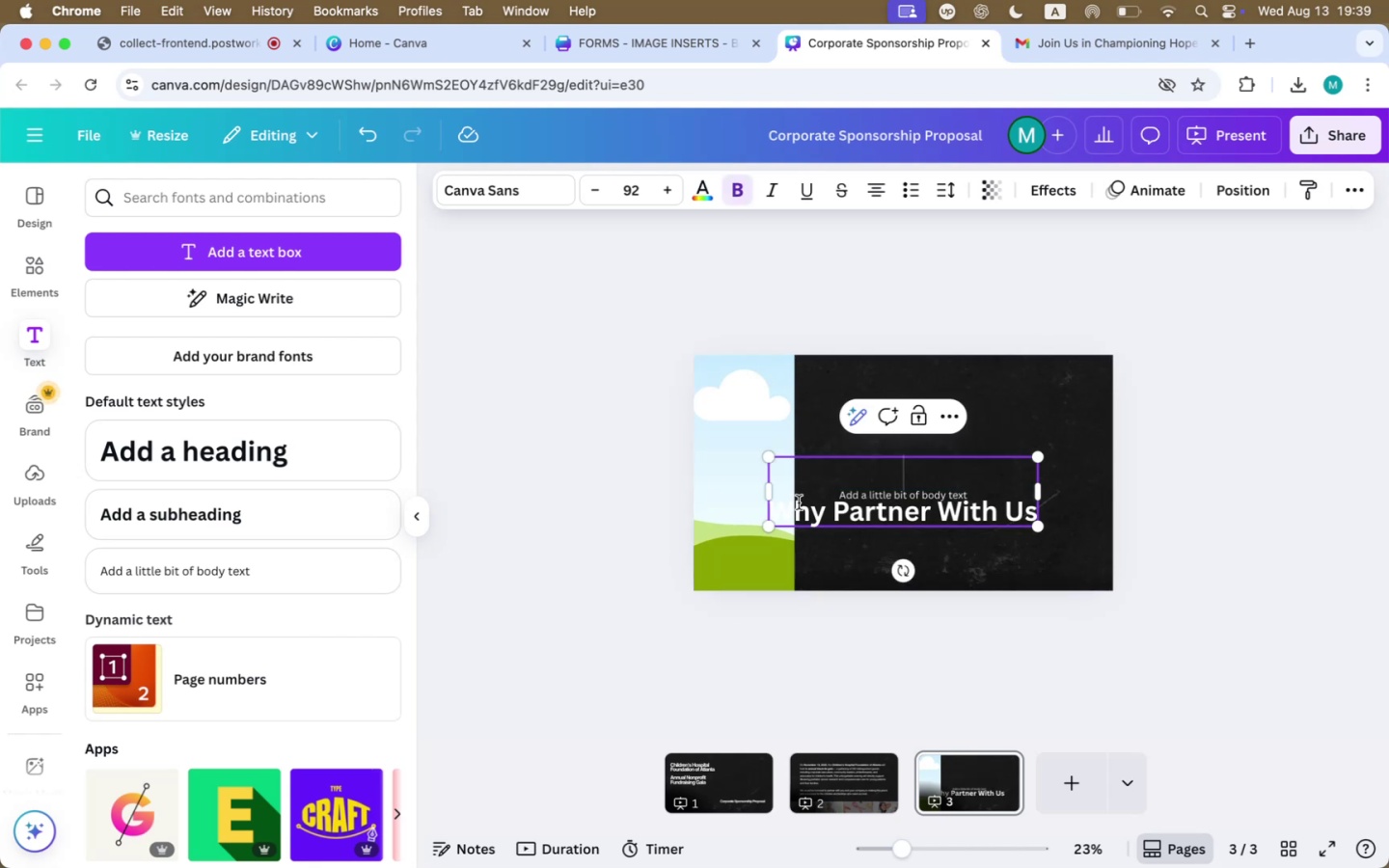 
key(Backspace)
 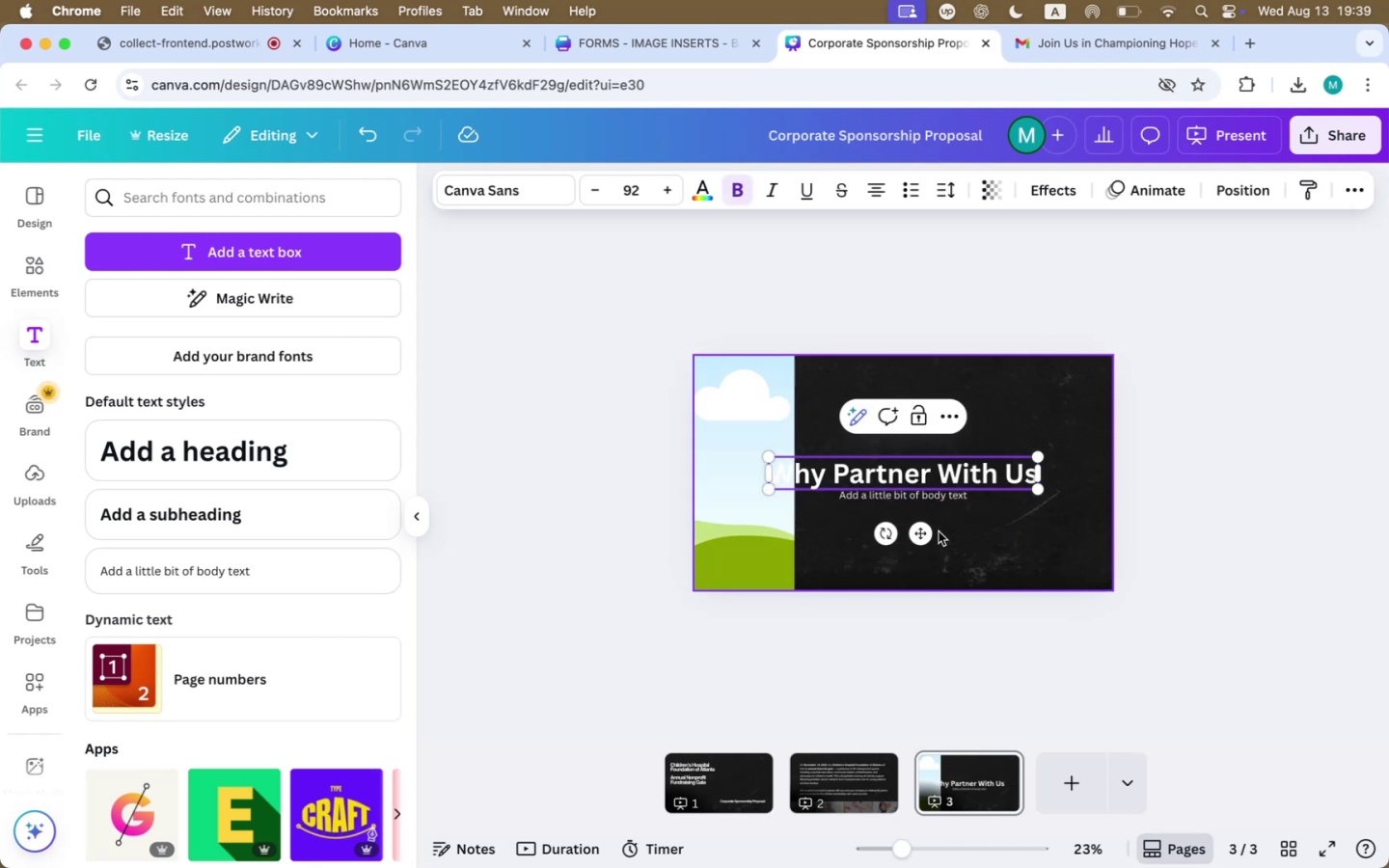 
left_click_drag(start_coordinate=[924, 532], to_coordinate=[951, 471])
 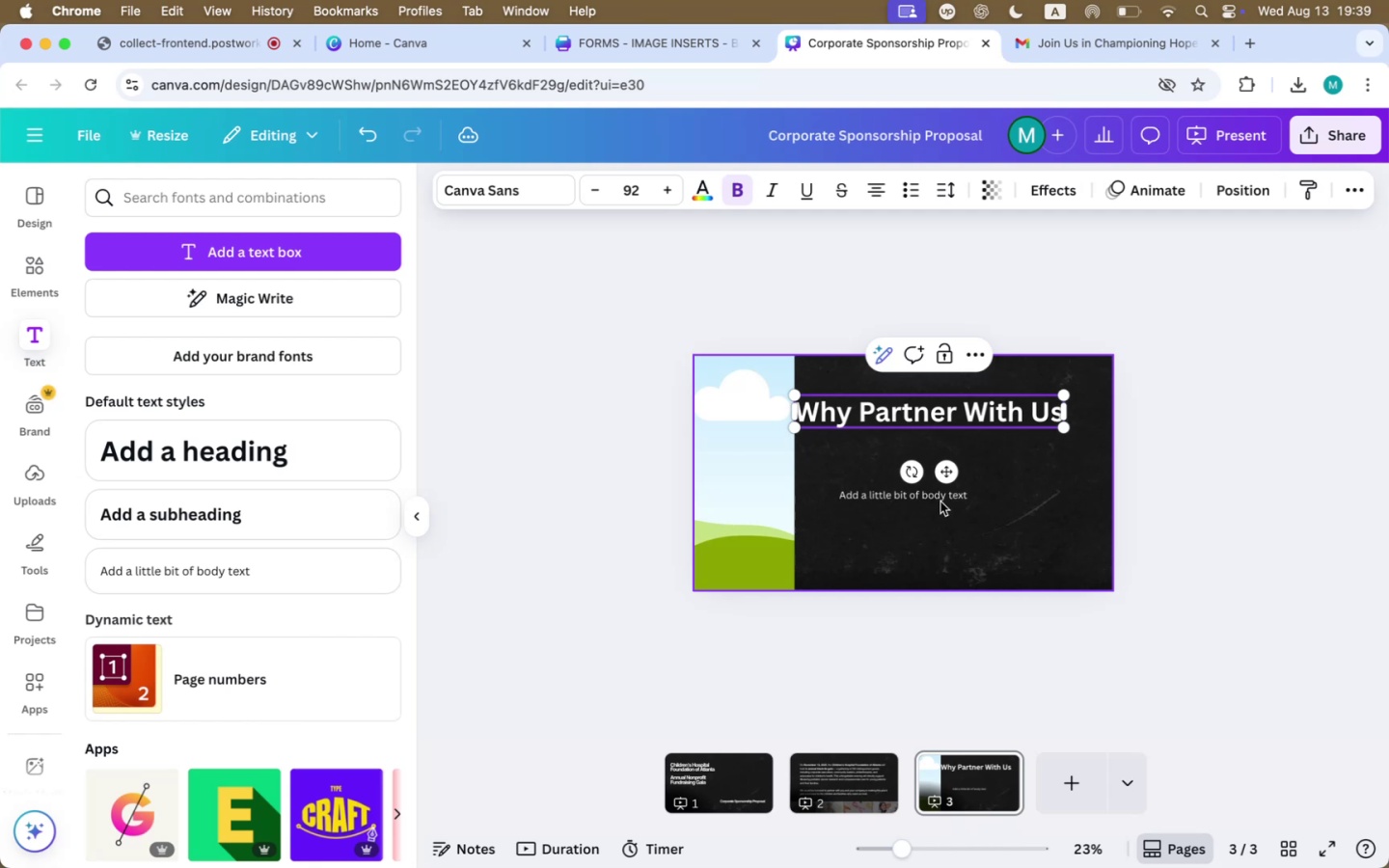 
left_click([944, 498])
 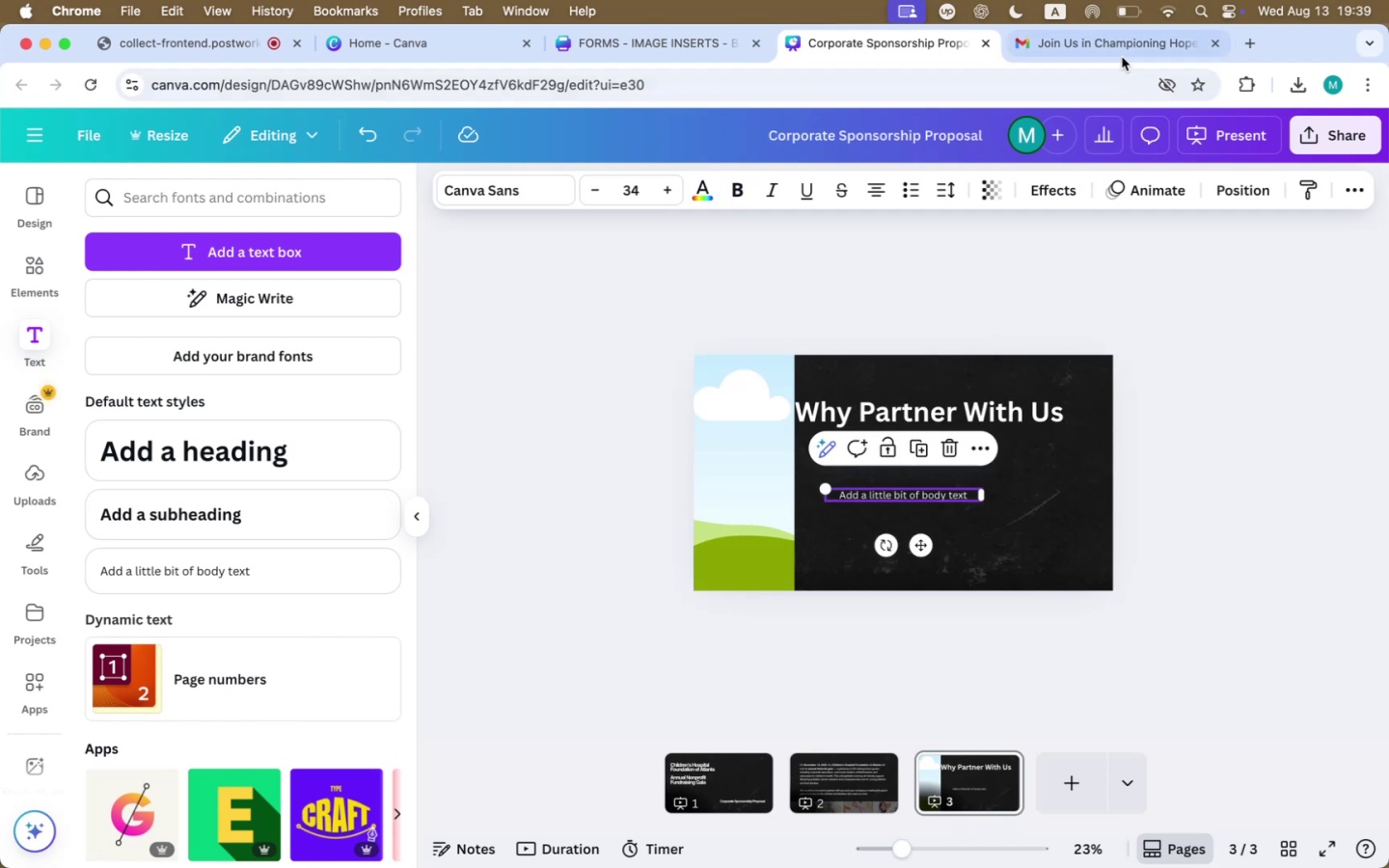 
left_click([1123, 43])
 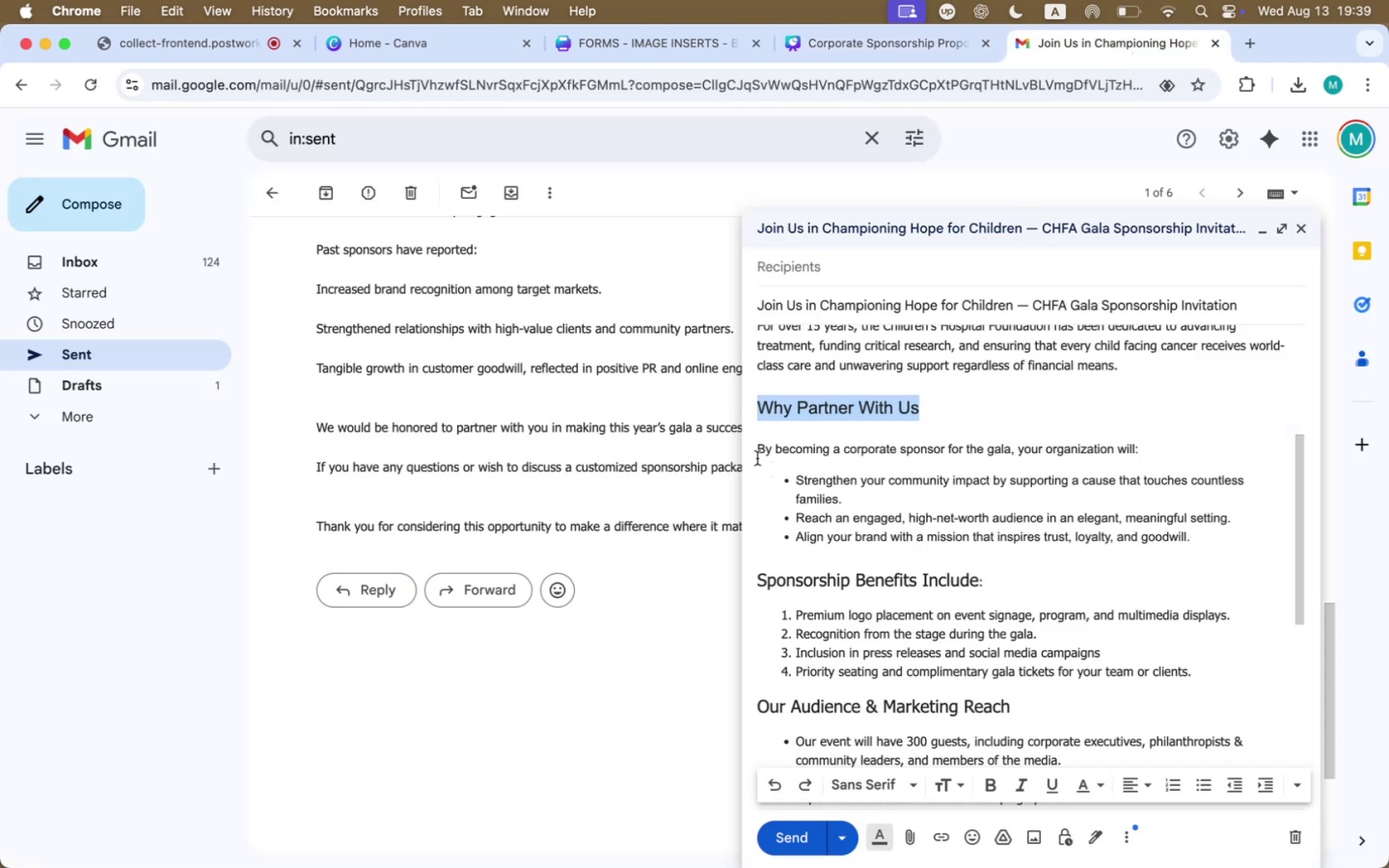 
left_click_drag(start_coordinate=[758, 450], to_coordinate=[1209, 533])
 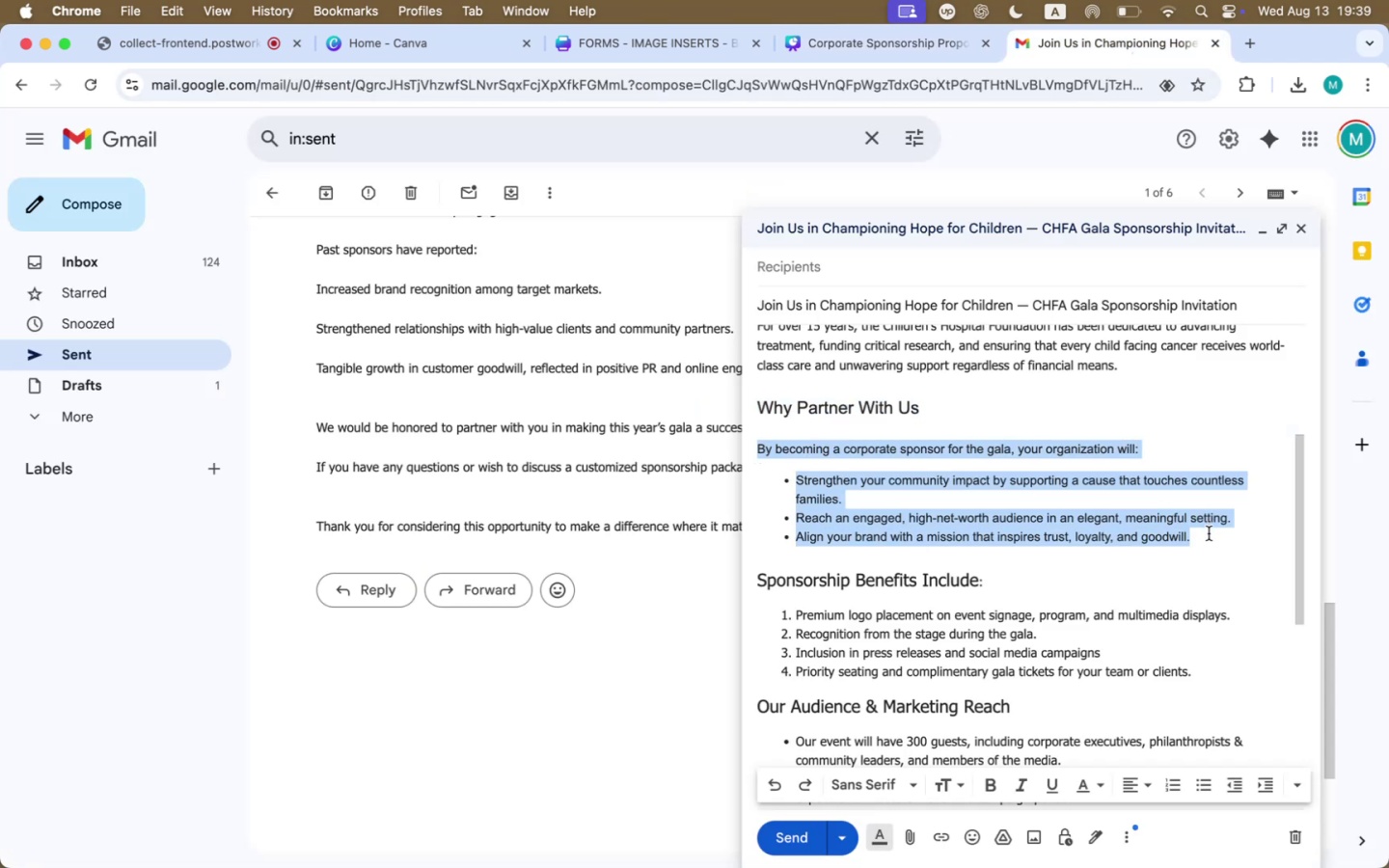 
key(Meta+CommandLeft)
 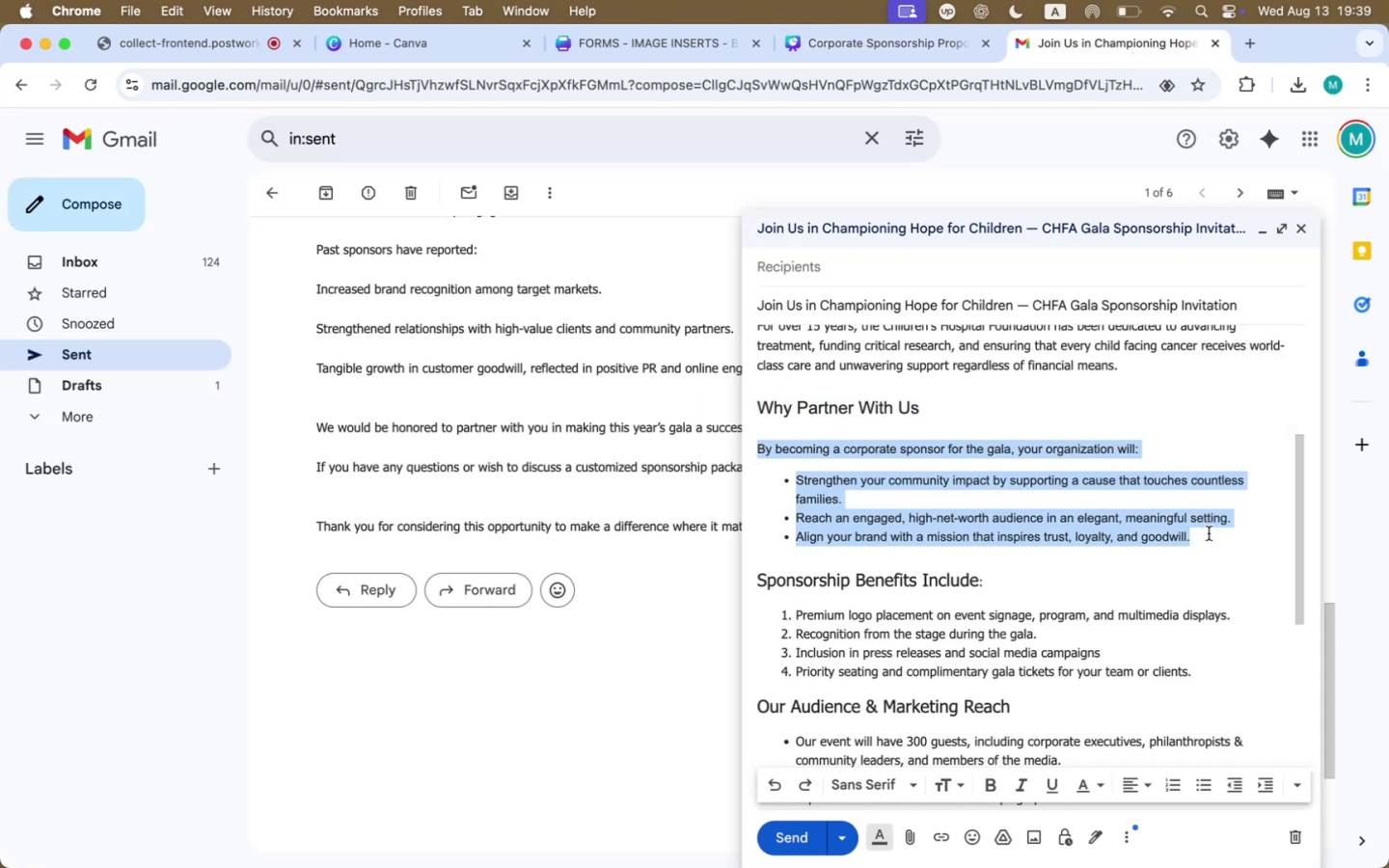 
key(Meta+C)
 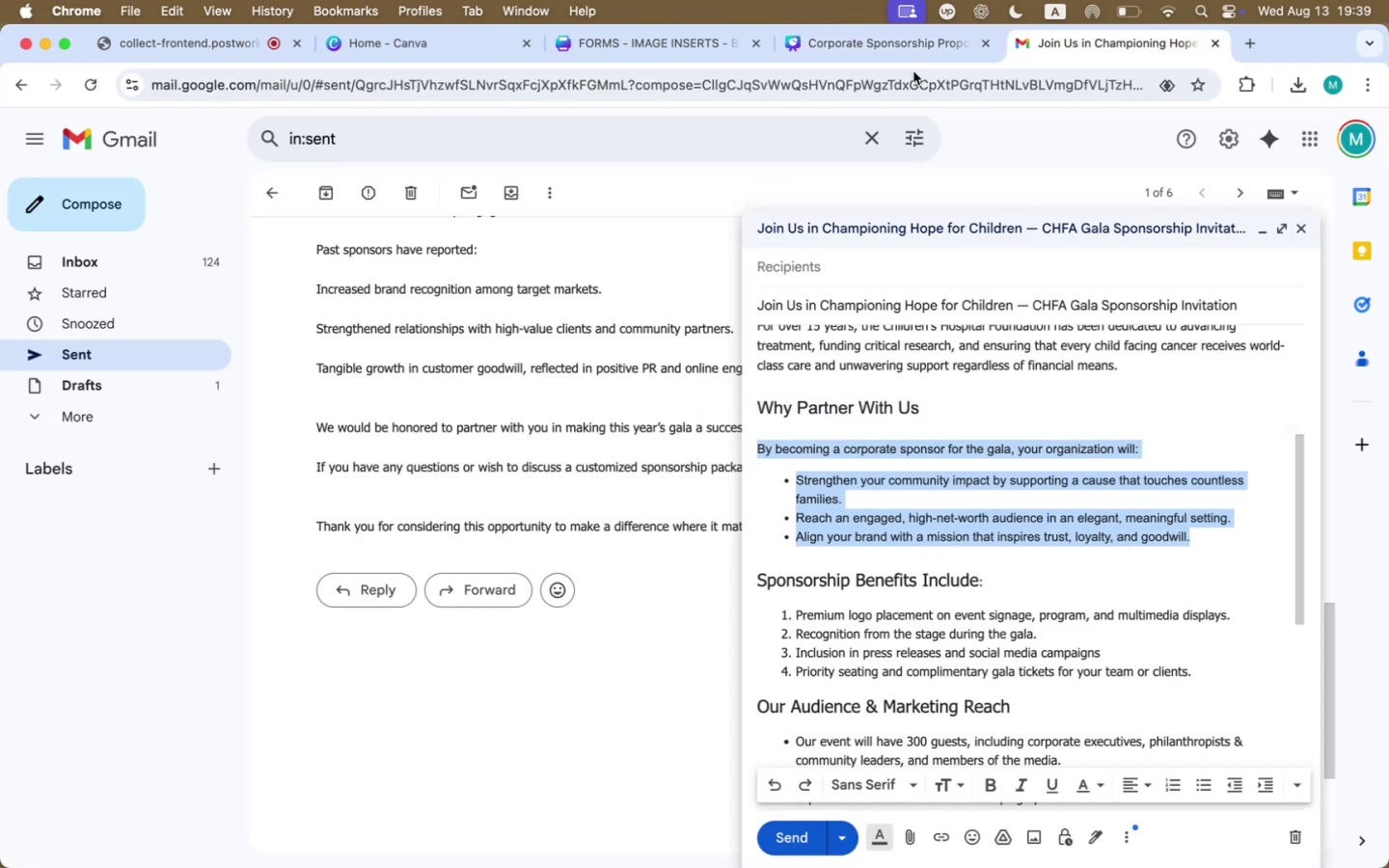 
left_click([911, 41])
 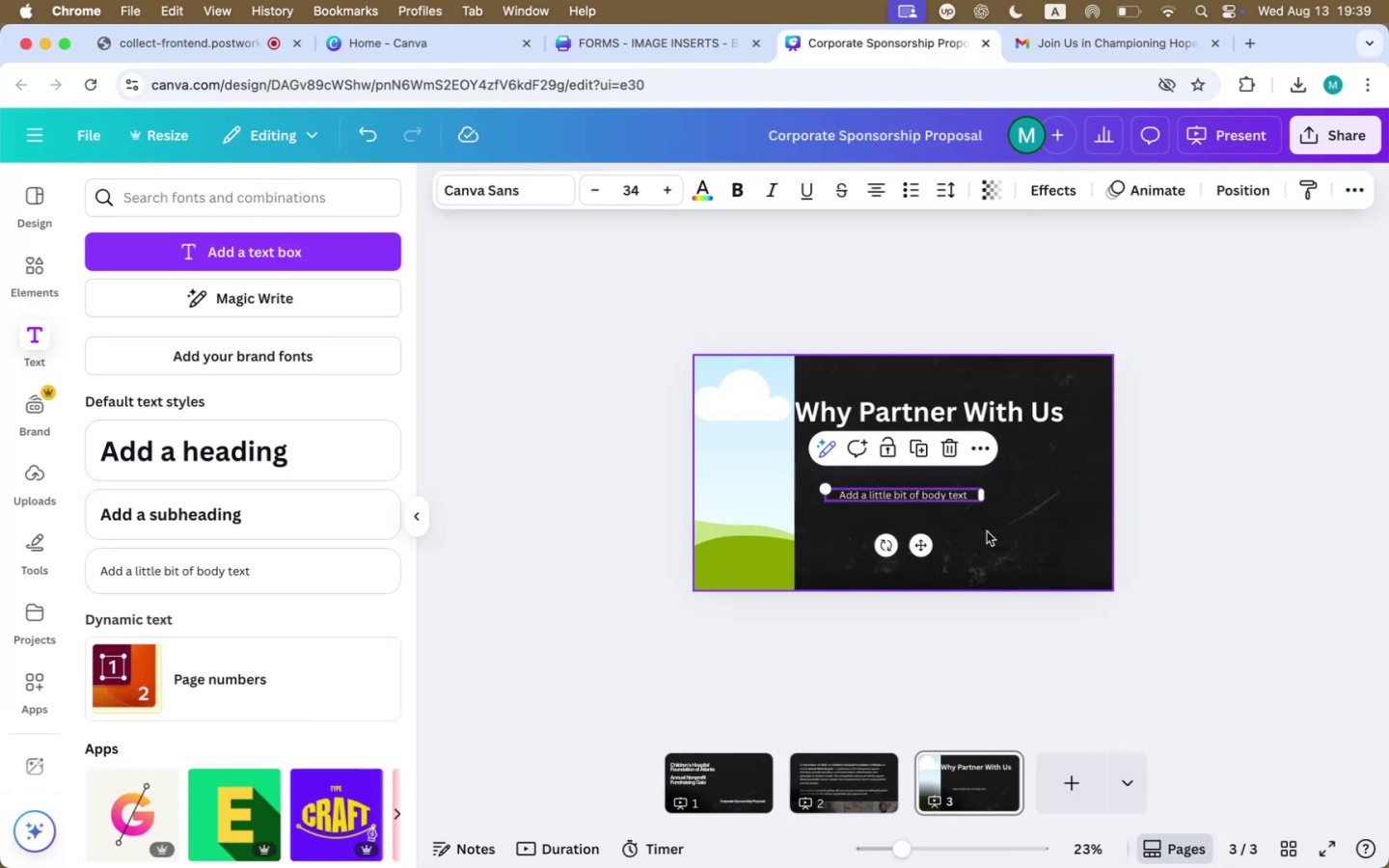 
key(Meta+CommandLeft)
 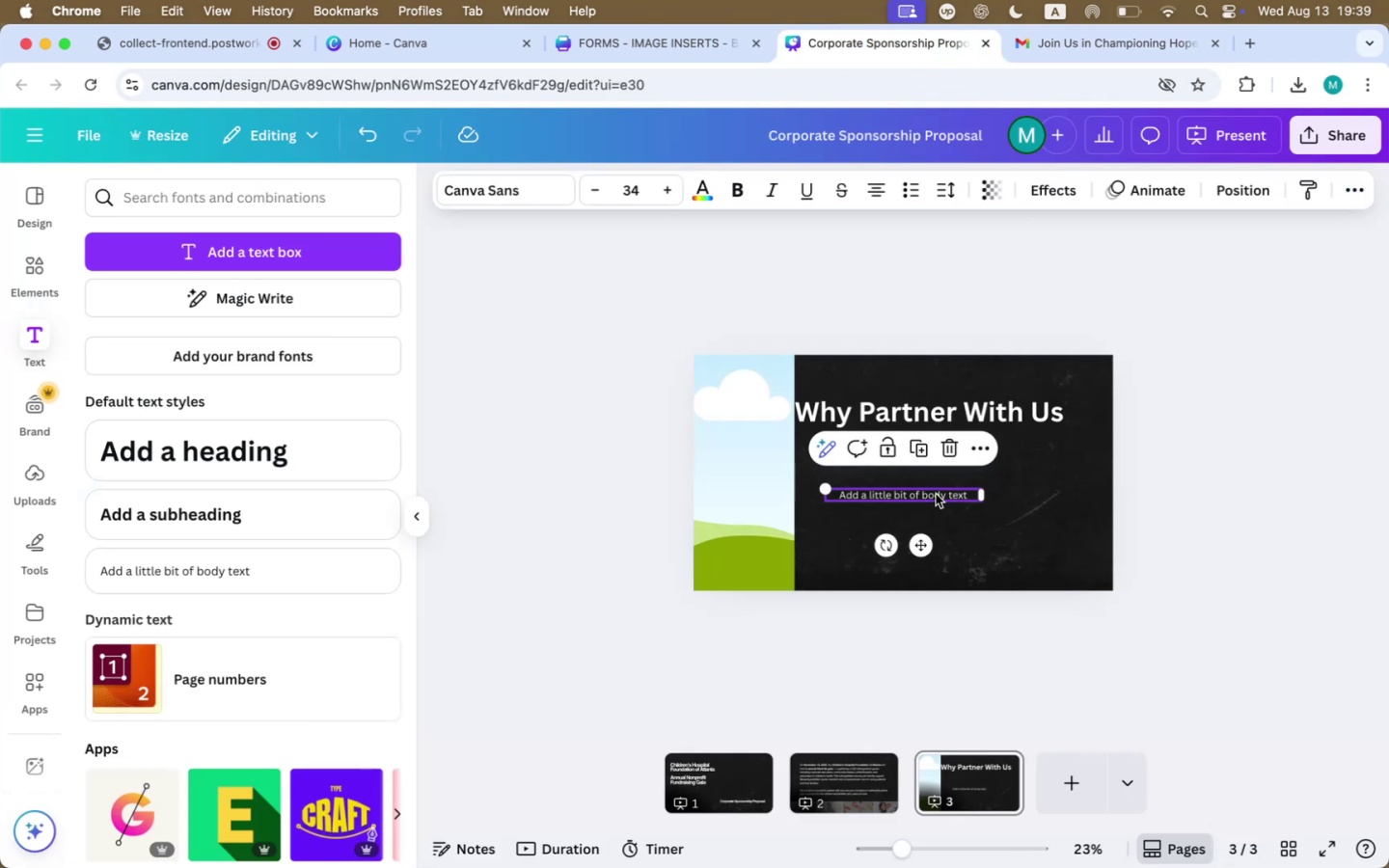 
double_click([936, 494])
 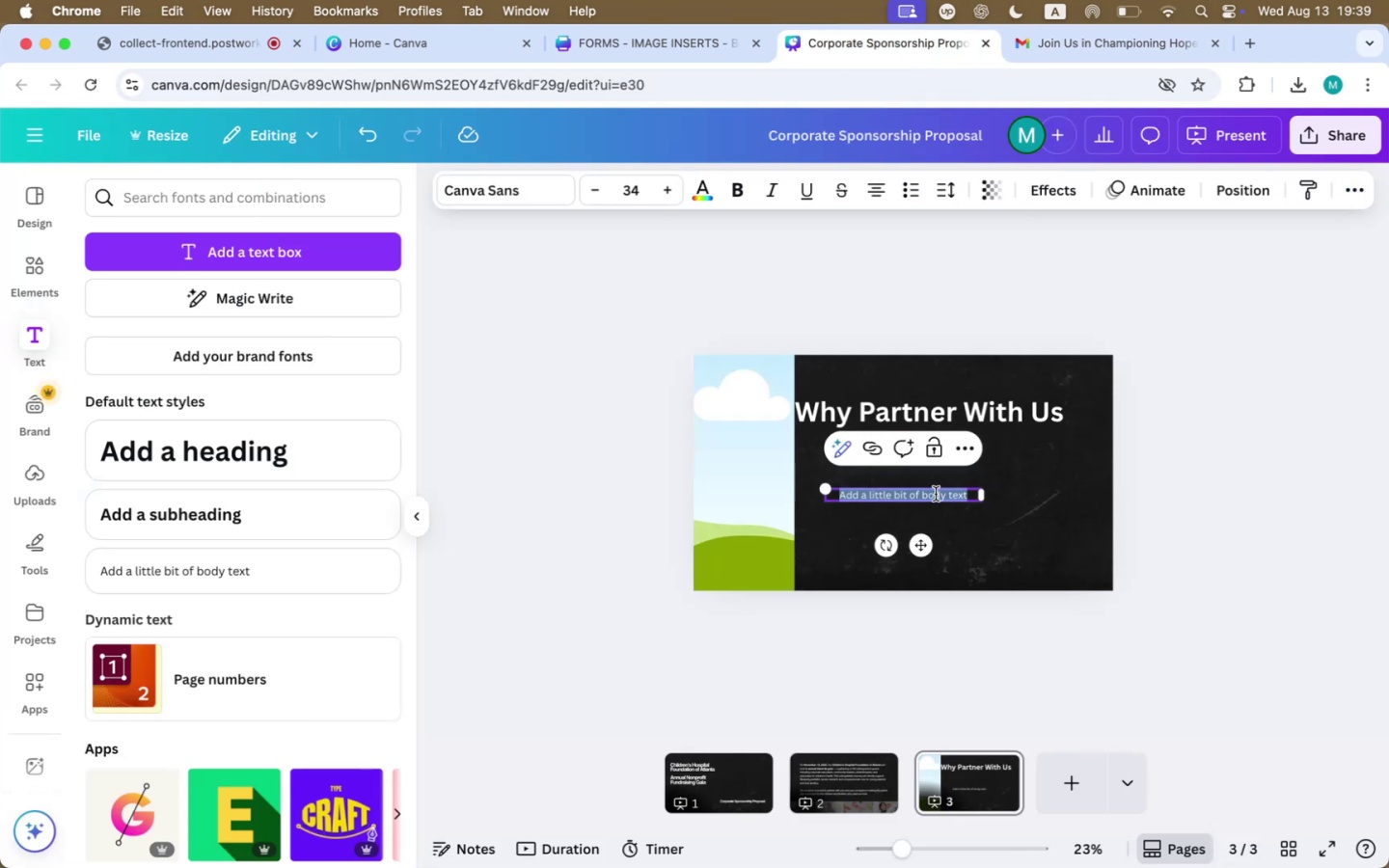 
triple_click([936, 494])
 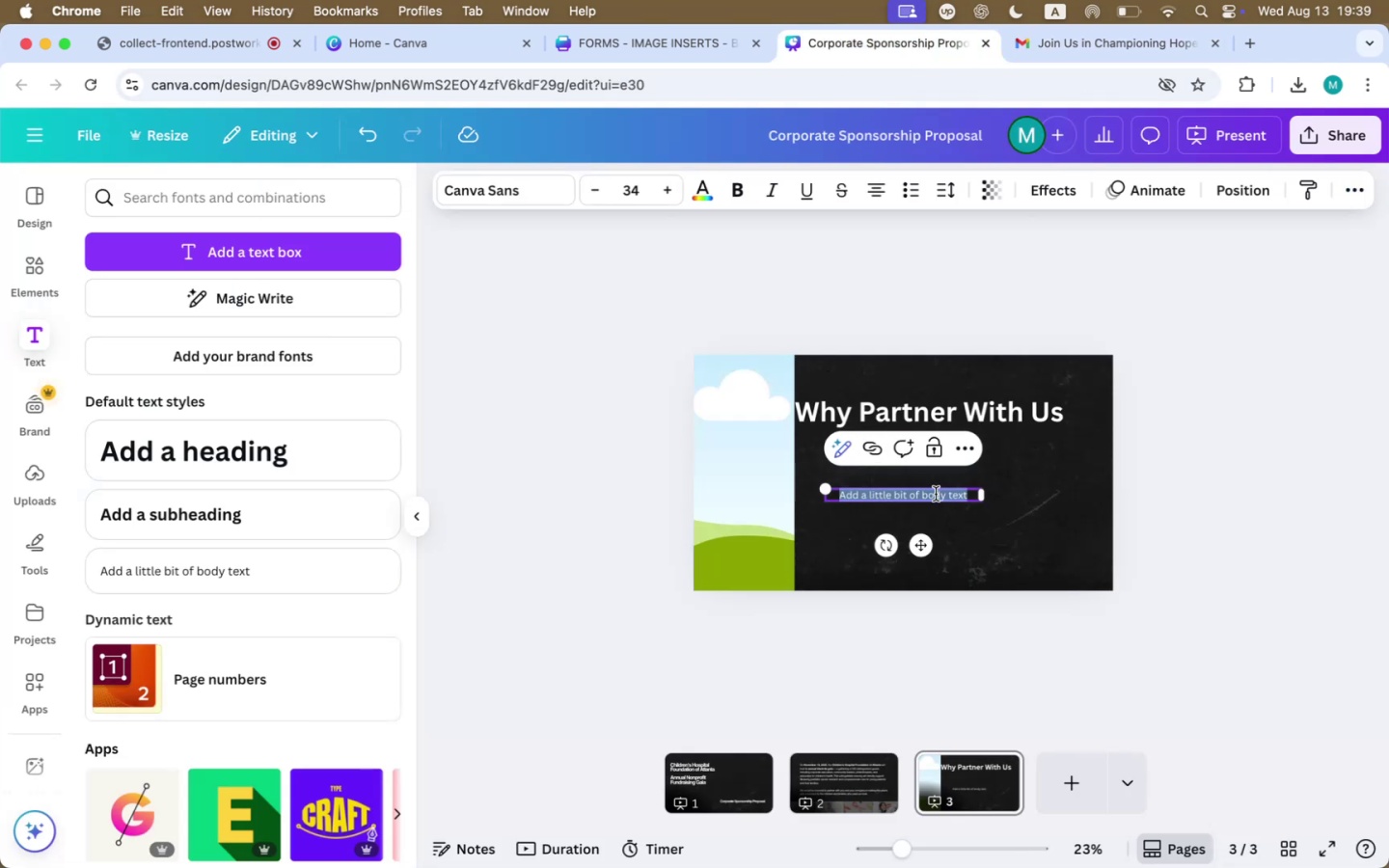 
key(Meta+V)
 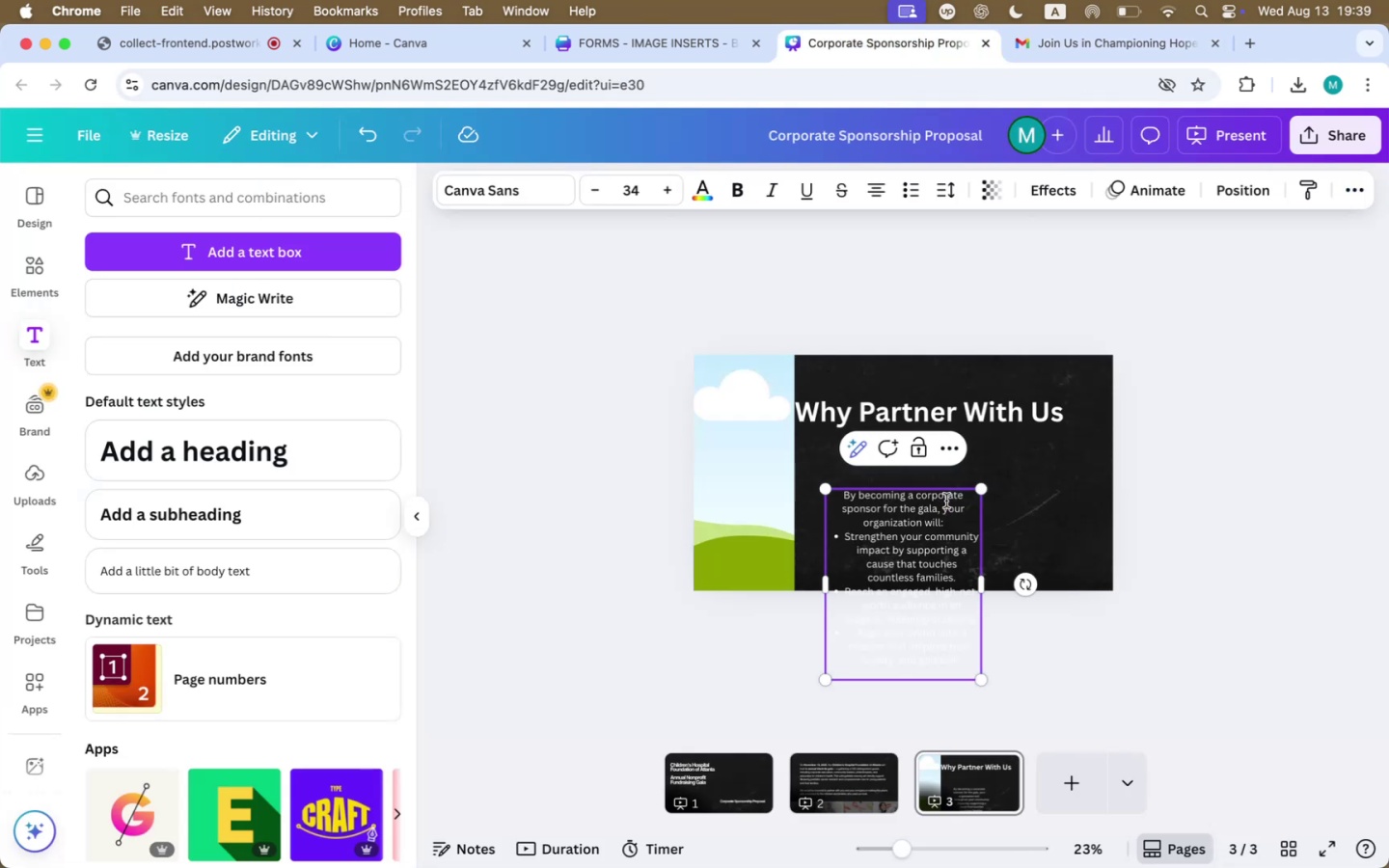 
left_click([903, 526])
 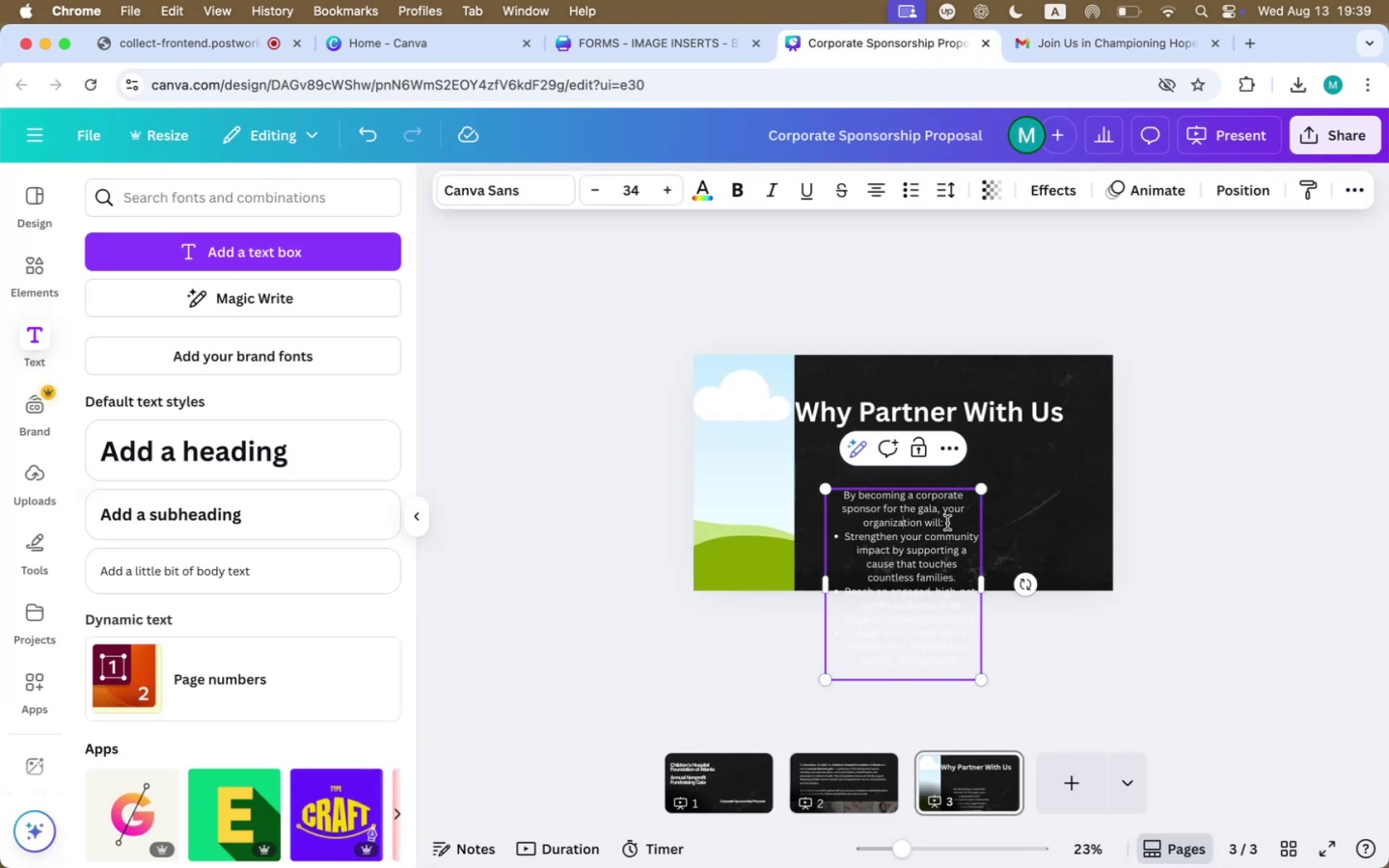 
left_click([953, 522])
 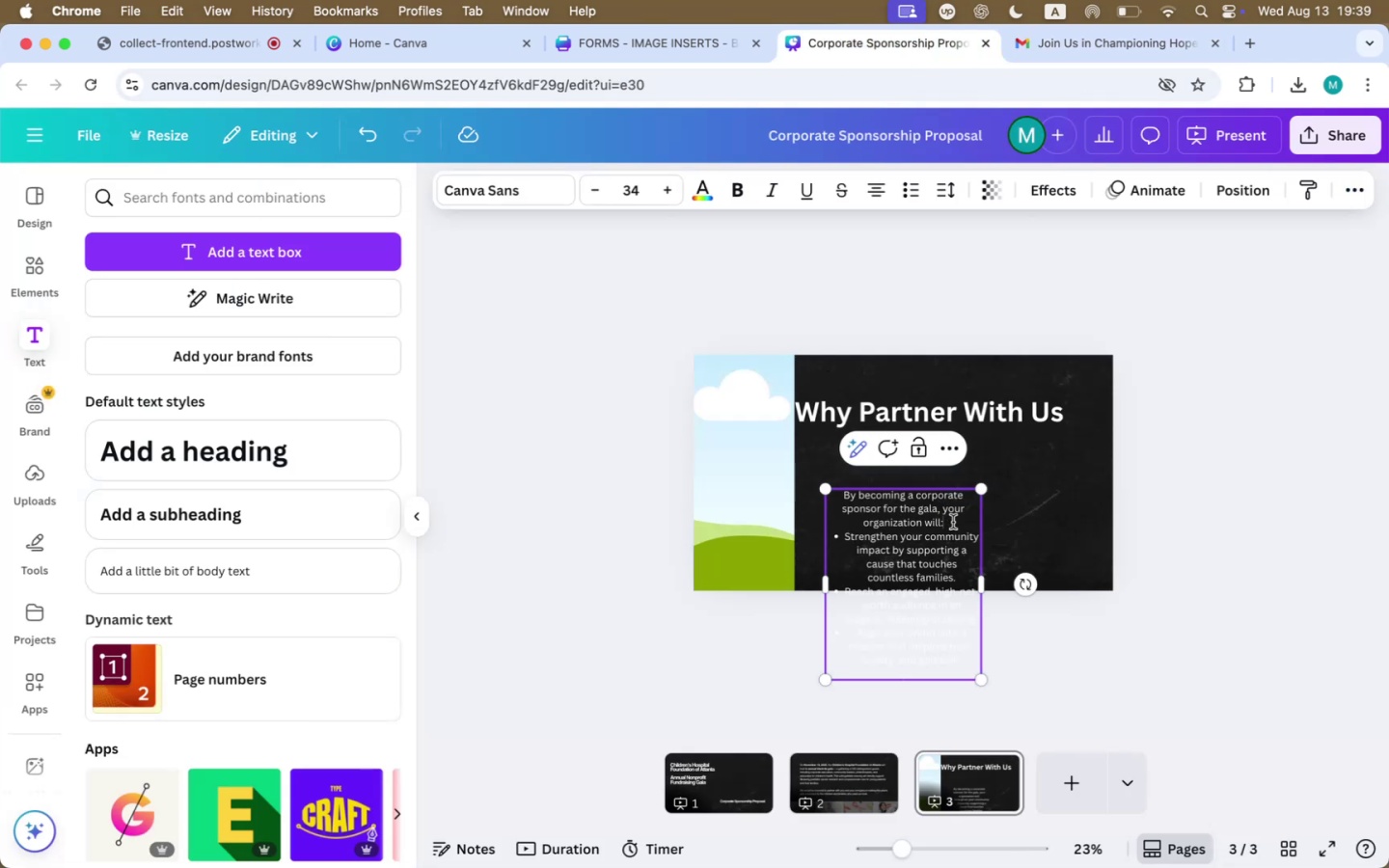 
key(Enter)
 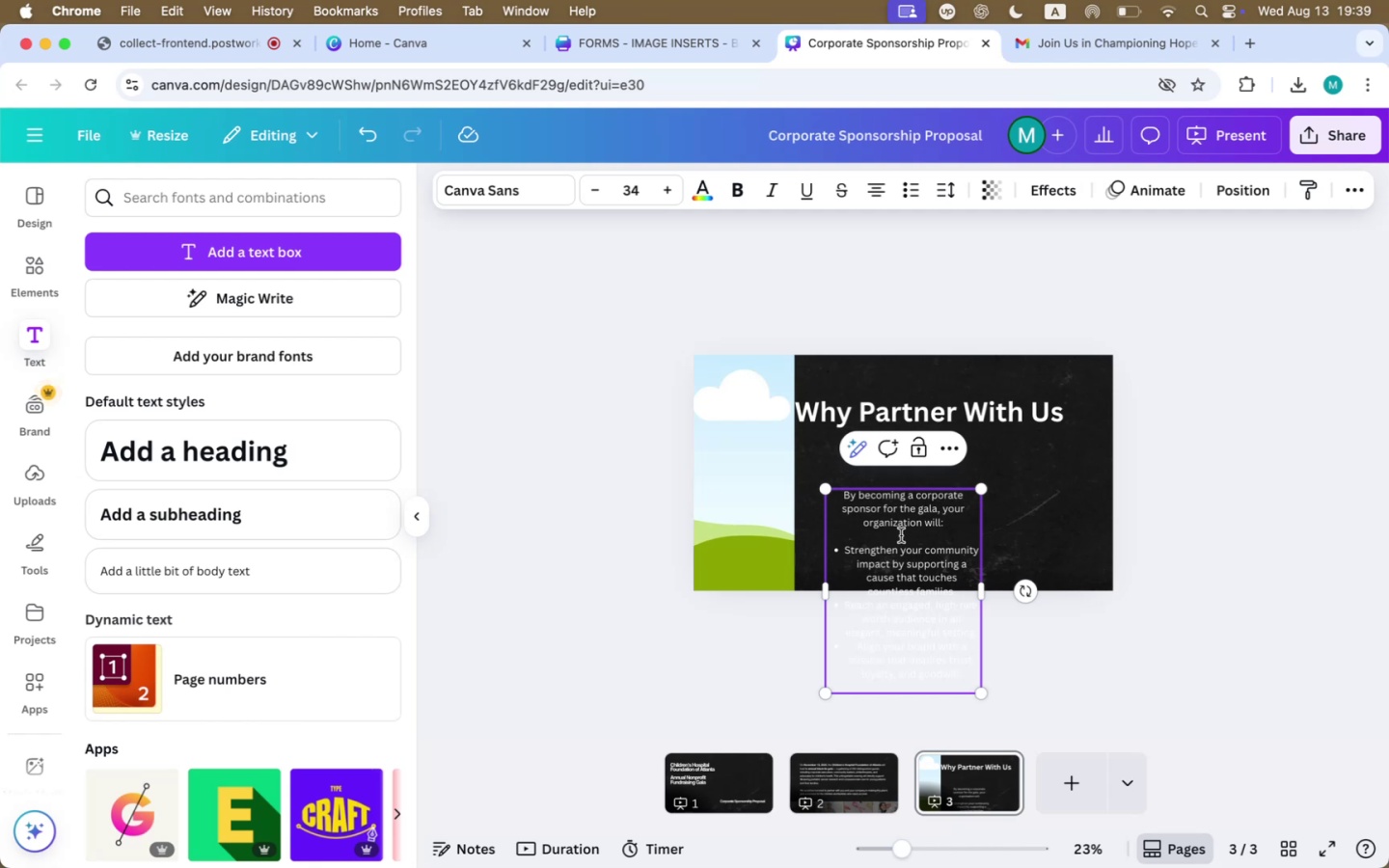 
left_click_drag(start_coordinate=[900, 539], to_coordinate=[895, 507])
 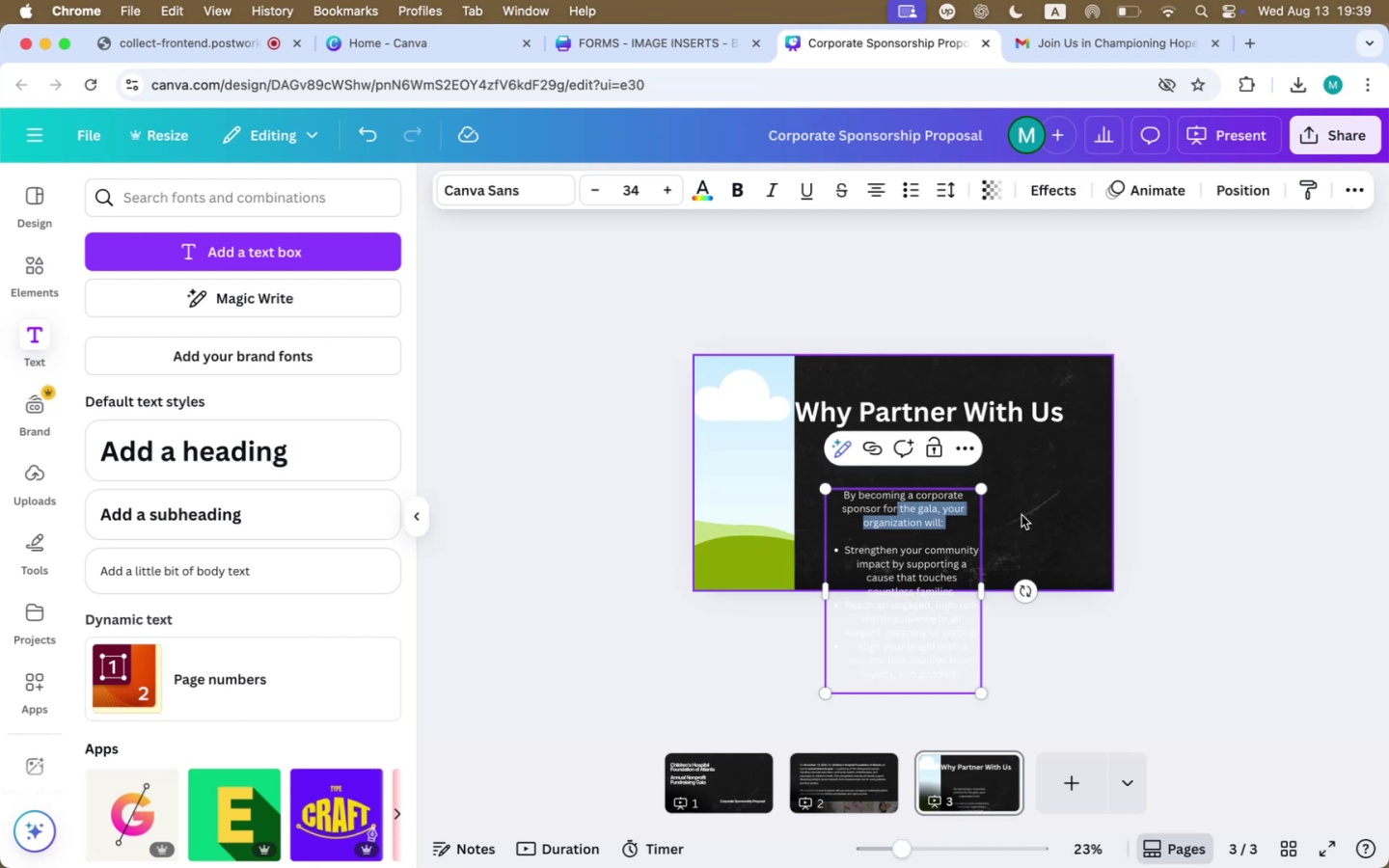 
left_click([1021, 515])
 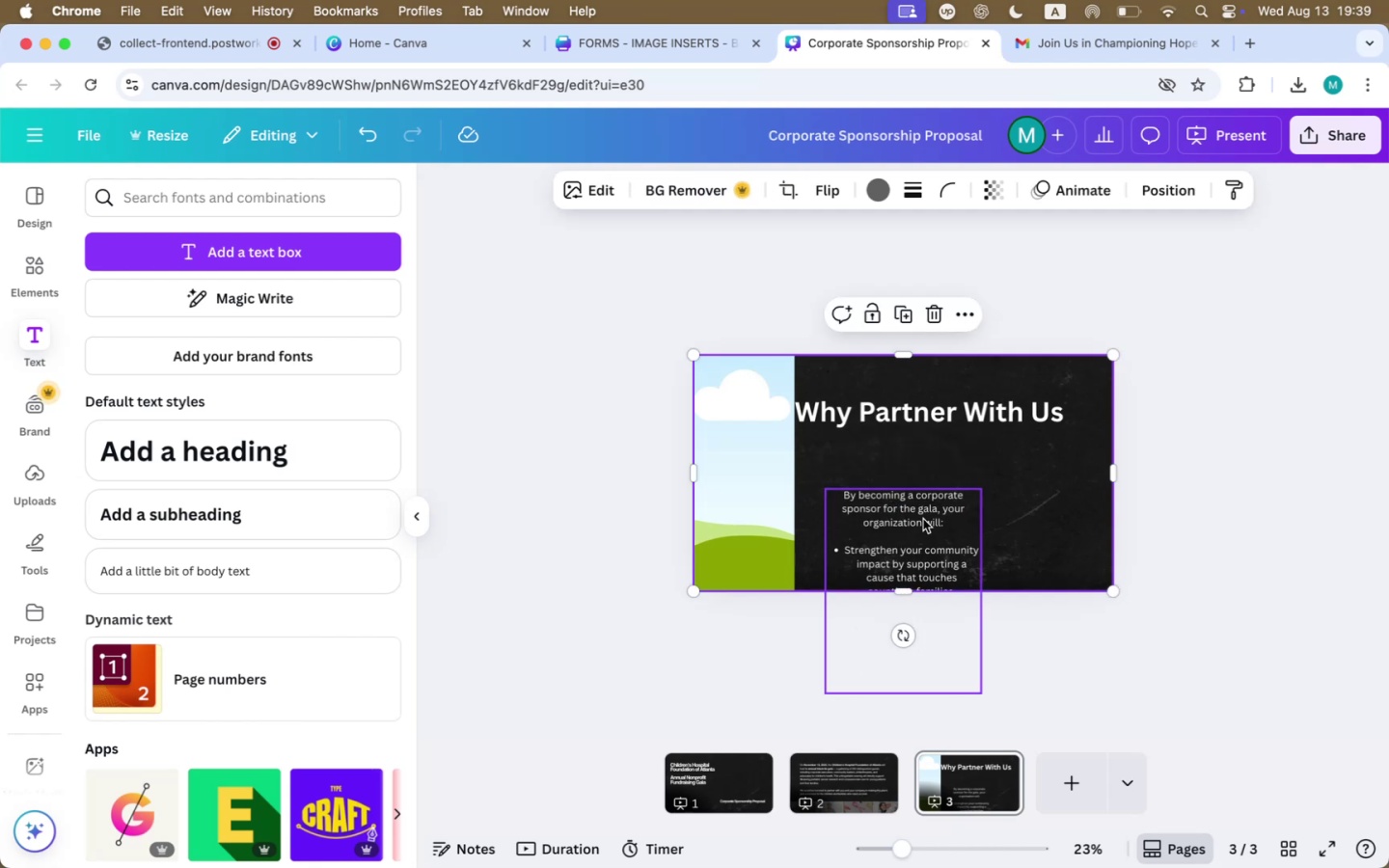 
left_click_drag(start_coordinate=[904, 508], to_coordinate=[886, 470])
 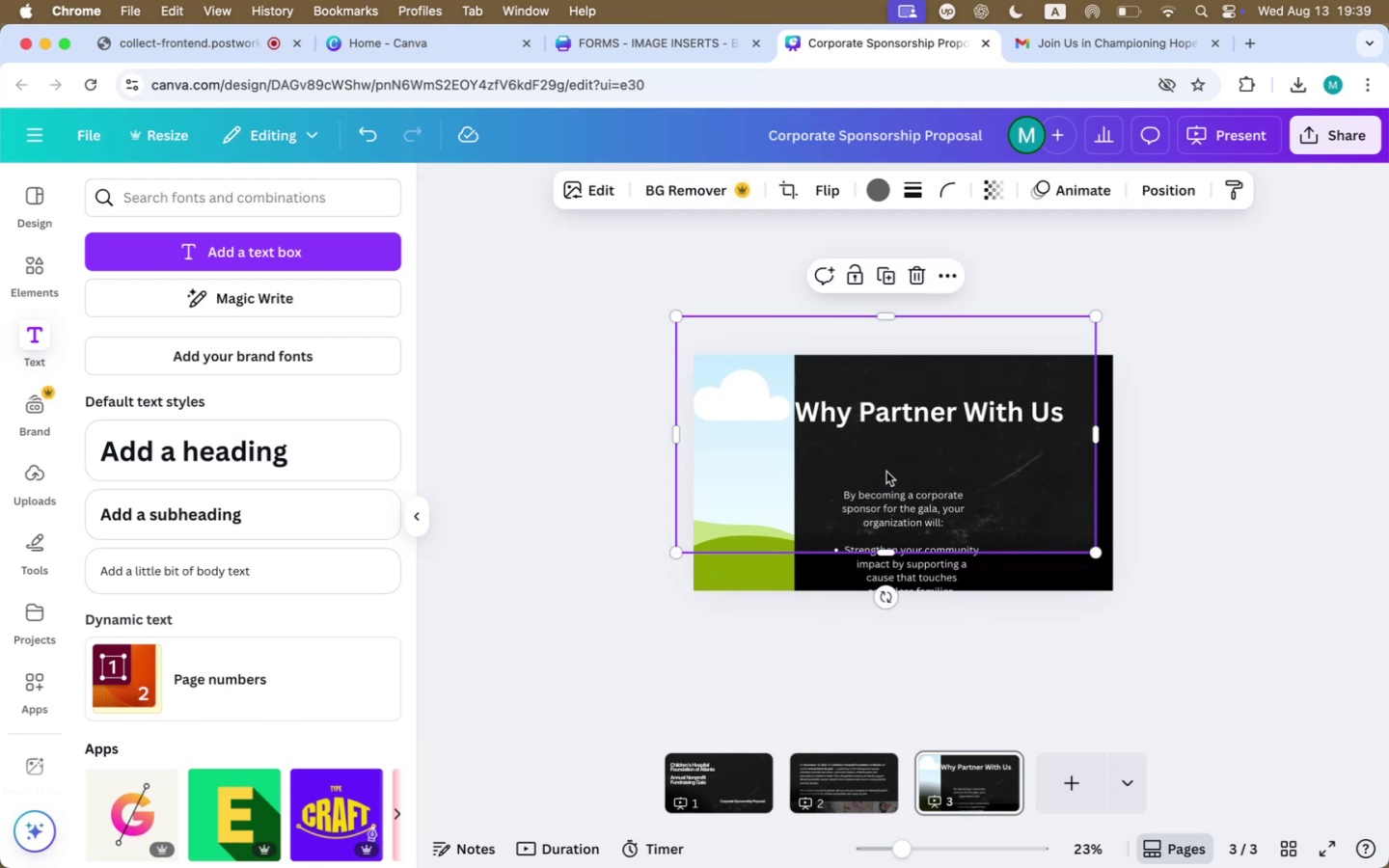 
key(Meta+CommandLeft)
 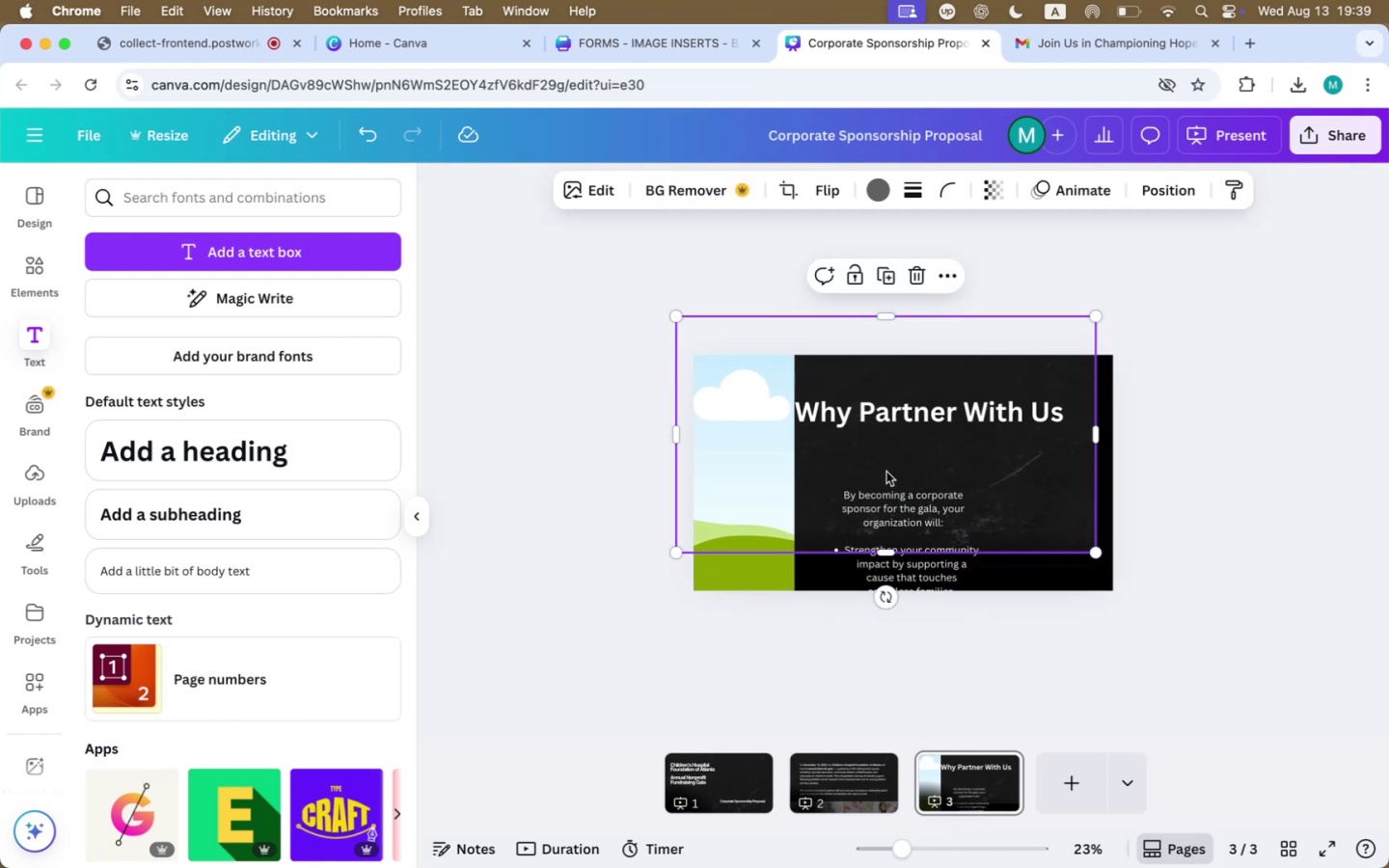 
key(Meta+Z)
 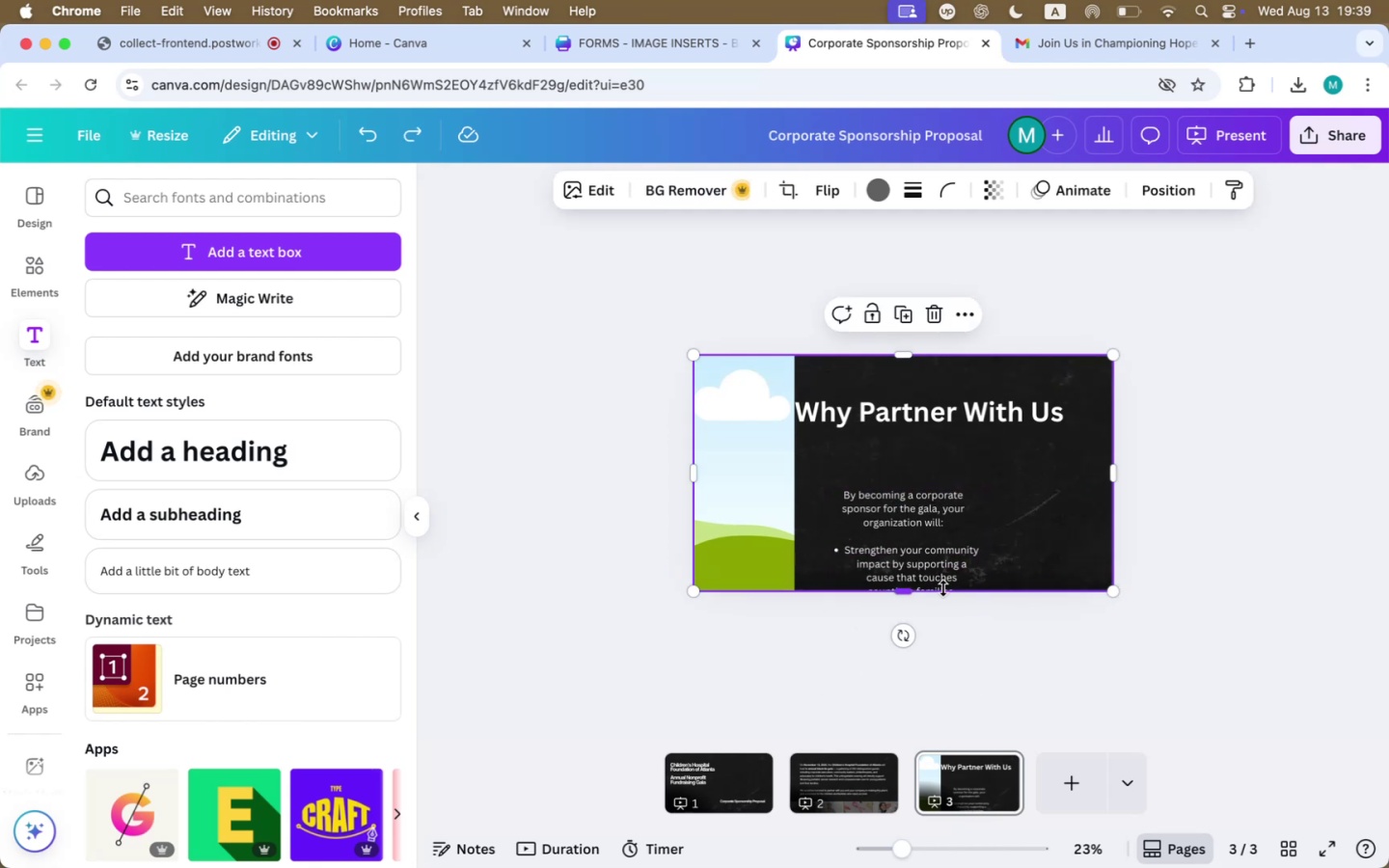 
double_click([930, 569])
 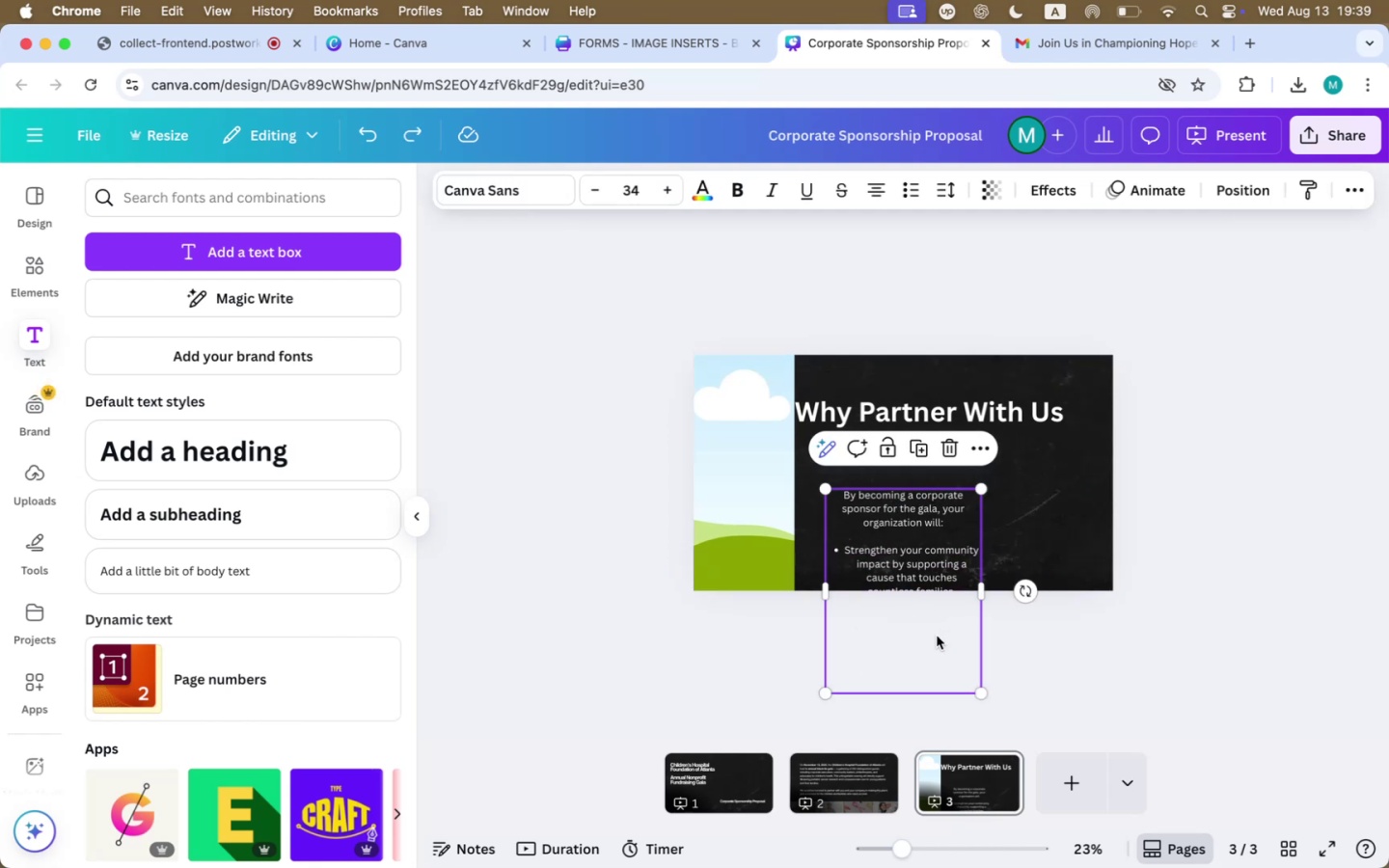 
left_click_drag(start_coordinate=[934, 648], to_coordinate=[913, 598])
 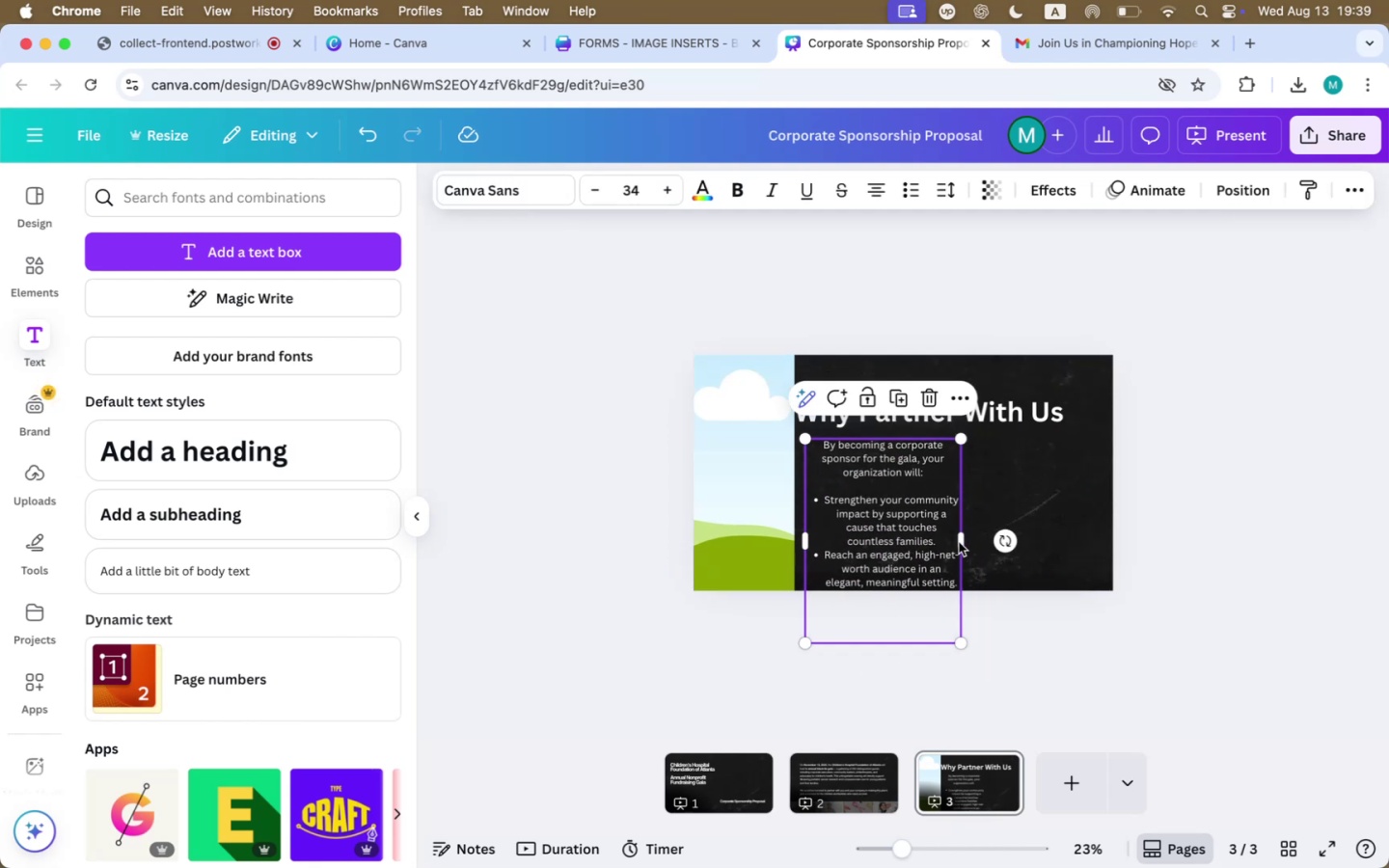 
left_click_drag(start_coordinate=[961, 540], to_coordinate=[1074, 536])
 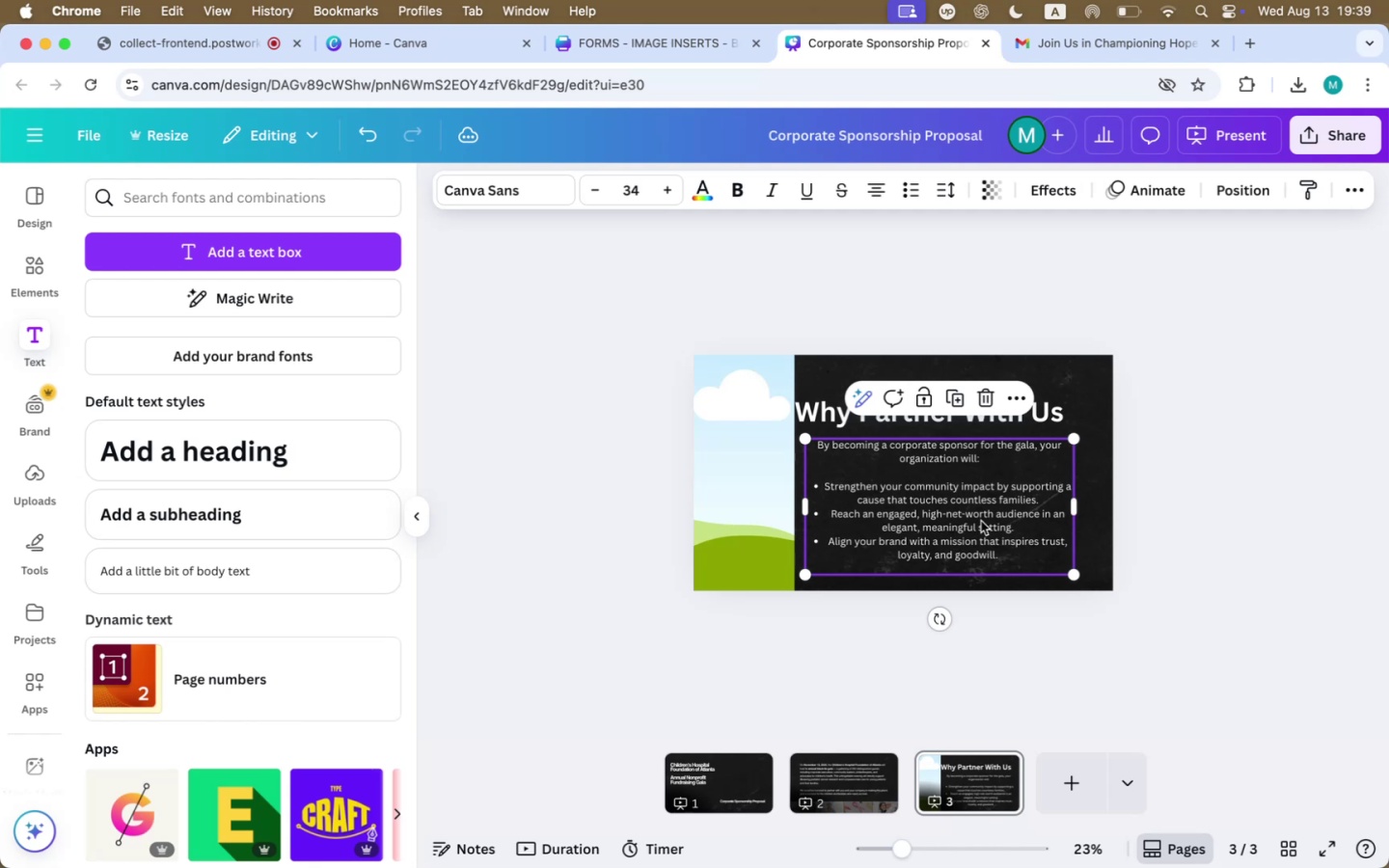 
left_click([981, 520])
 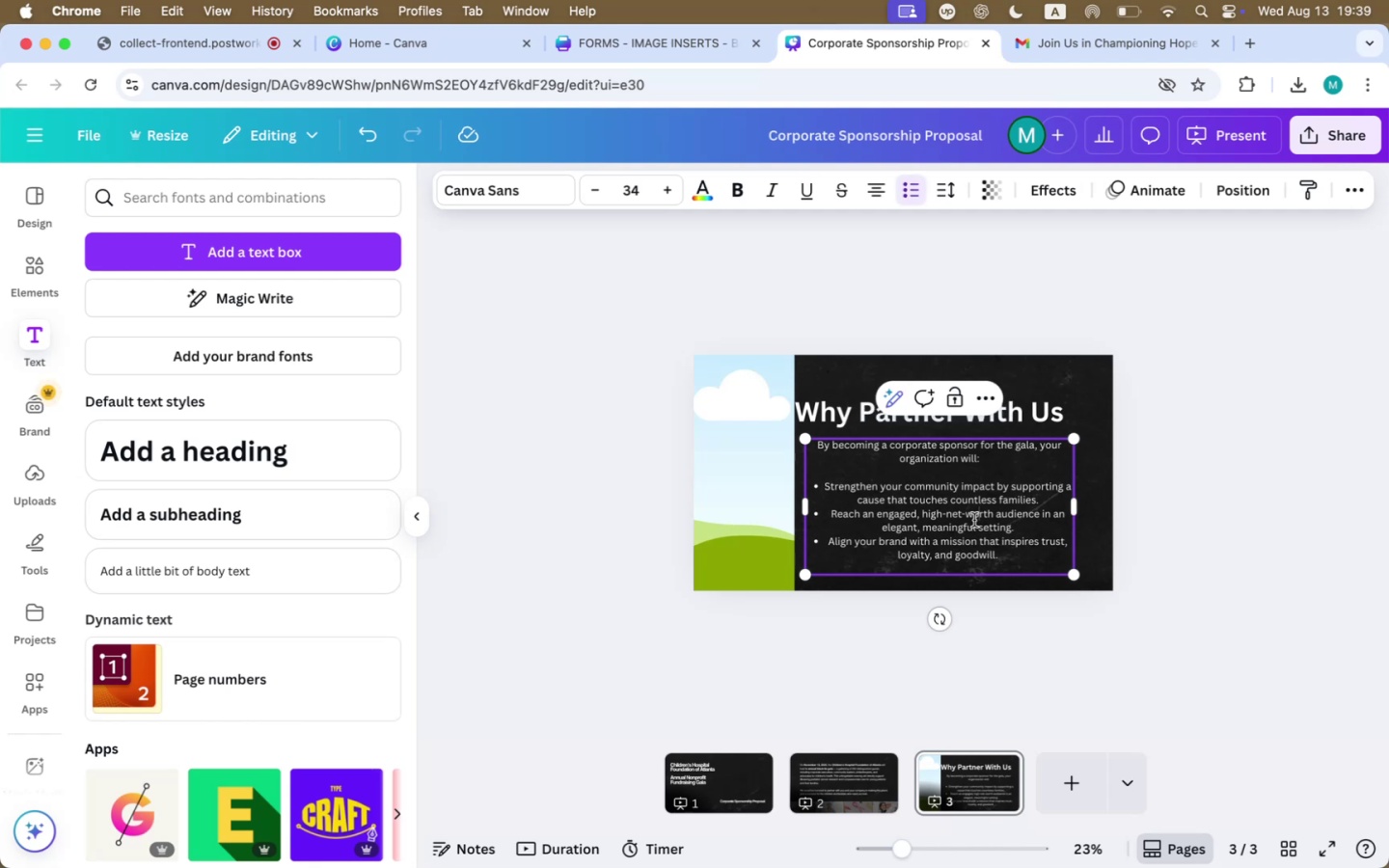 
key(Meta+CommandLeft)
 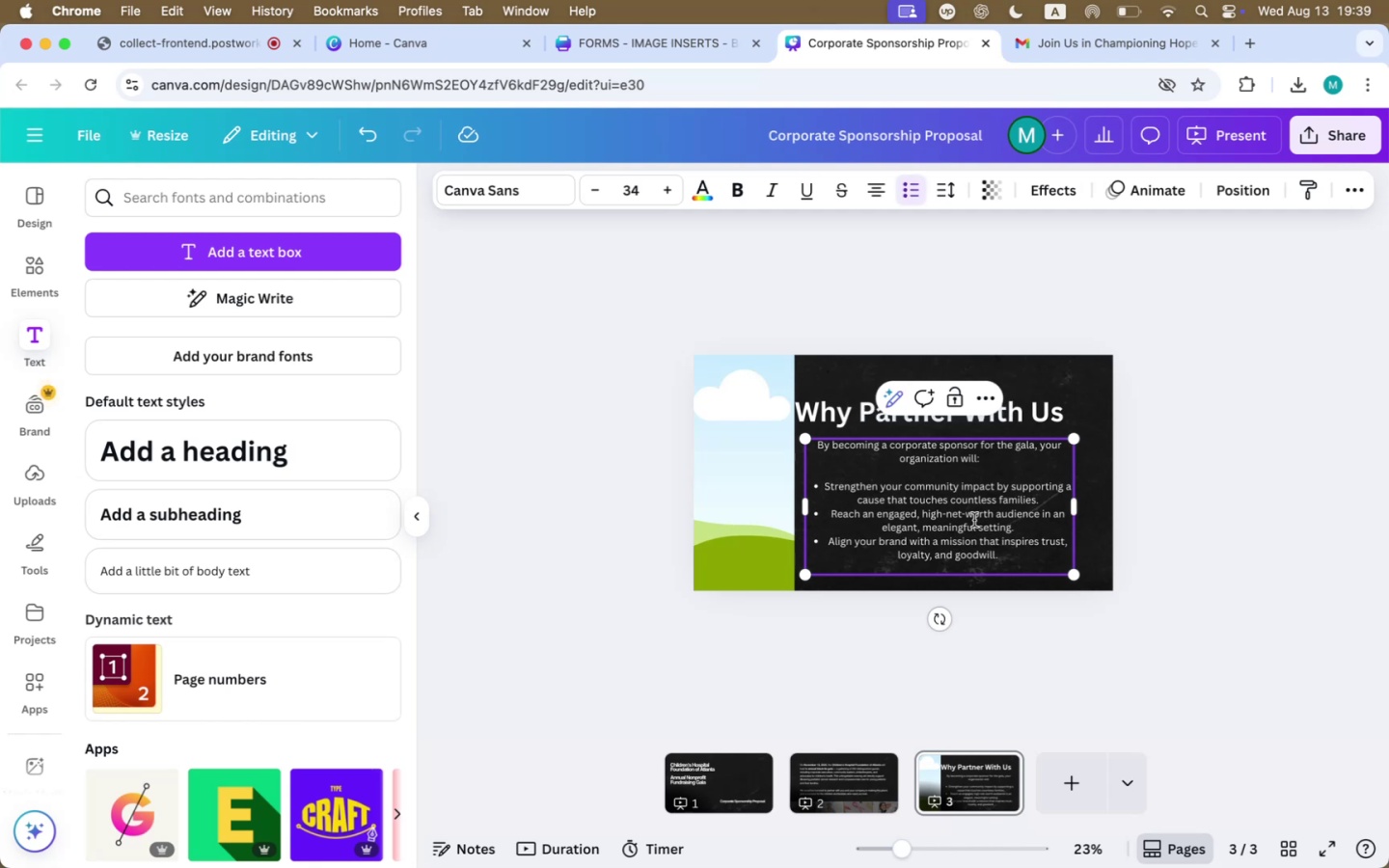 
key(Meta+A)
 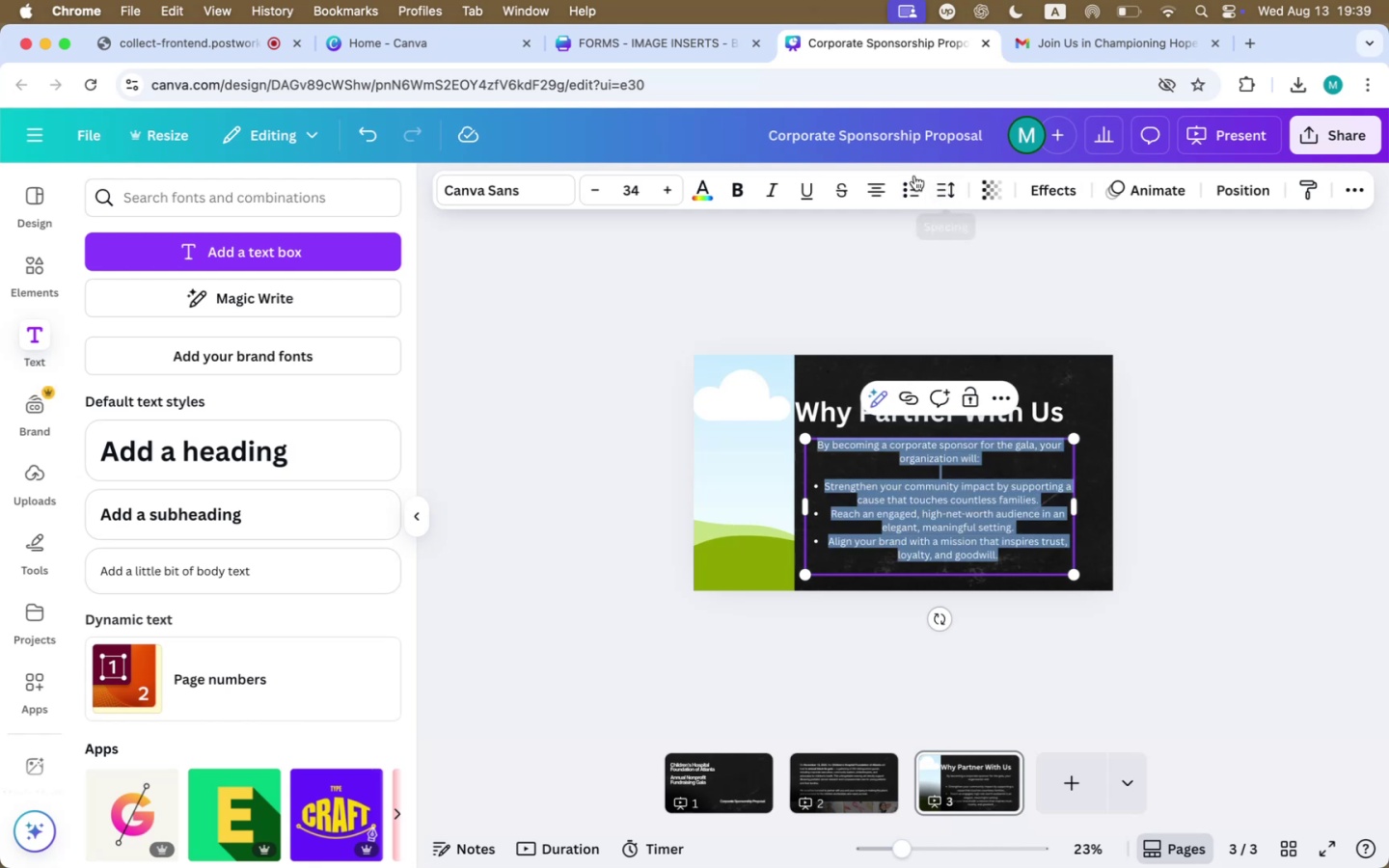 
left_click([883, 189])
 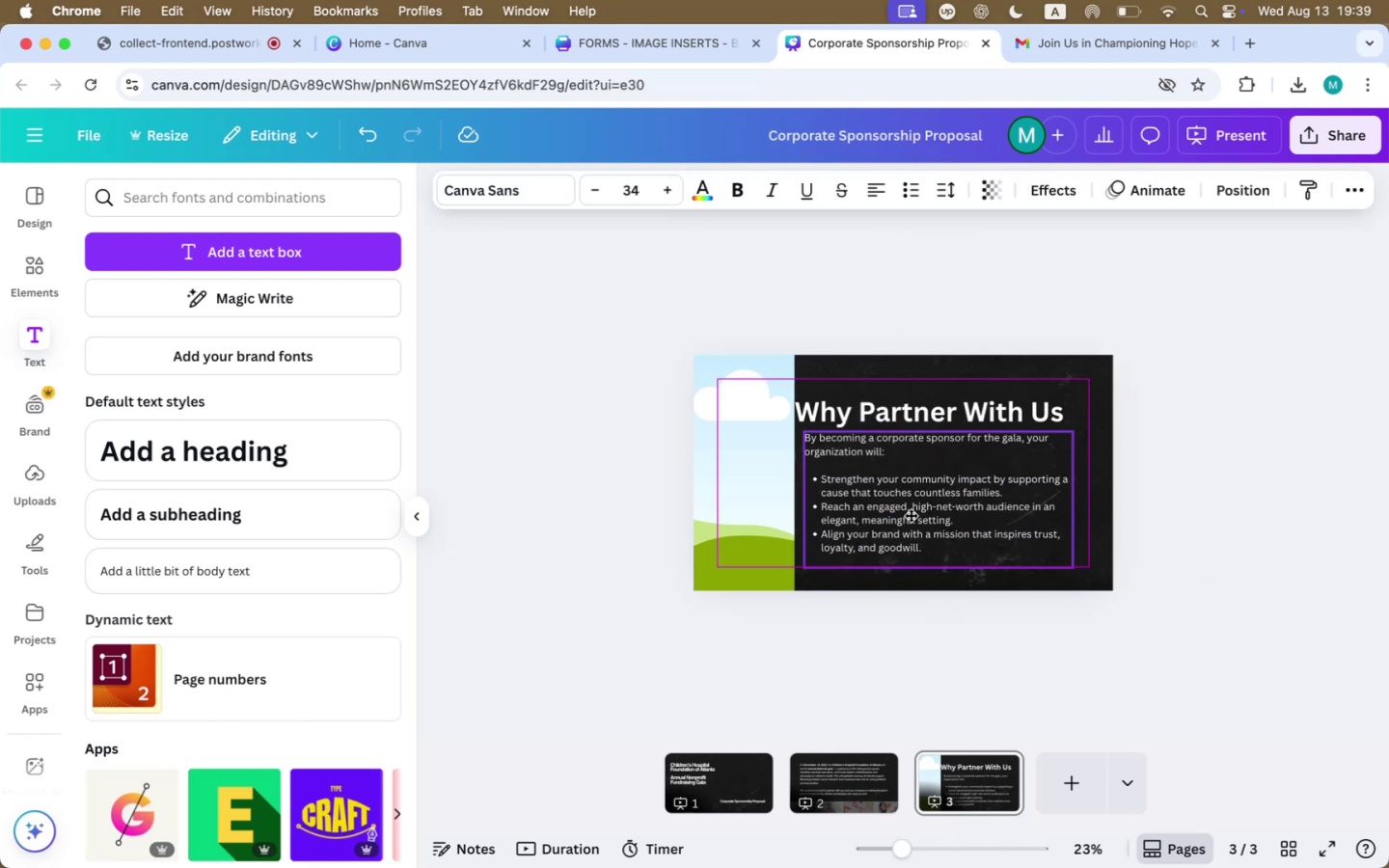 
left_click_drag(start_coordinate=[1076, 501], to_coordinate=[1090, 500])
 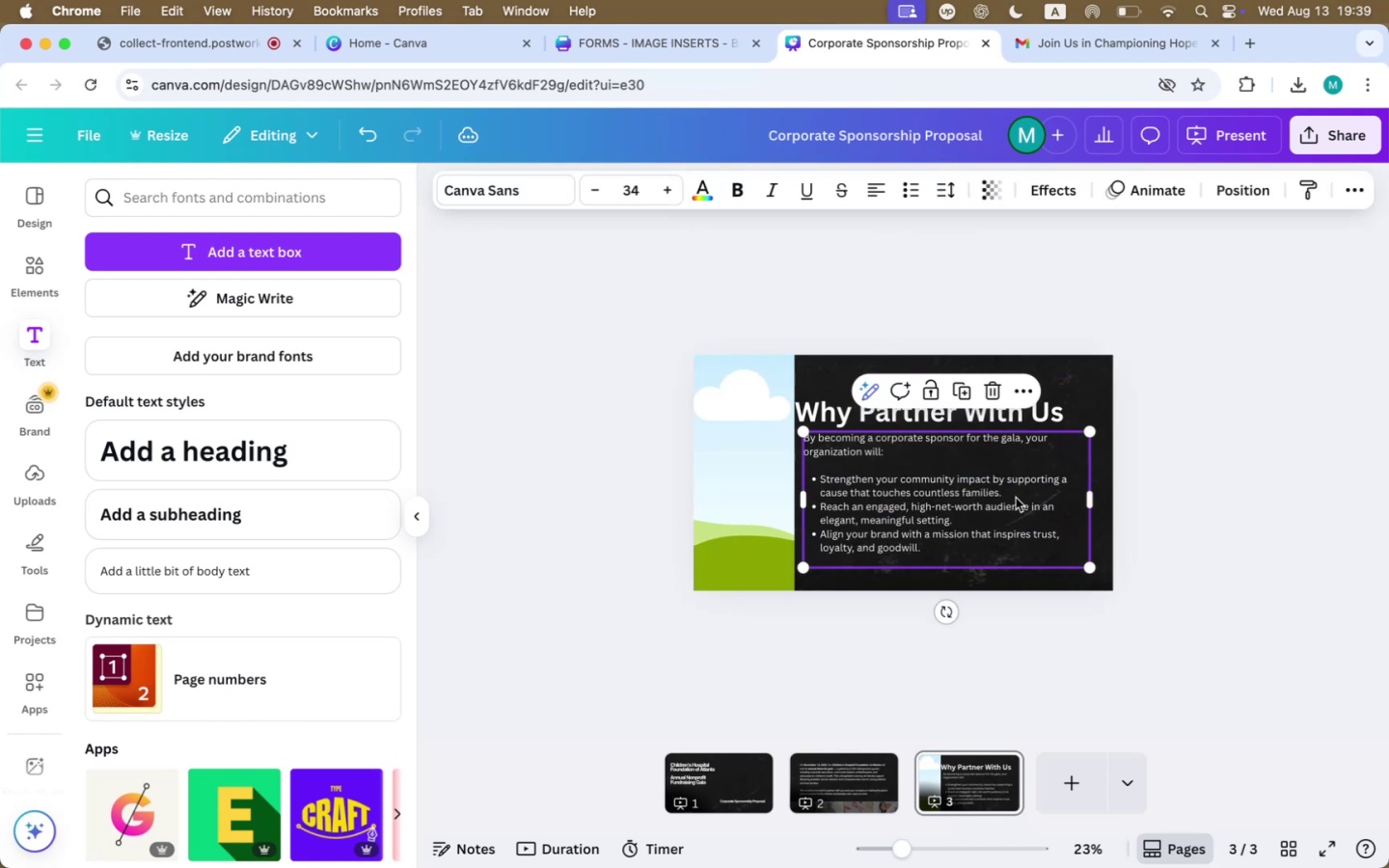 
left_click([1016, 498])
 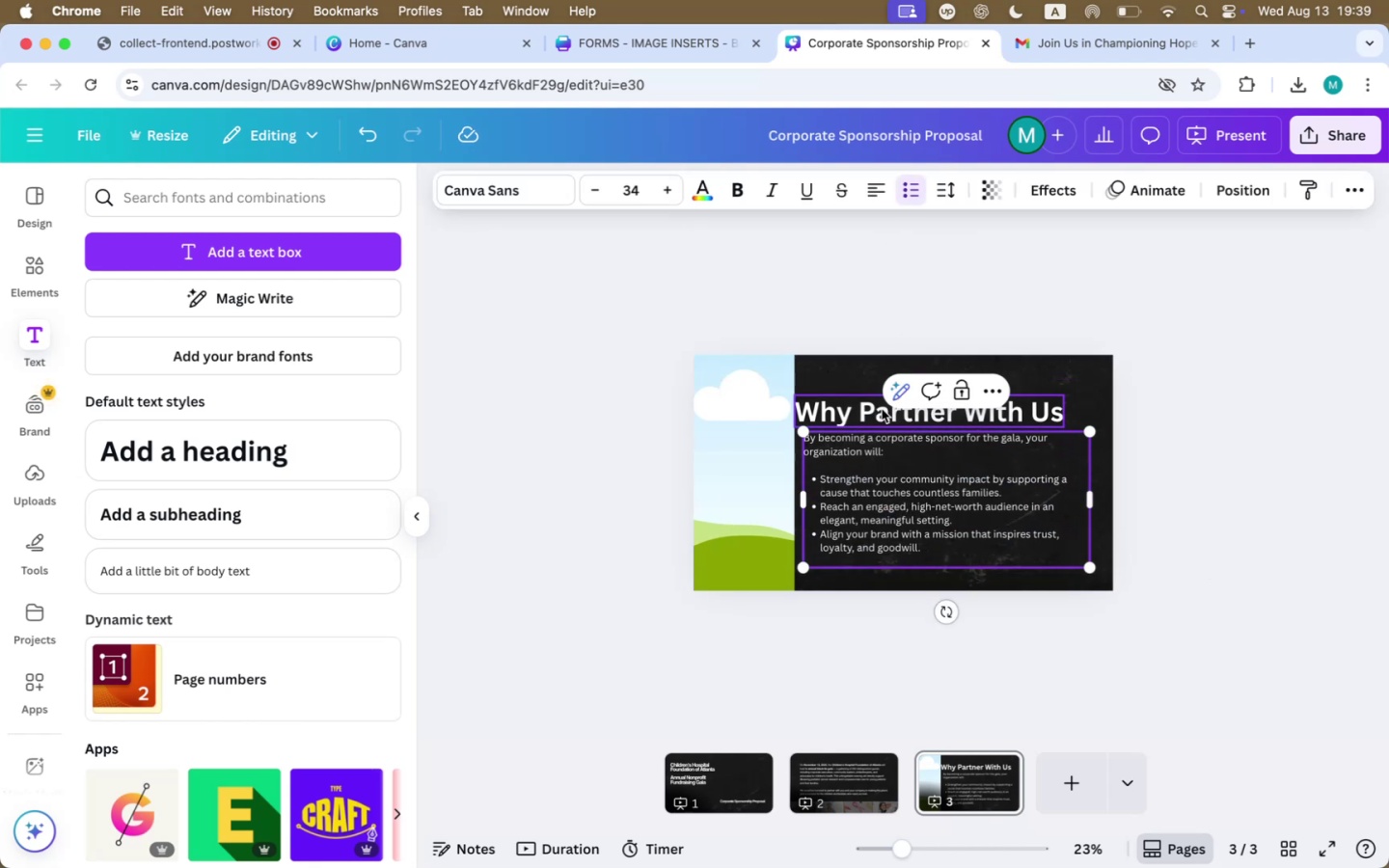 
left_click([838, 399])
 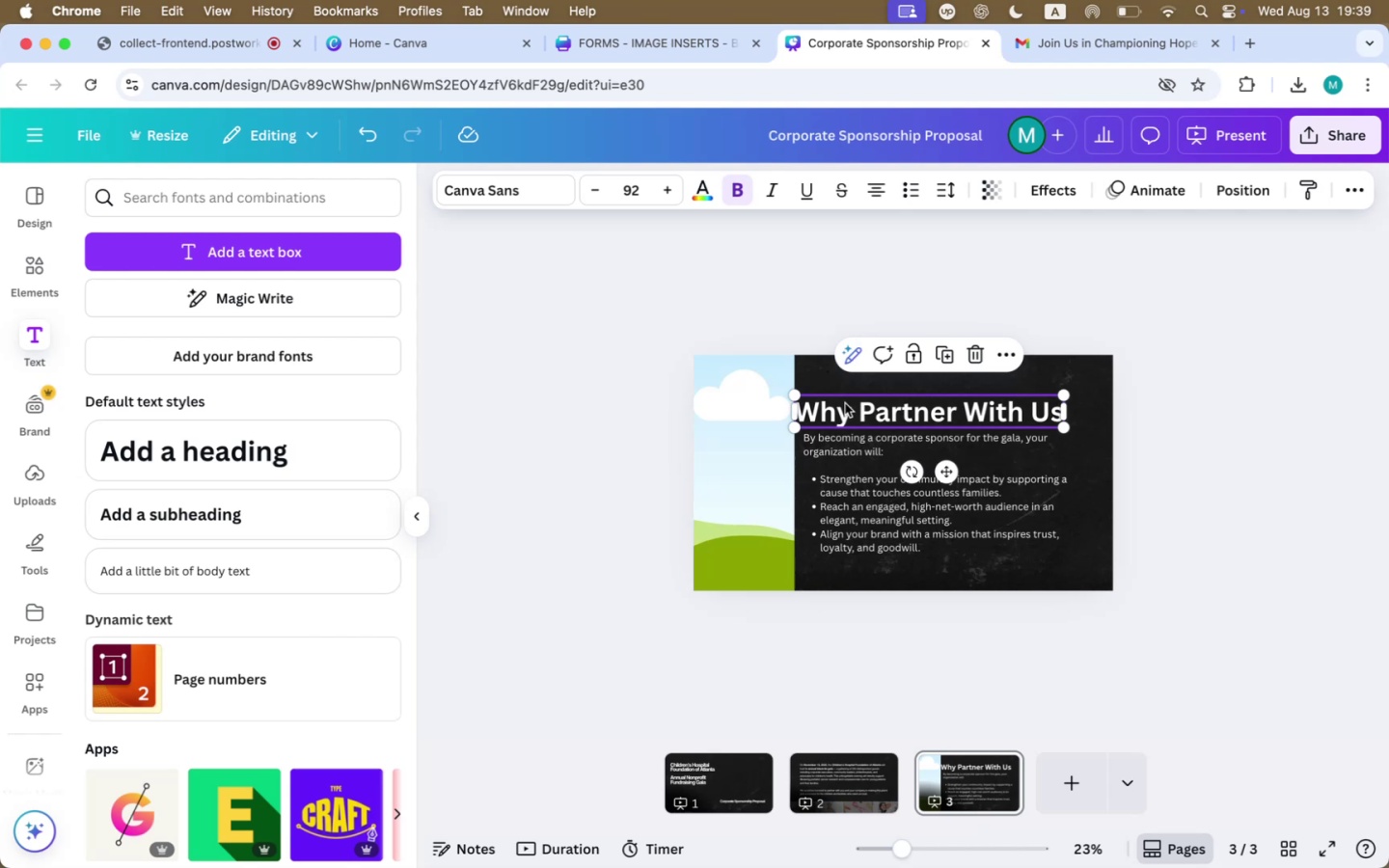 
left_click_drag(start_coordinate=[847, 410], to_coordinate=[857, 400])
 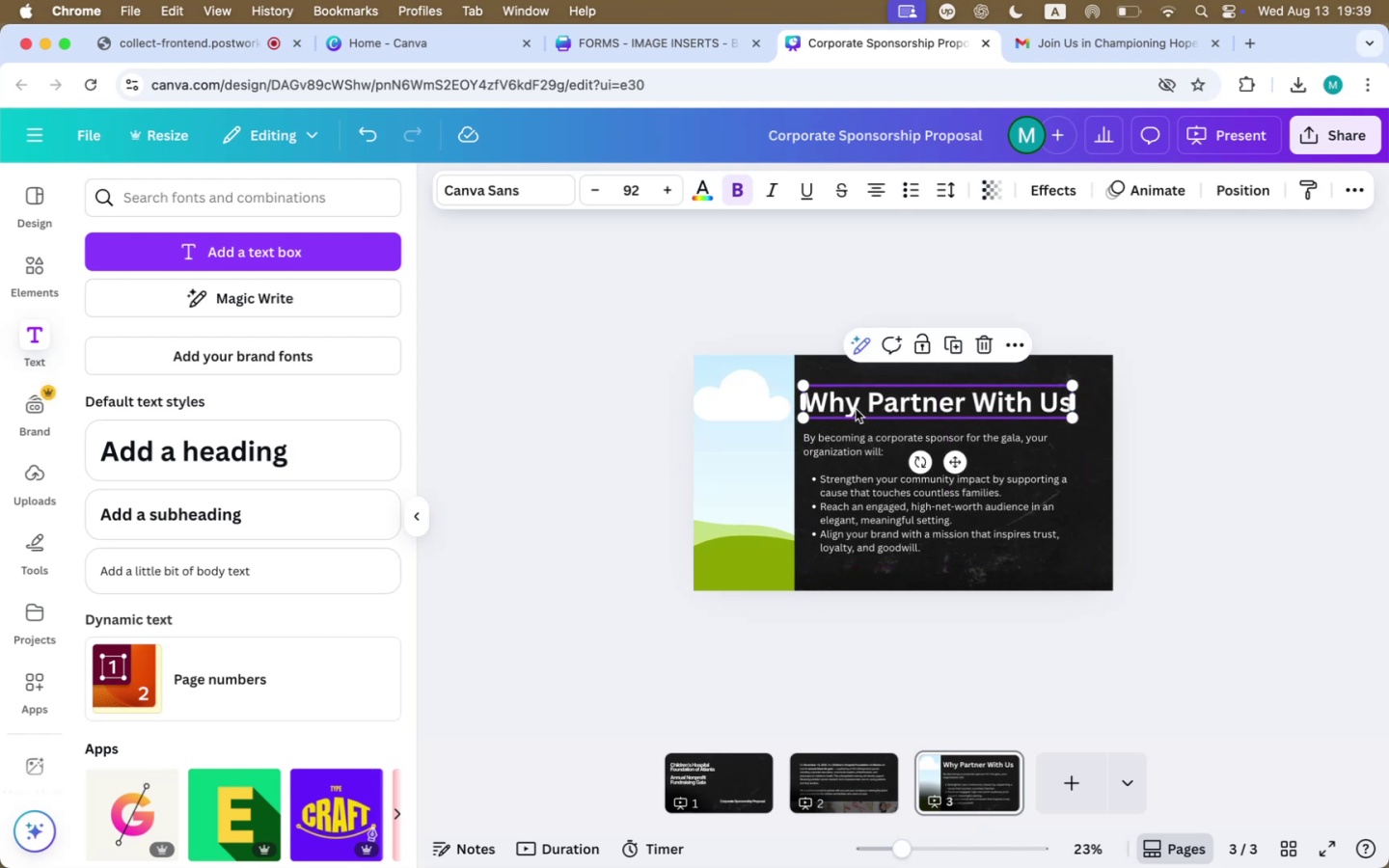 
key(Shift+ShiftLeft)
 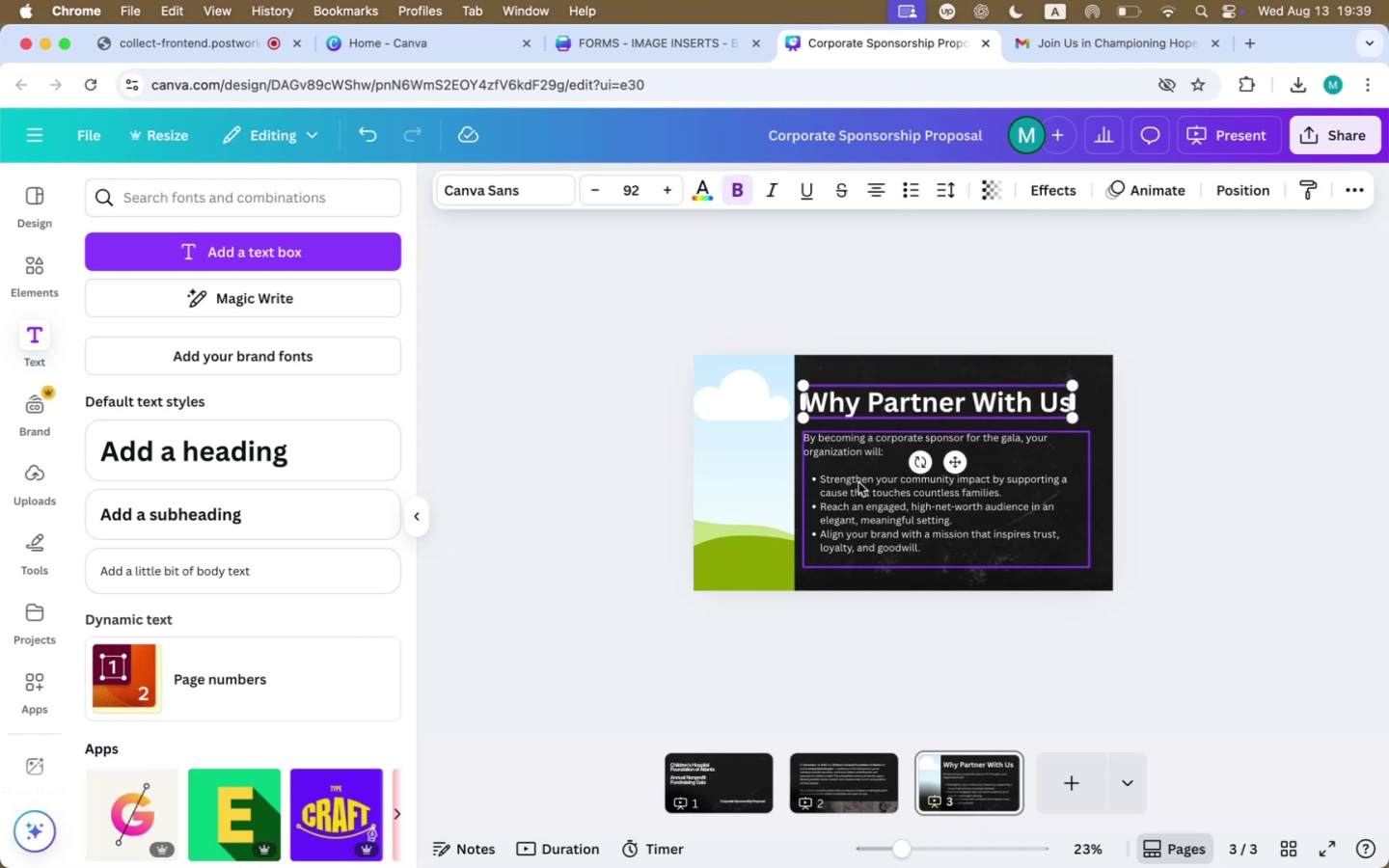 
left_click([858, 482])
 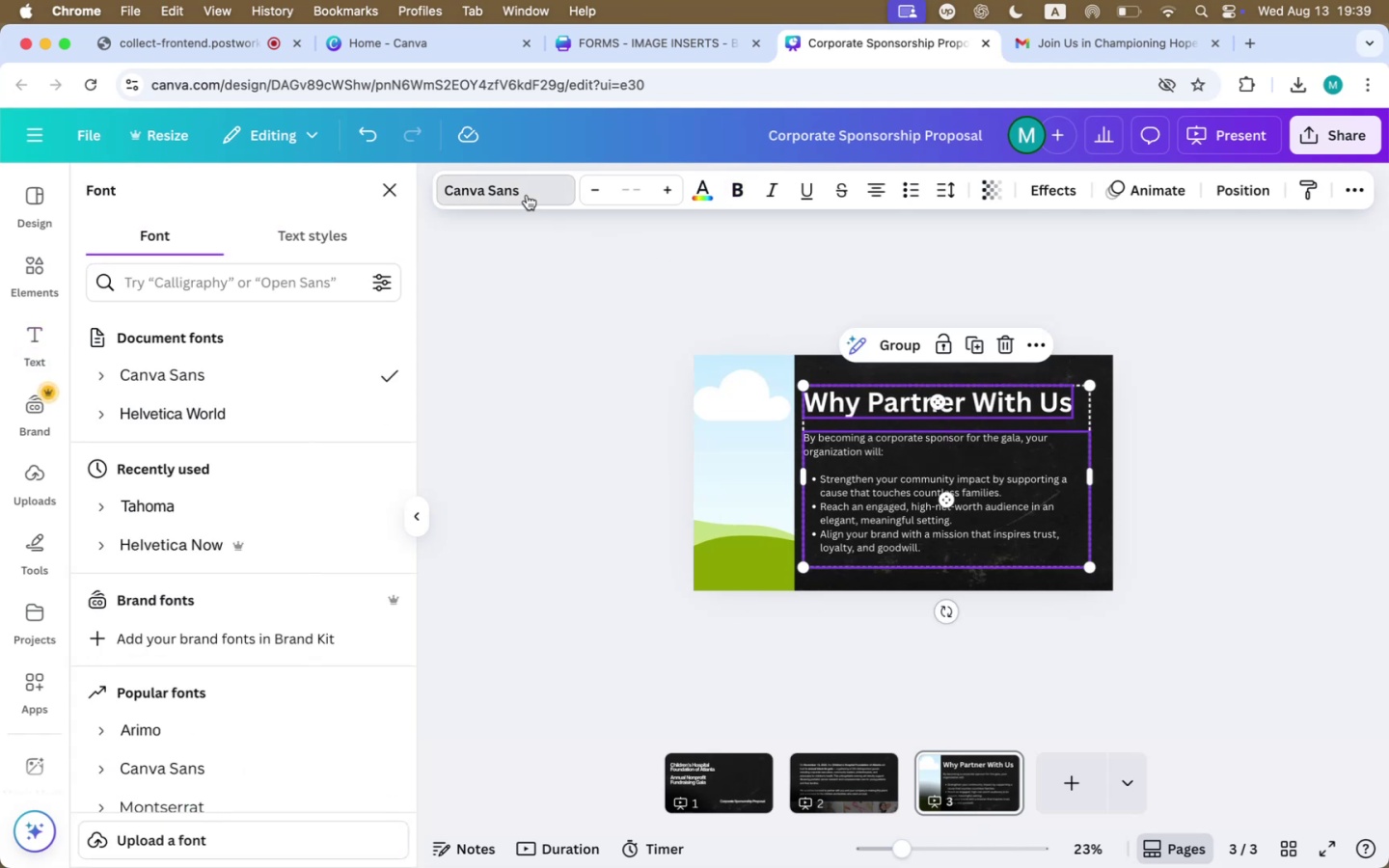 
left_click([527, 195])
 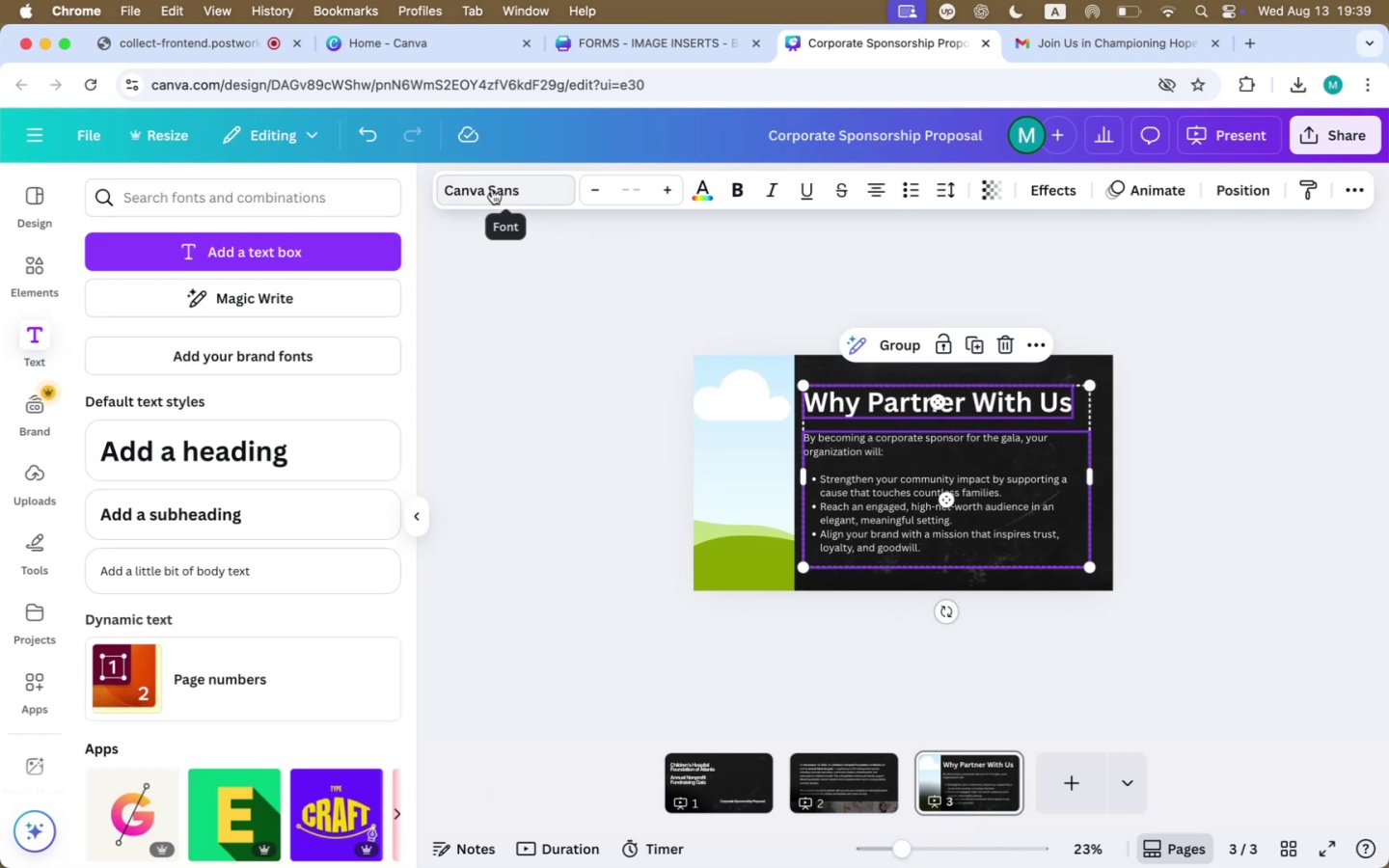 
double_click([492, 189])
 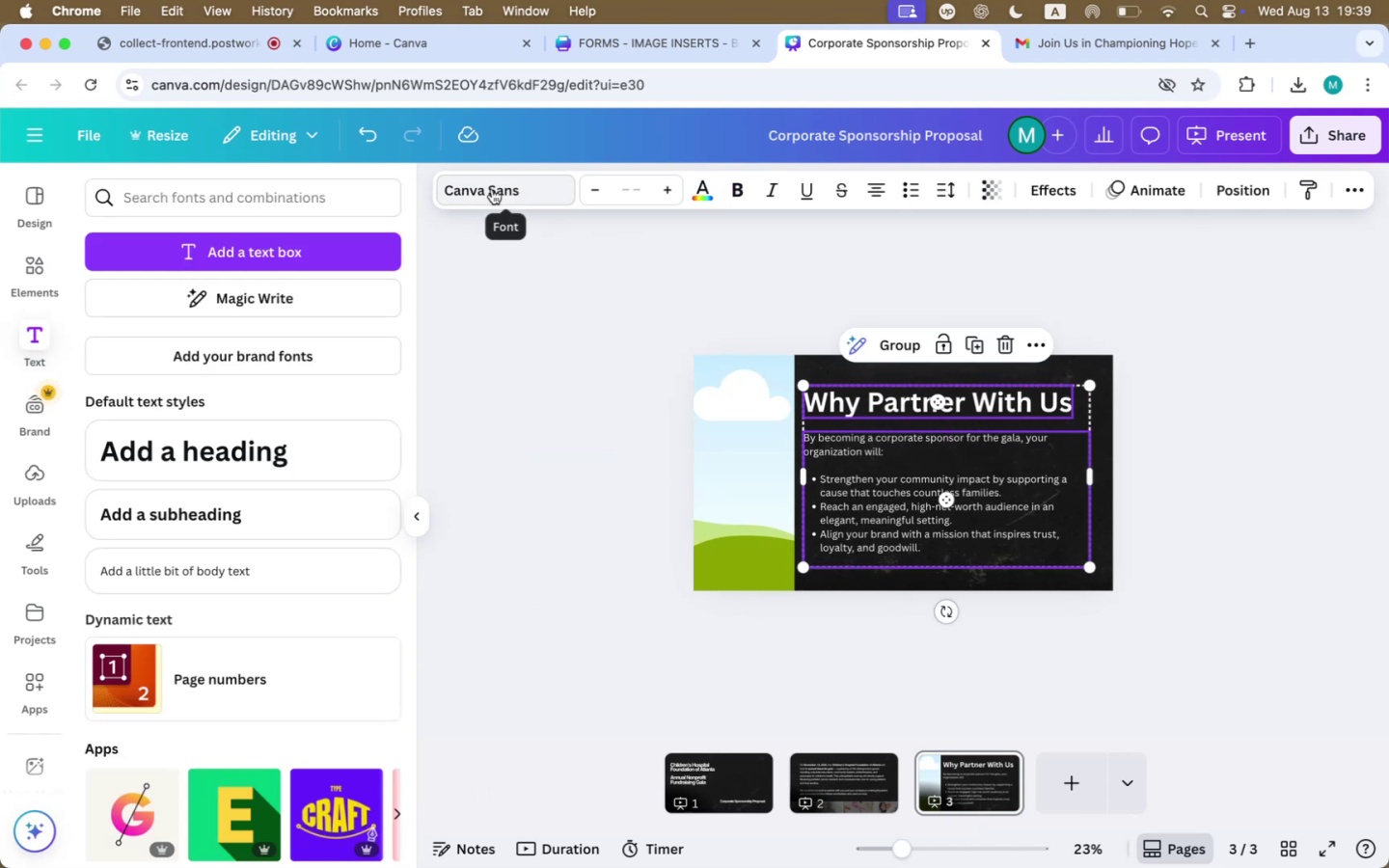 
left_click([492, 189])
 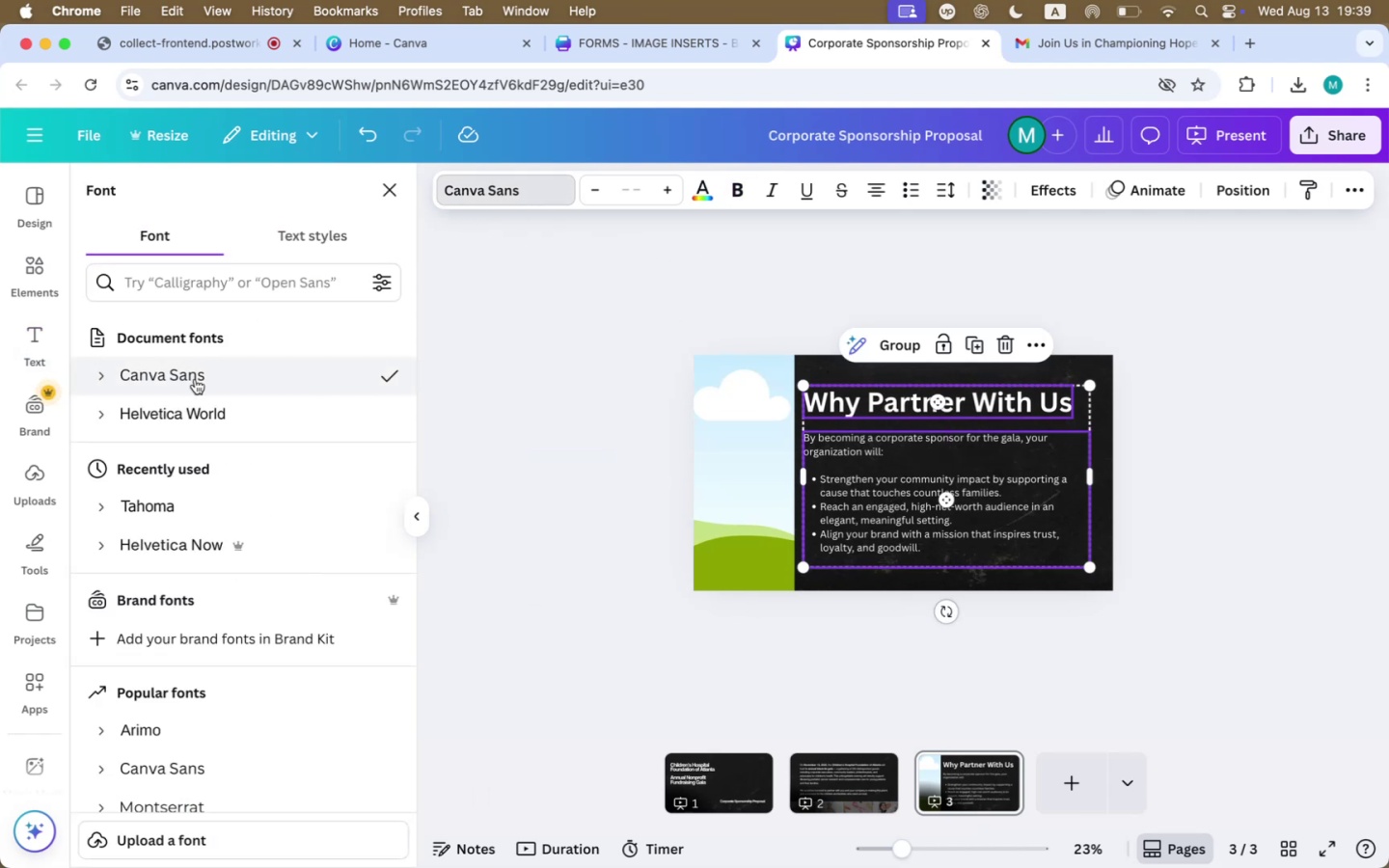 
left_click([192, 406])
 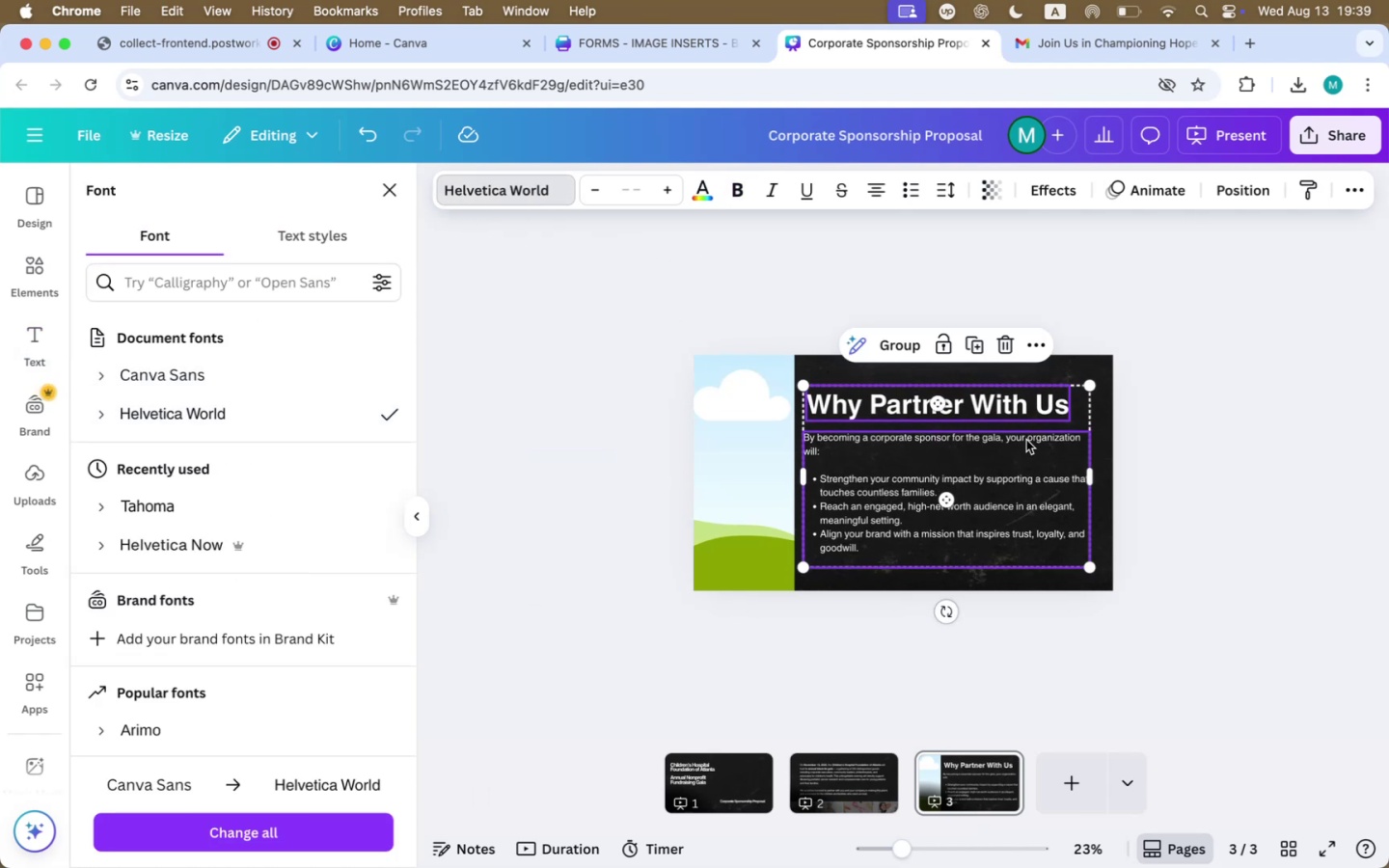 
left_click([1225, 442])
 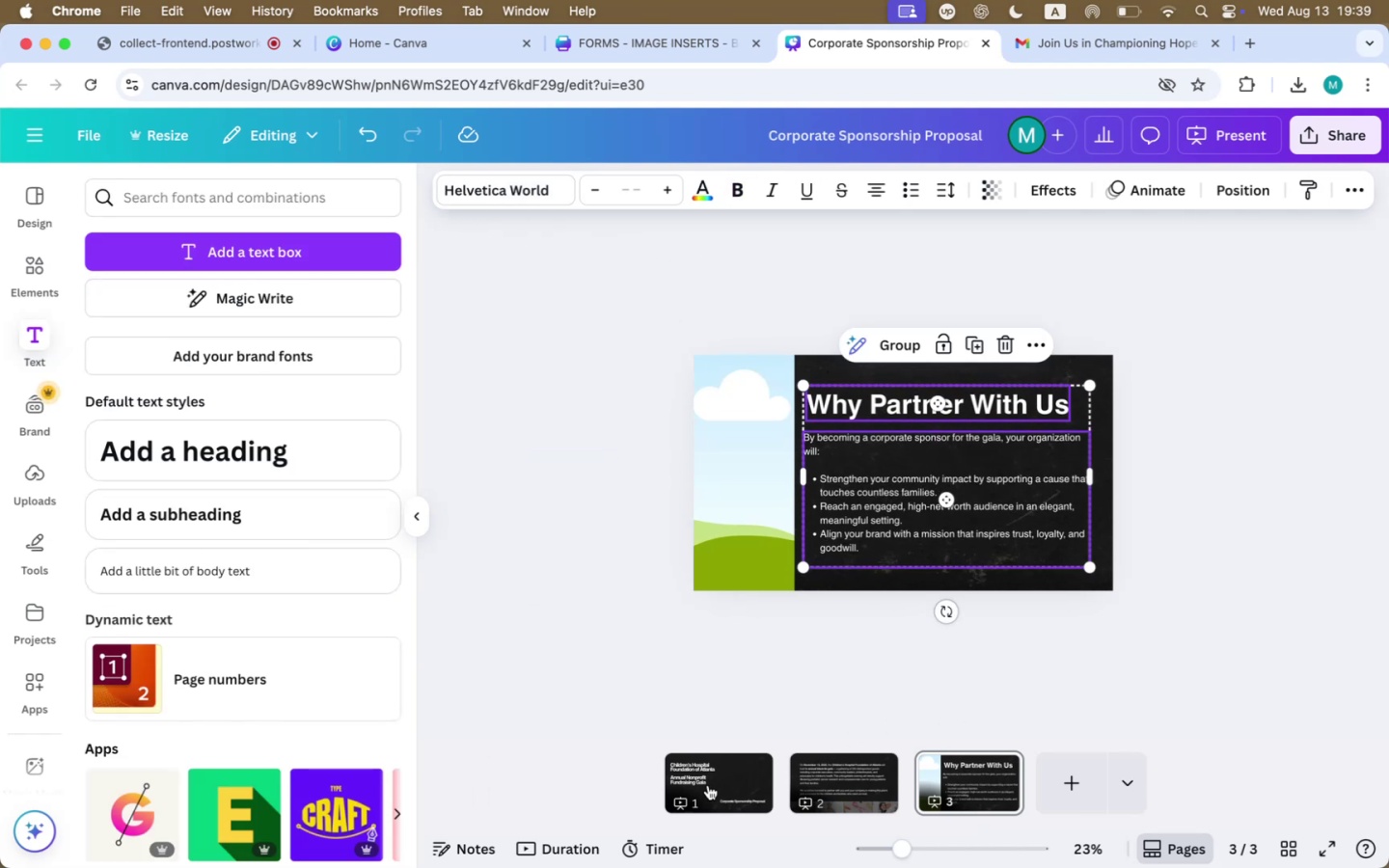 
left_click([710, 784])
 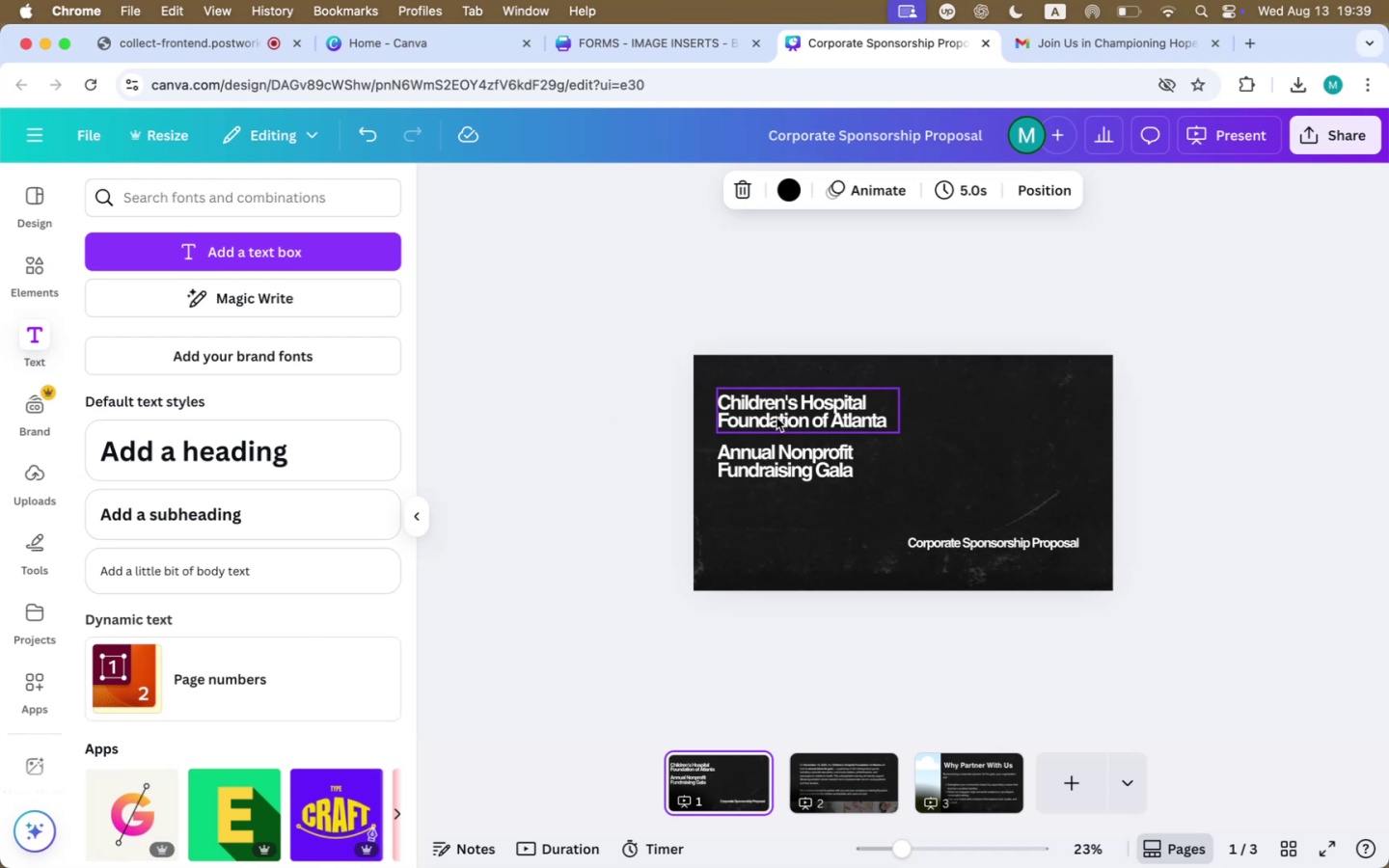 
left_click([813, 420])
 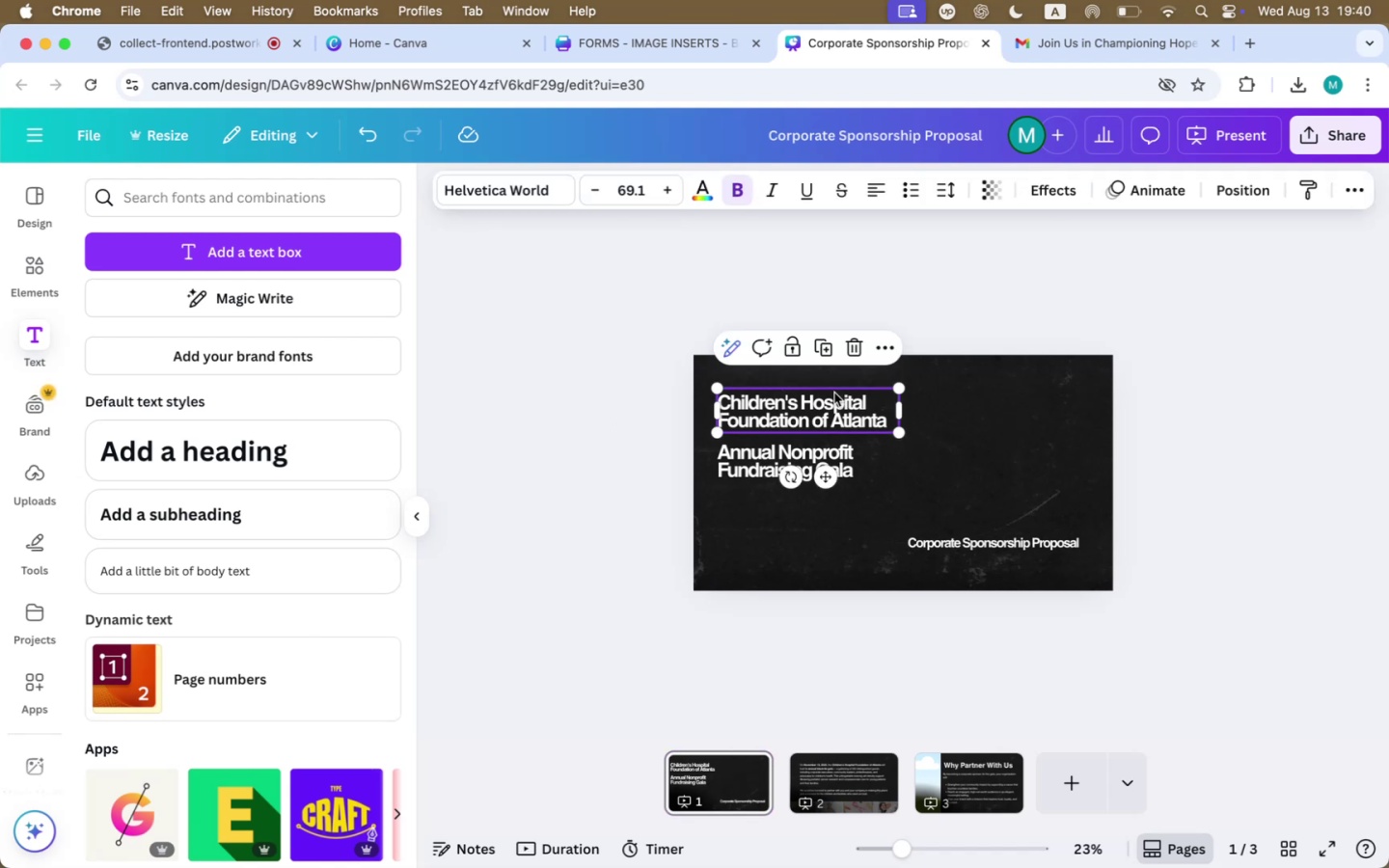 
mouse_move([971, 194])
 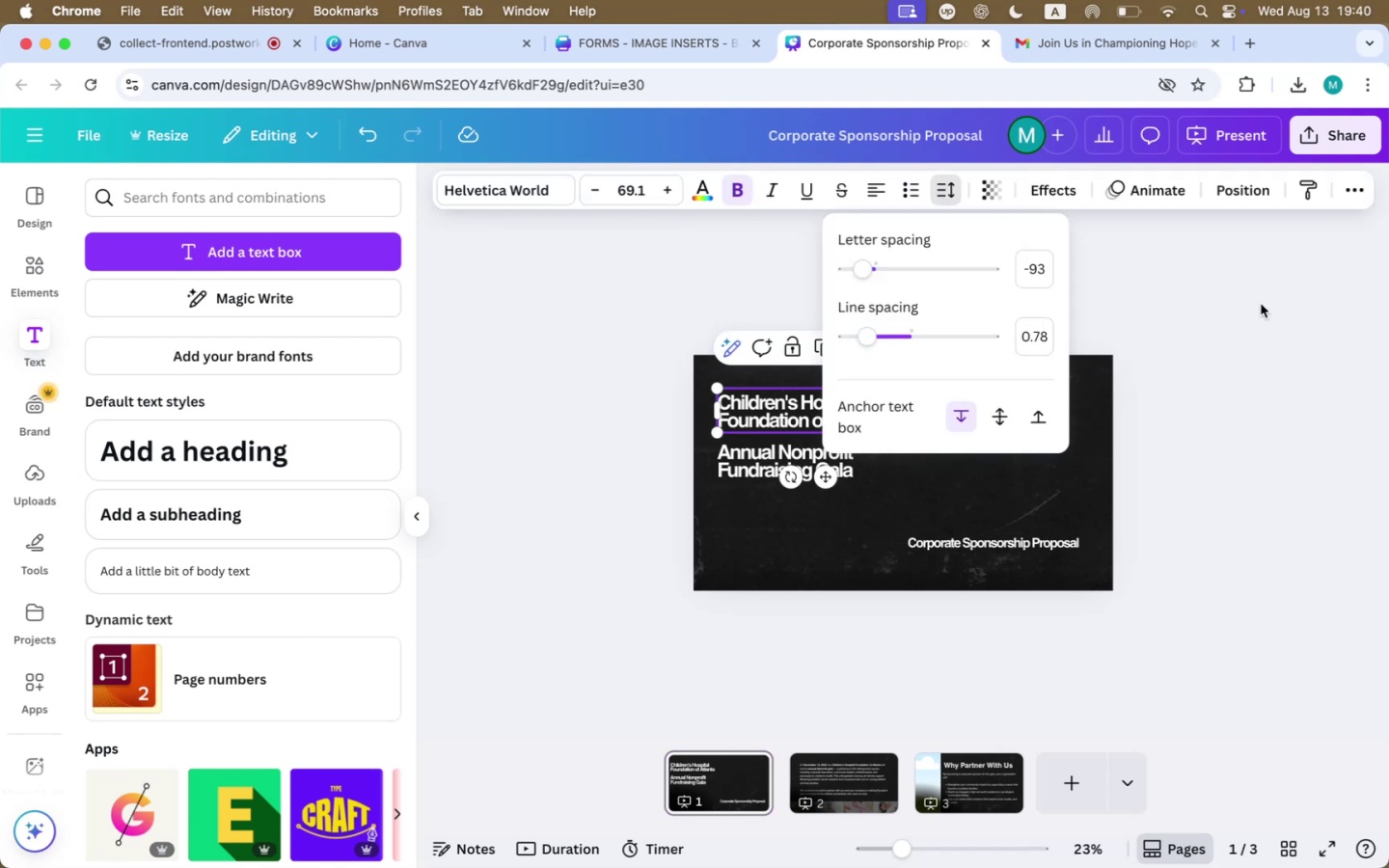 
left_click([1261, 304])
 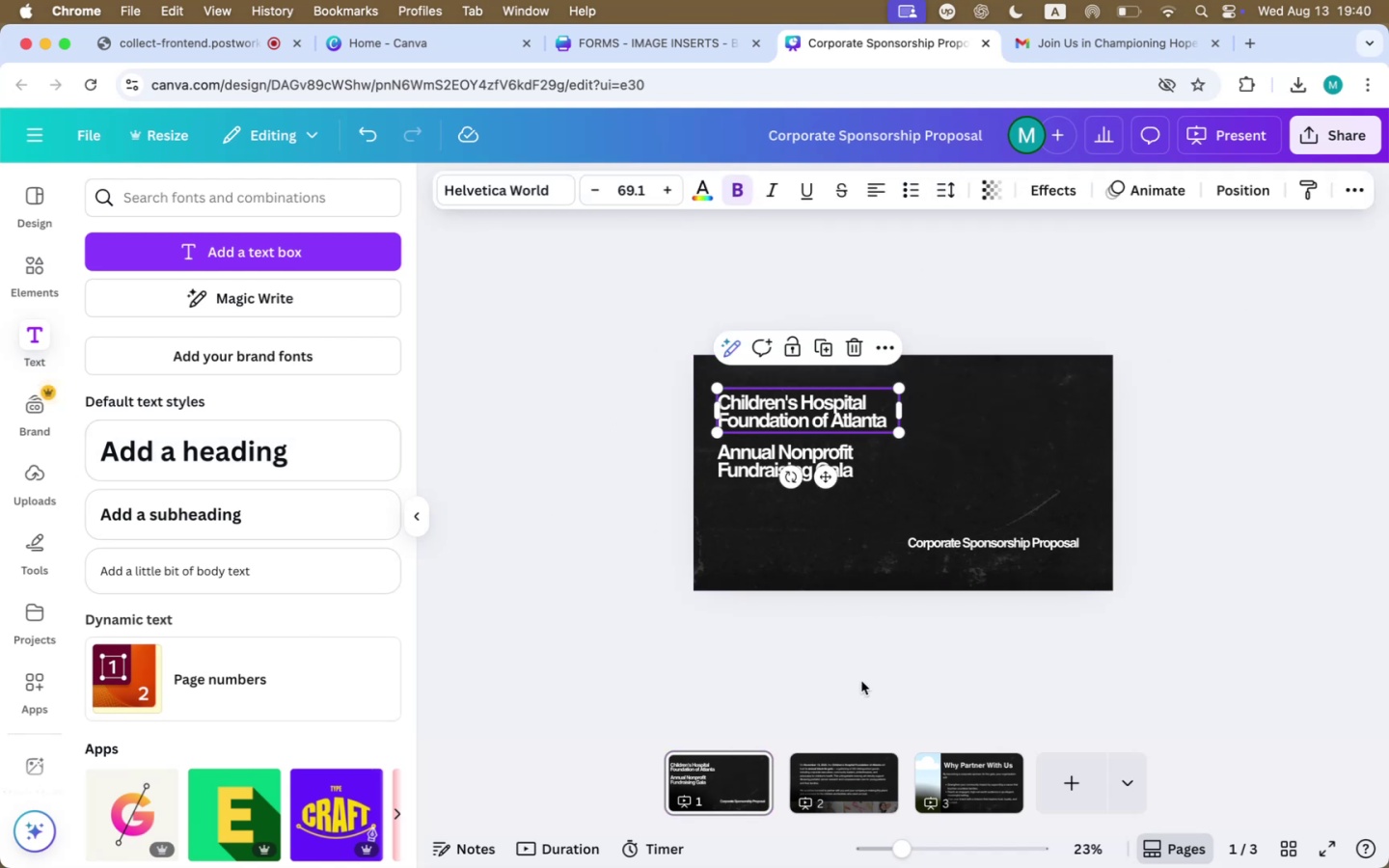 
left_click([976, 777])
 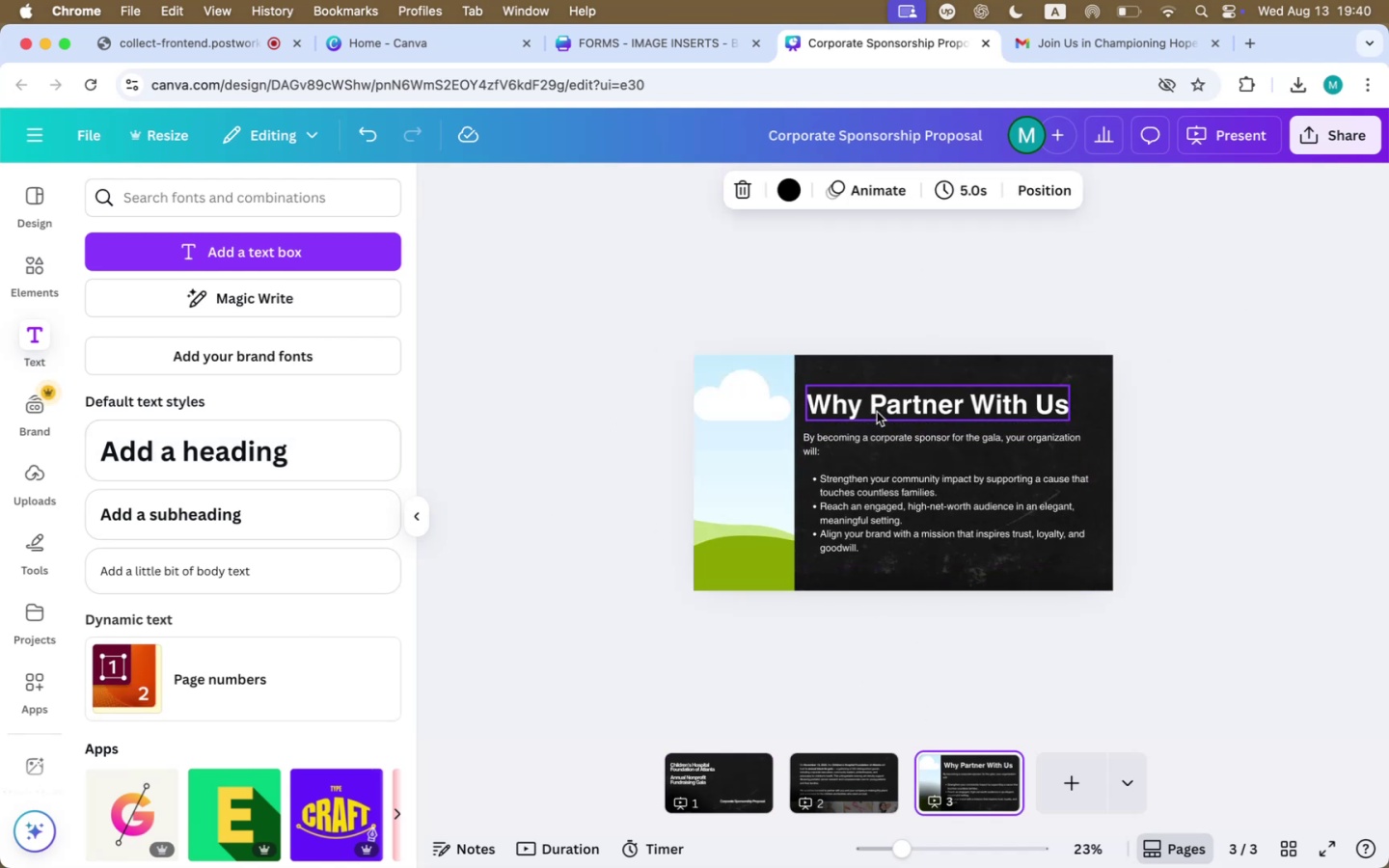 
left_click([878, 409])
 